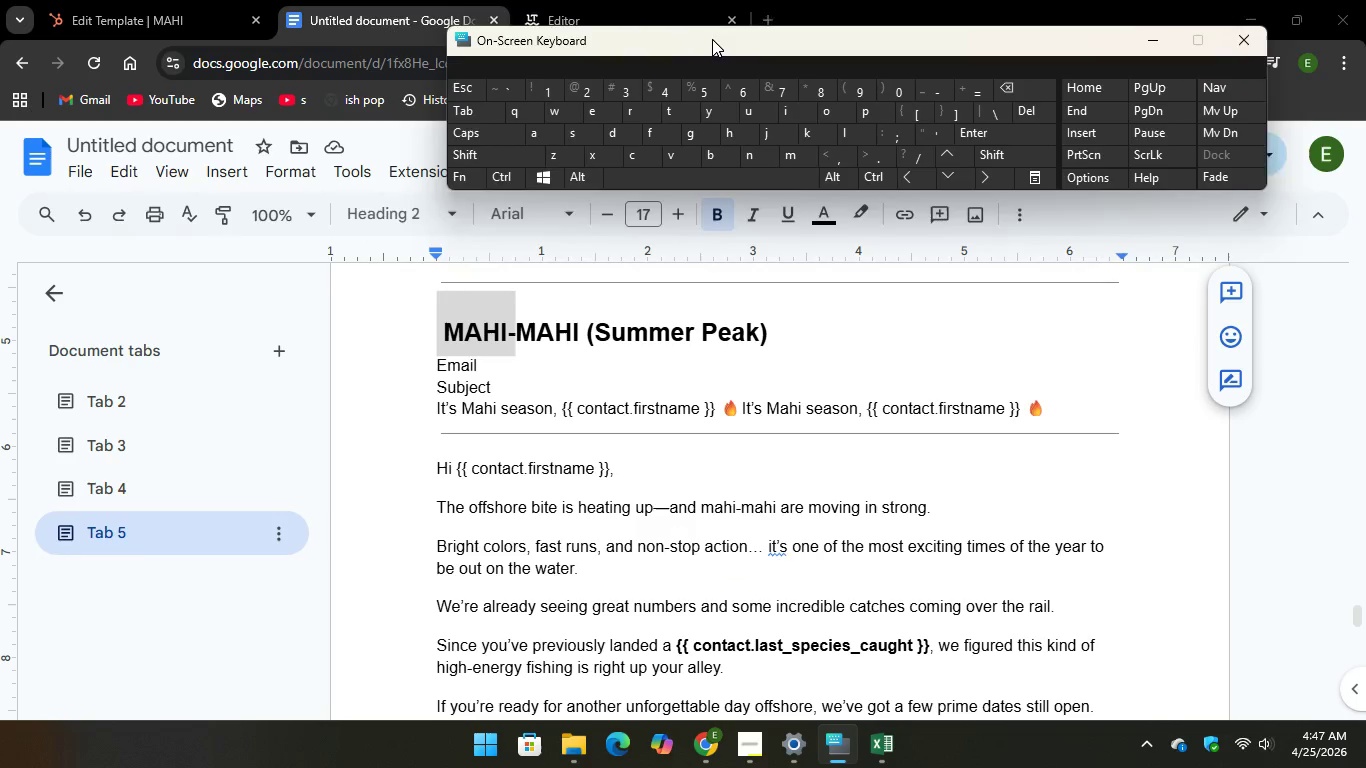 
scroll: coordinate [473, 452], scroll_direction: down, amount: 1.0
 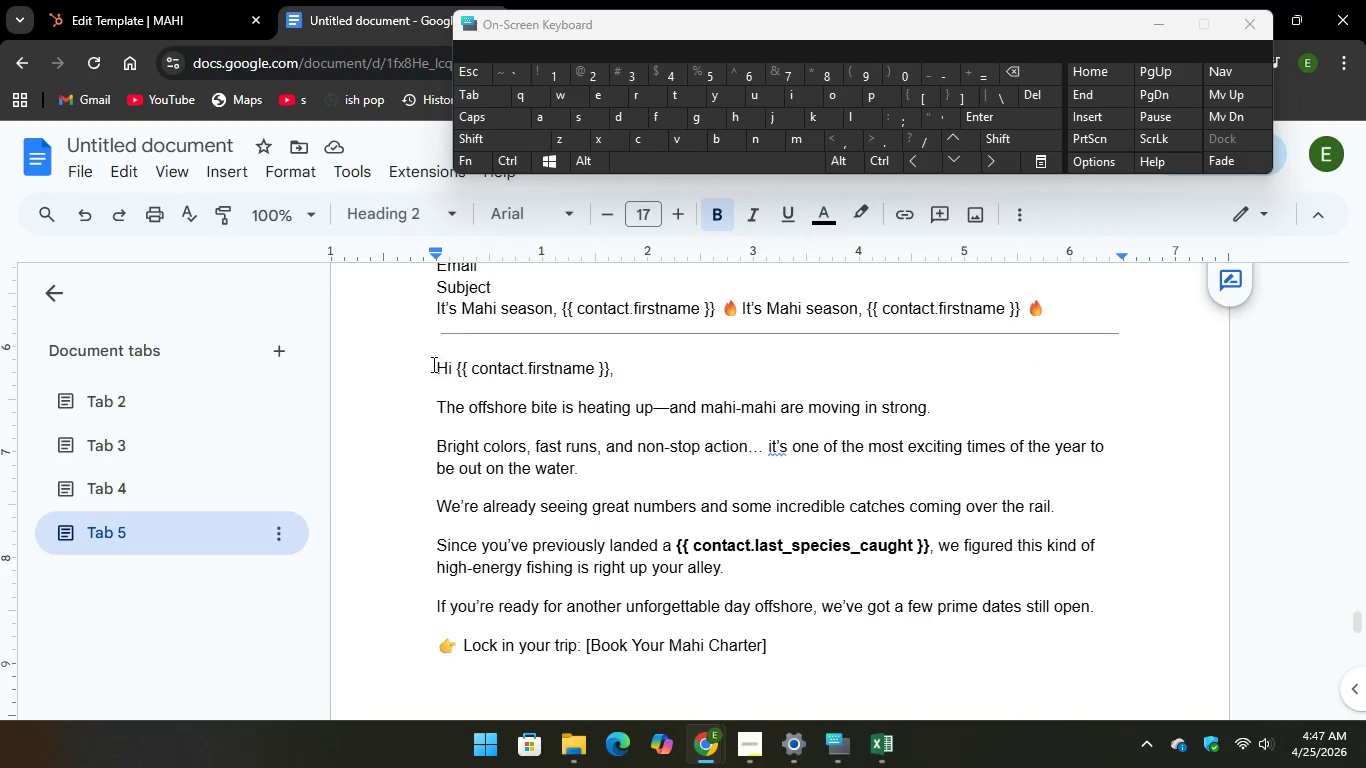 
left_click_drag(start_coordinate=[431, 364], to_coordinate=[572, 542])
 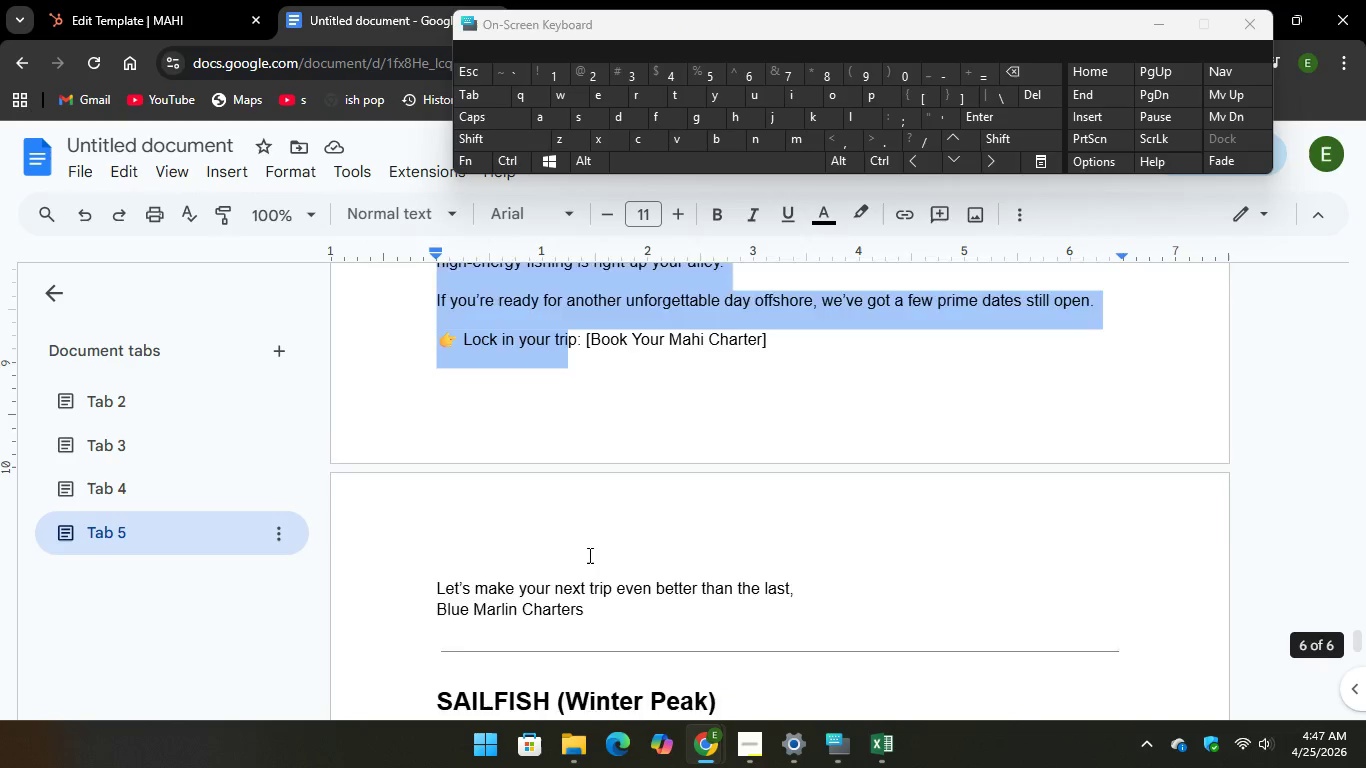 
left_click_drag(start_coordinate=[588, 557], to_coordinate=[598, 554])
 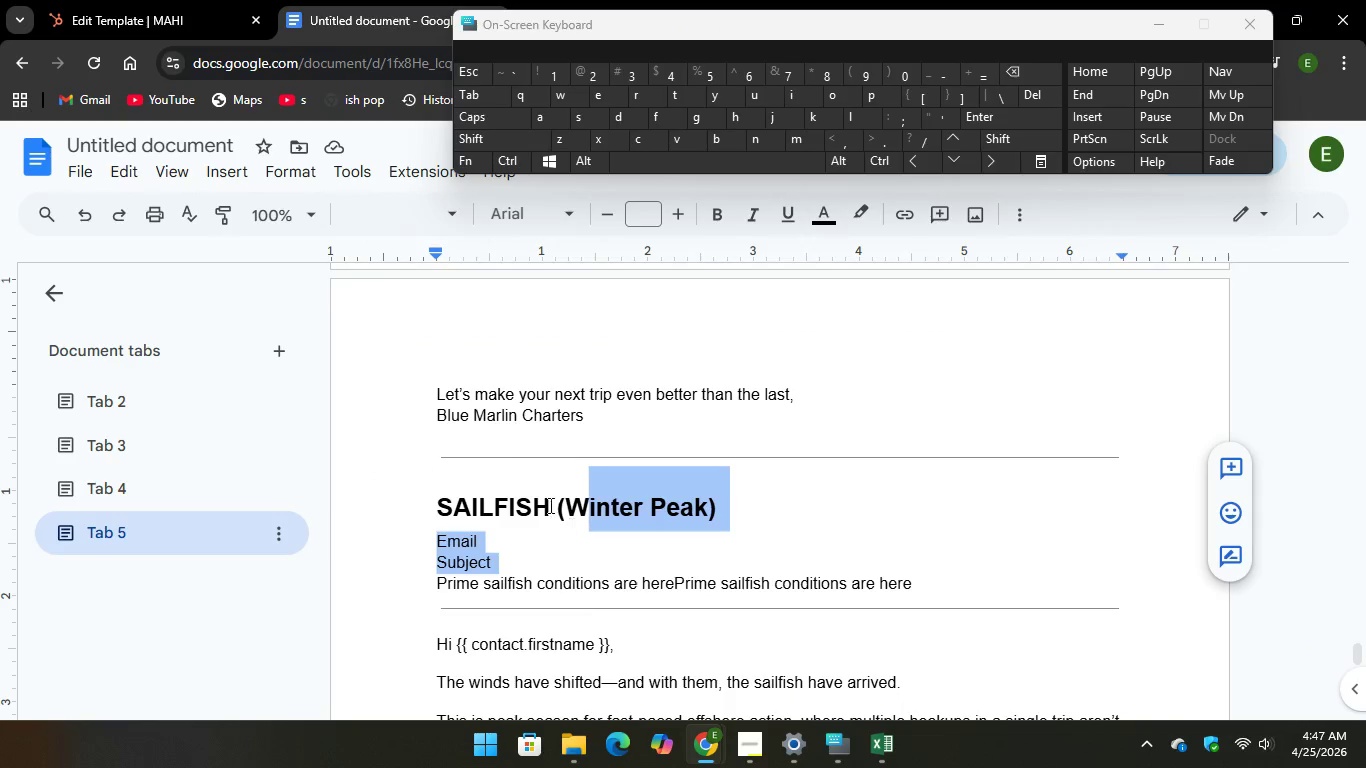 
scroll: coordinate [588, 555], scroll_direction: down, amount: 5.0
 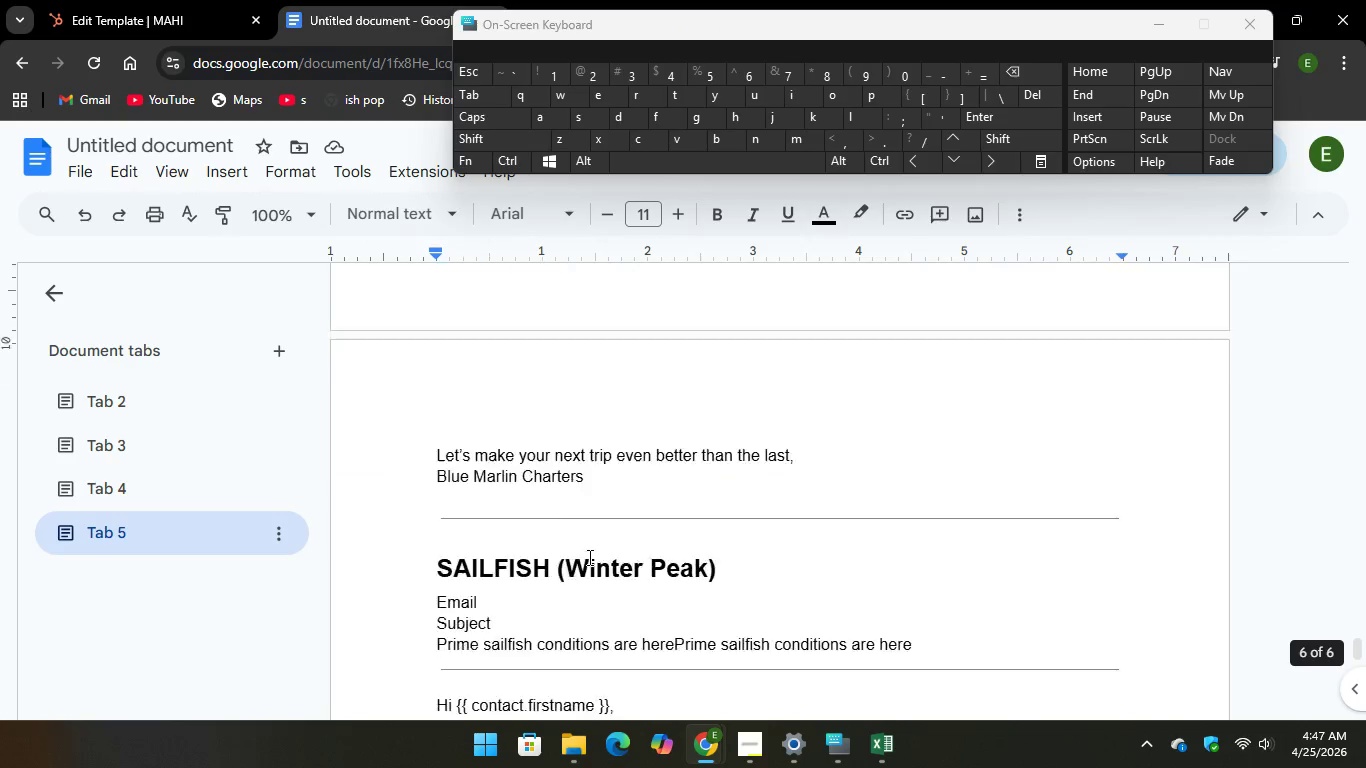 
scroll: coordinate [563, 547], scroll_direction: up, amount: 6.0
 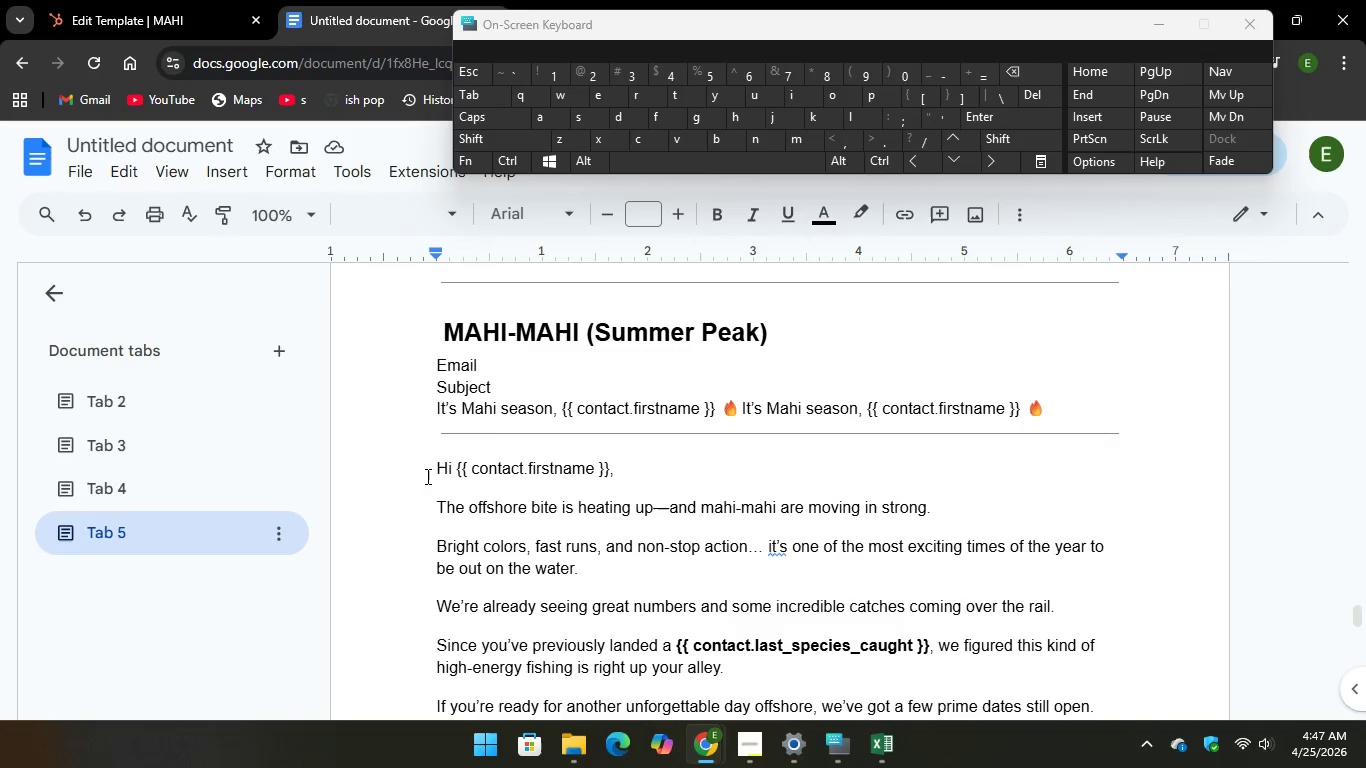 
left_click_drag(start_coordinate=[425, 475], to_coordinate=[593, 544])
 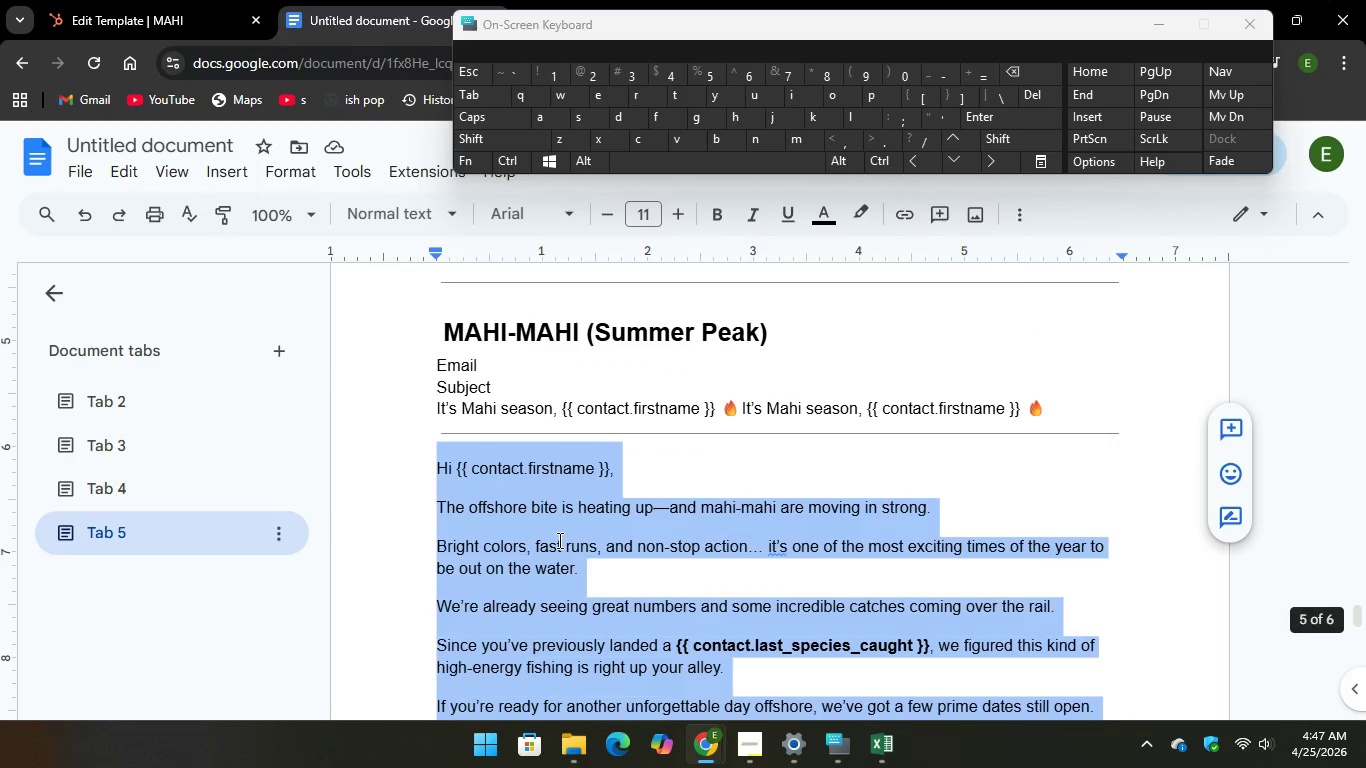 
scroll: coordinate [586, 608], scroll_direction: down, amount: 5.0
 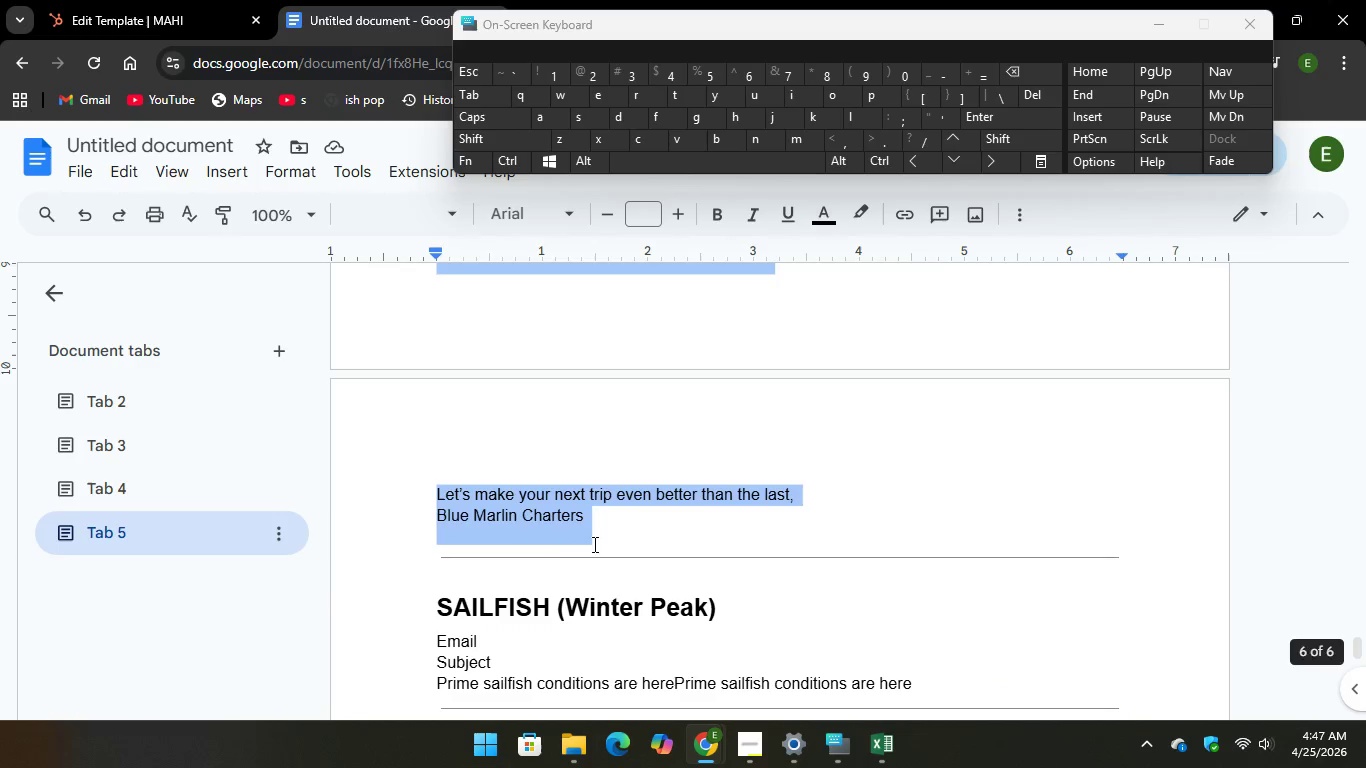 
scroll: coordinate [557, 541], scroll_direction: up, amount: 5.0
 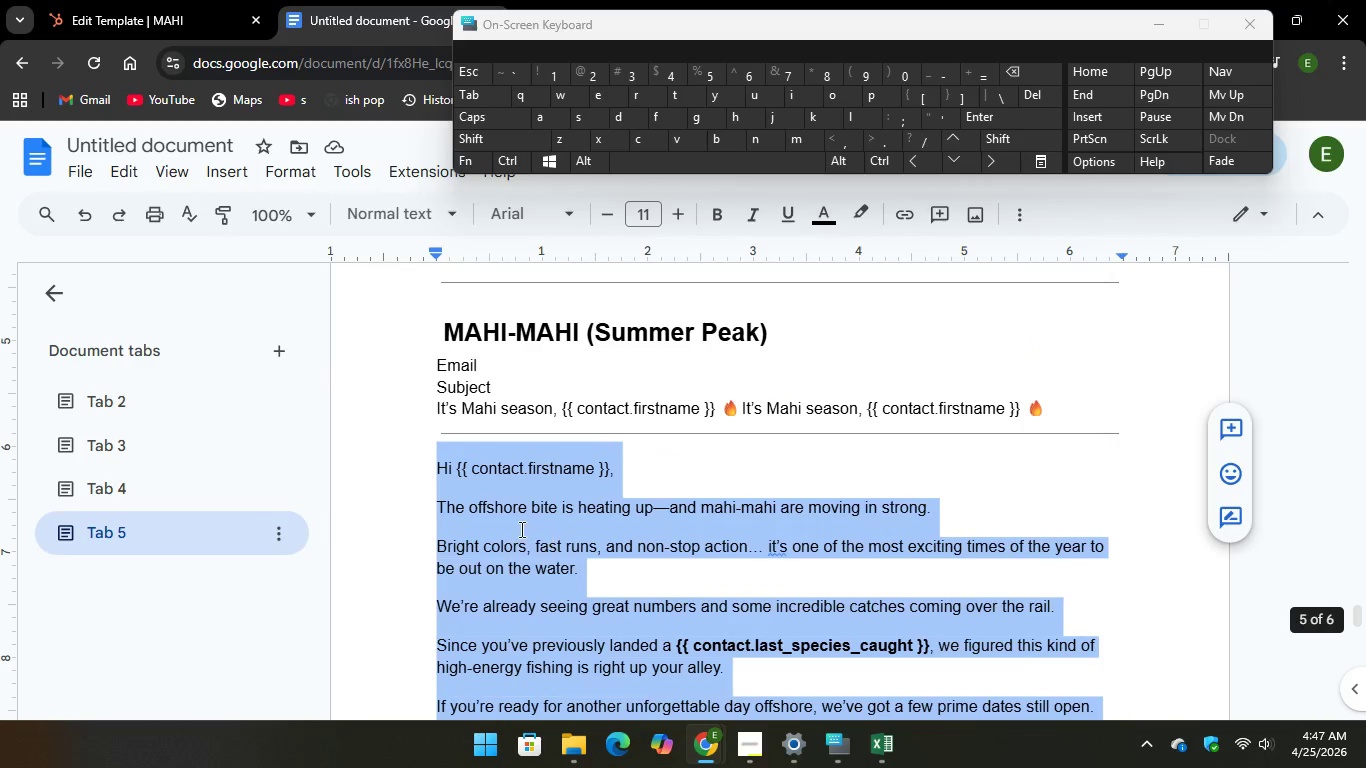 
right_click([506, 528])
 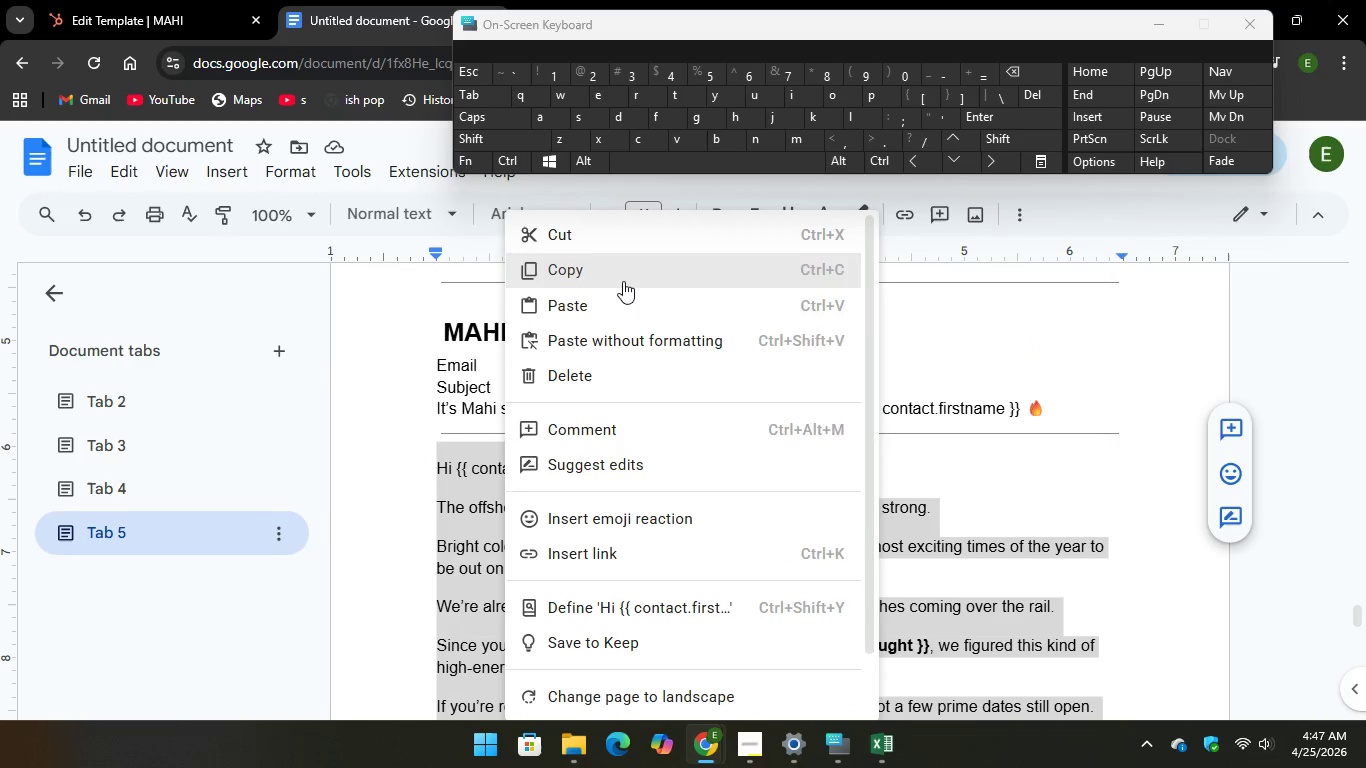 
left_click([623, 281])
 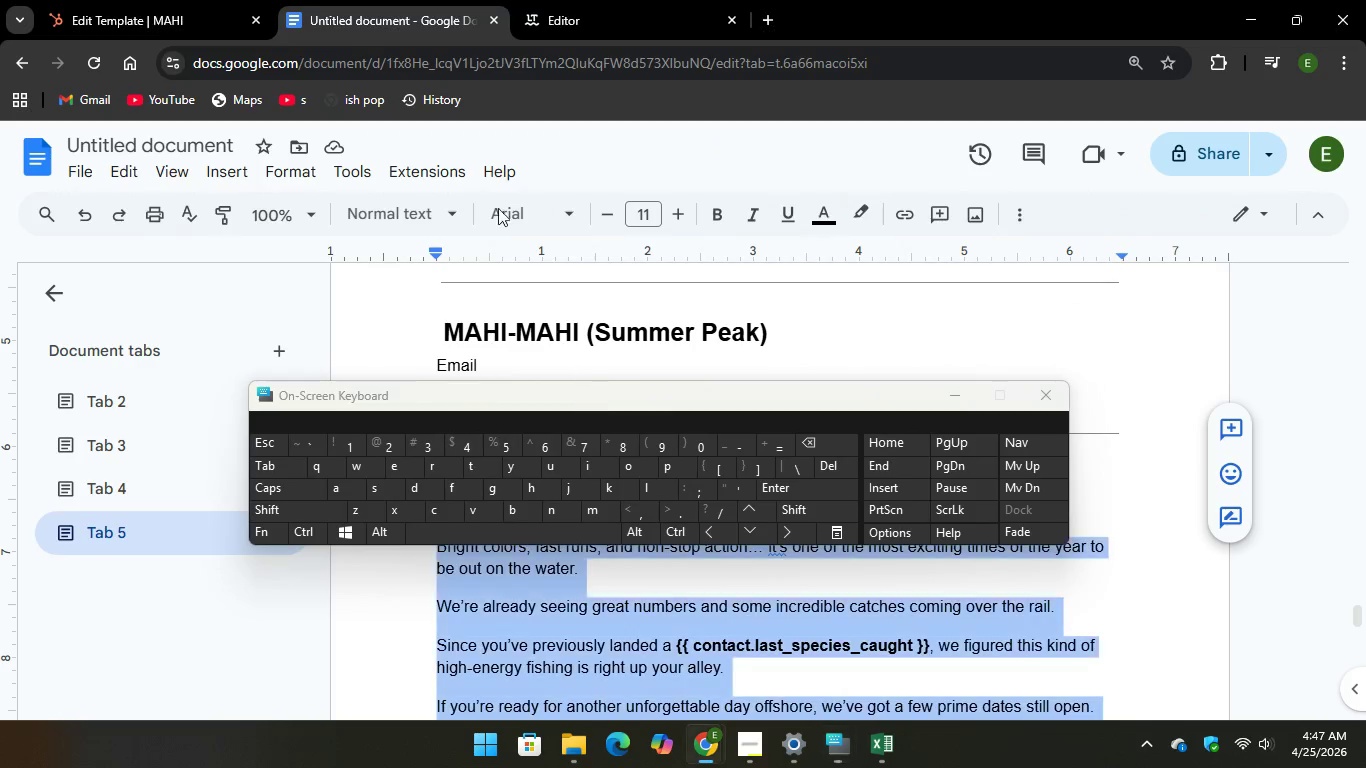 
left_click([129, 6])
 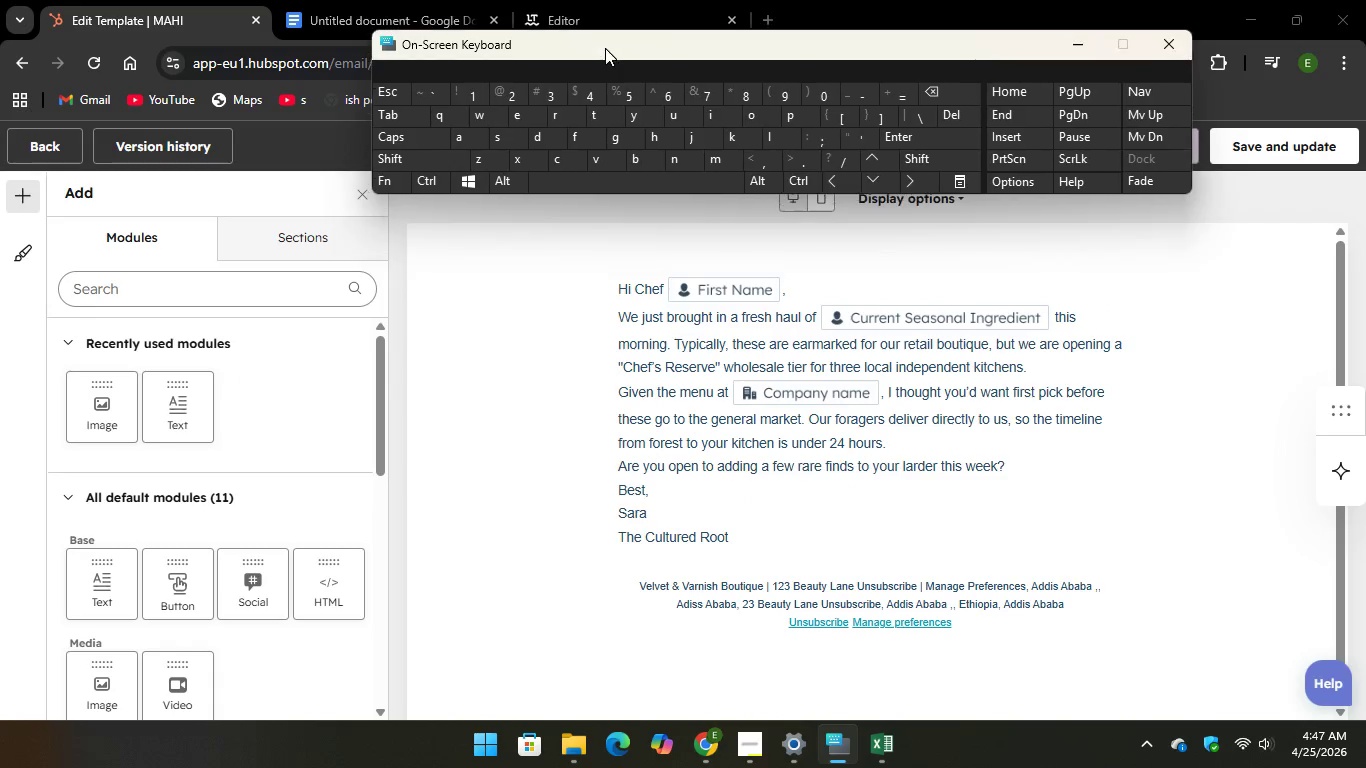 
scroll: coordinate [743, 487], scroll_direction: up, amount: 7.0
 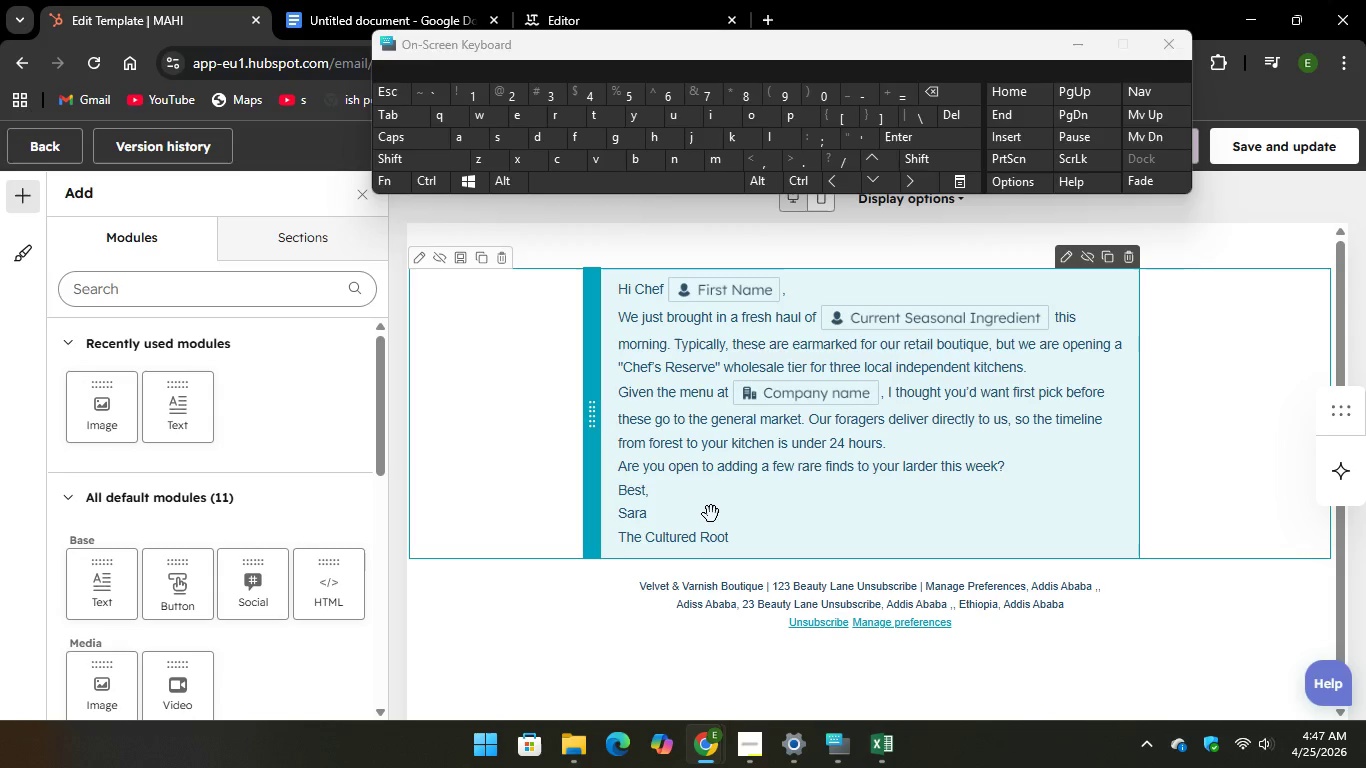 
left_click([715, 514])
 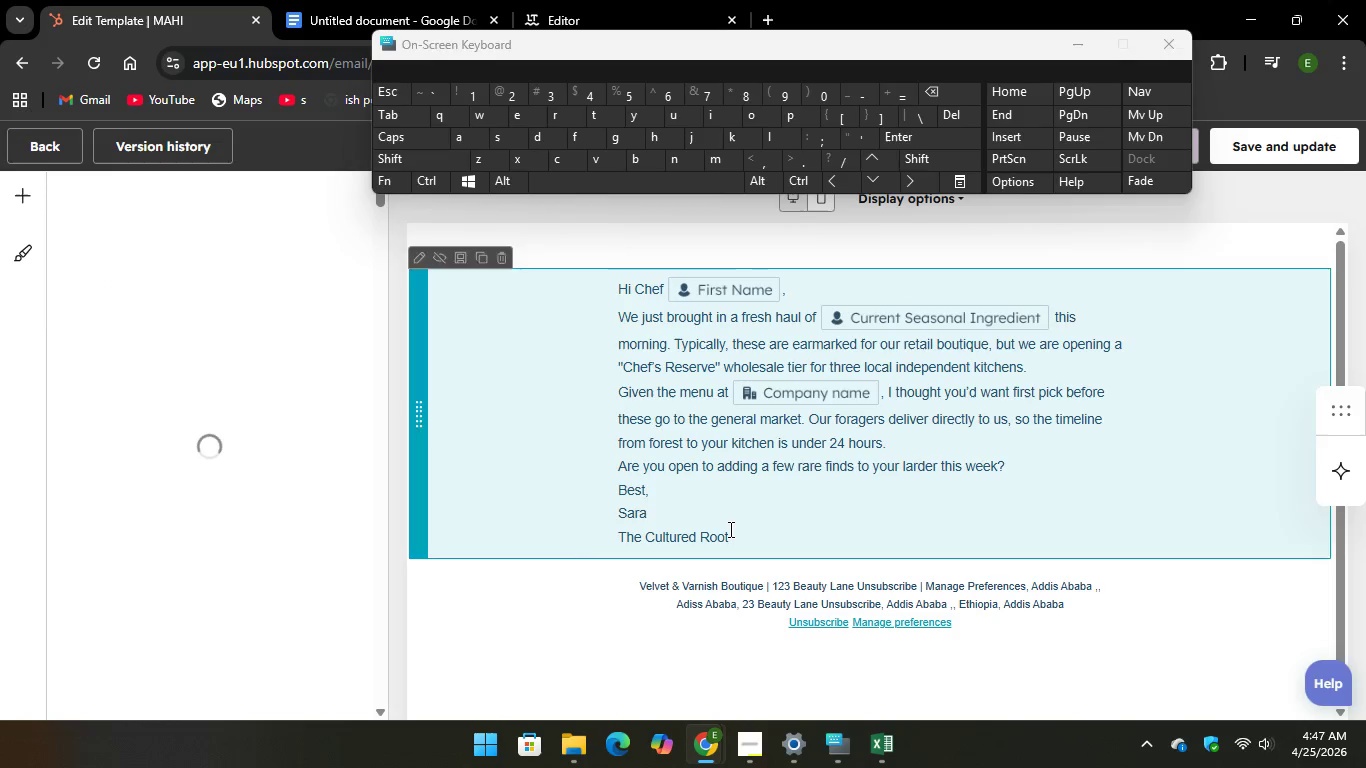 
left_click([729, 529])
 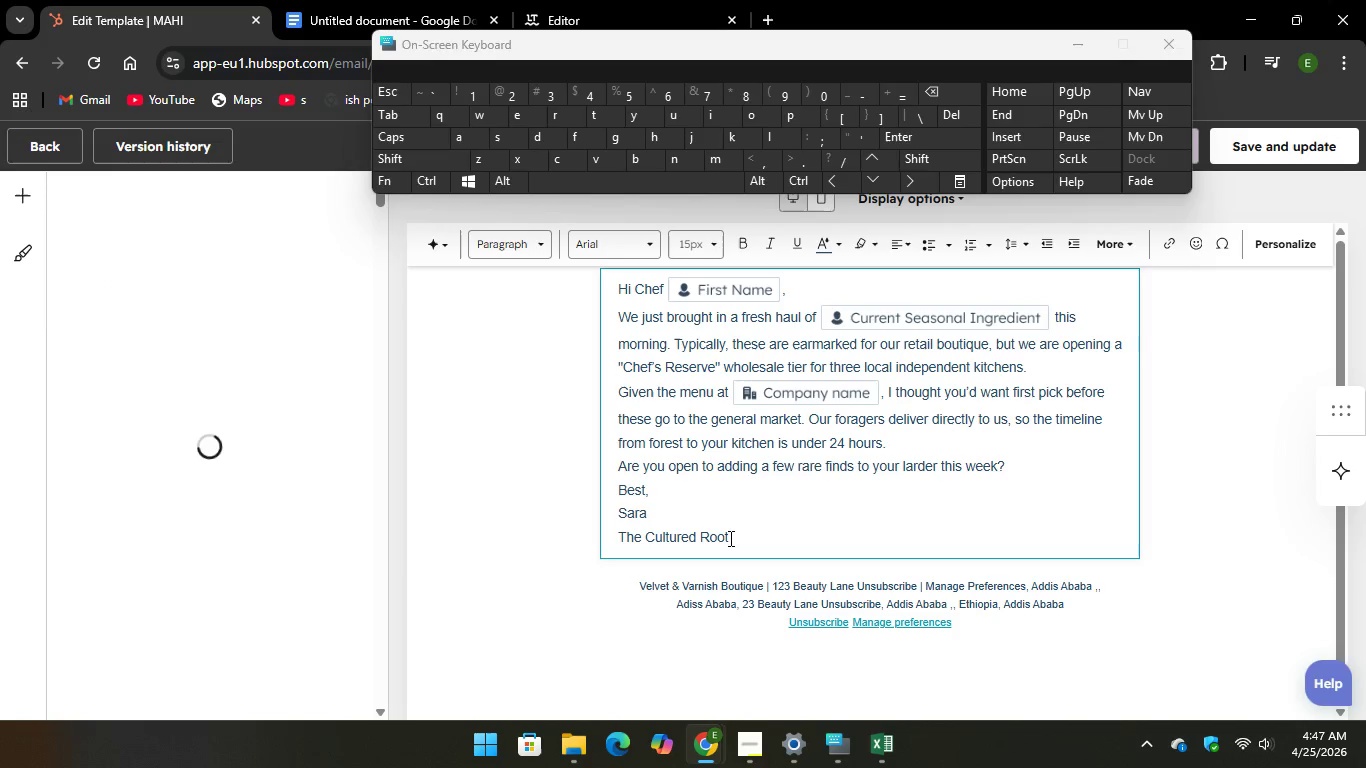 
left_click_drag(start_coordinate=[729, 538], to_coordinate=[624, 291])
 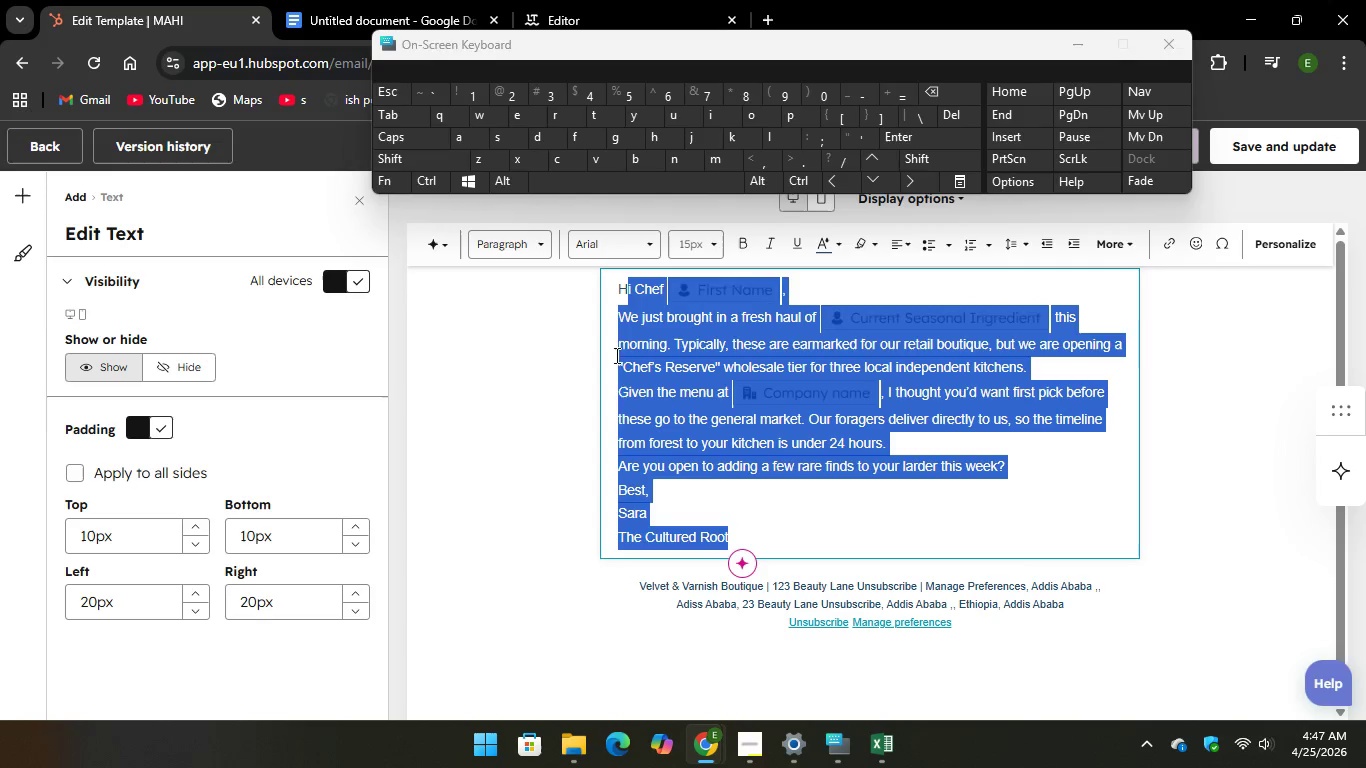 
scroll: coordinate [620, 421], scroll_direction: up, amount: 8.0
 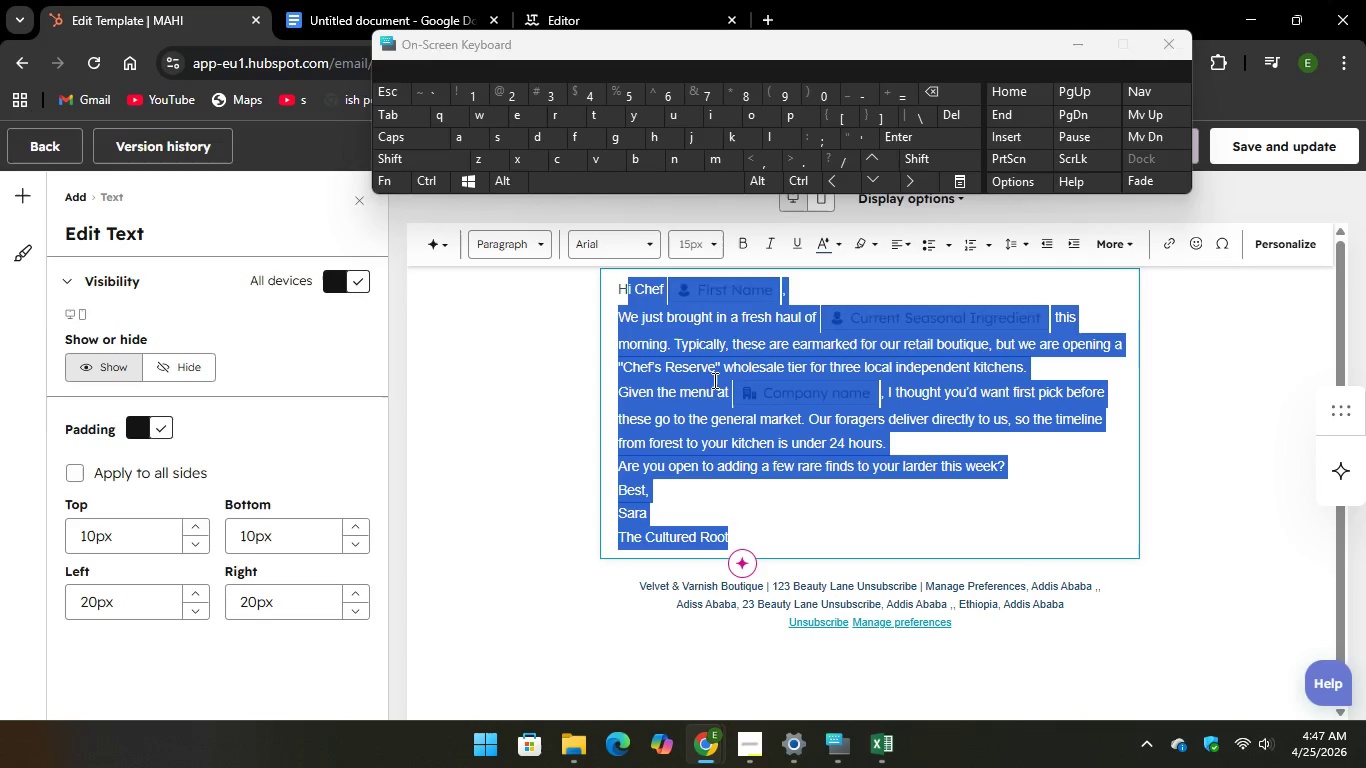 
right_click([666, 437])
 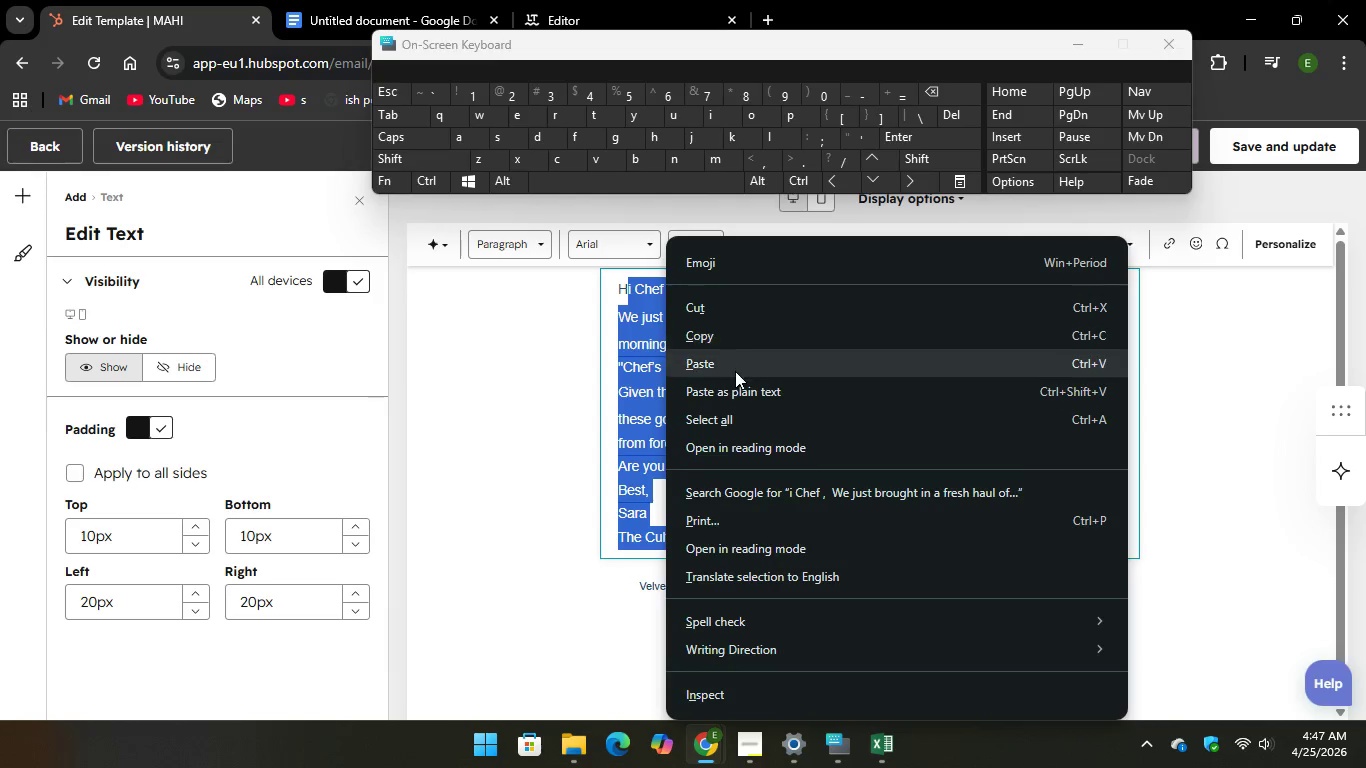 
left_click([735, 372])
 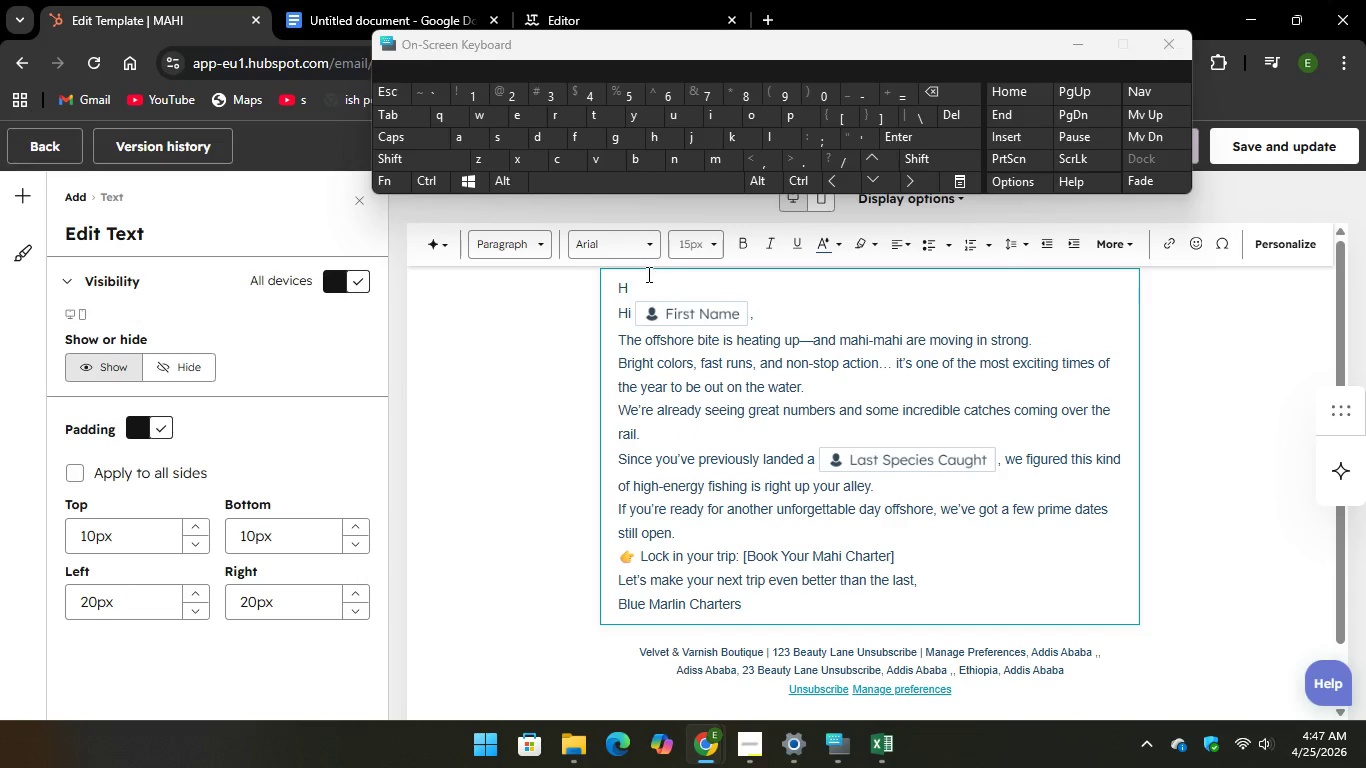 
left_click([634, 284])
 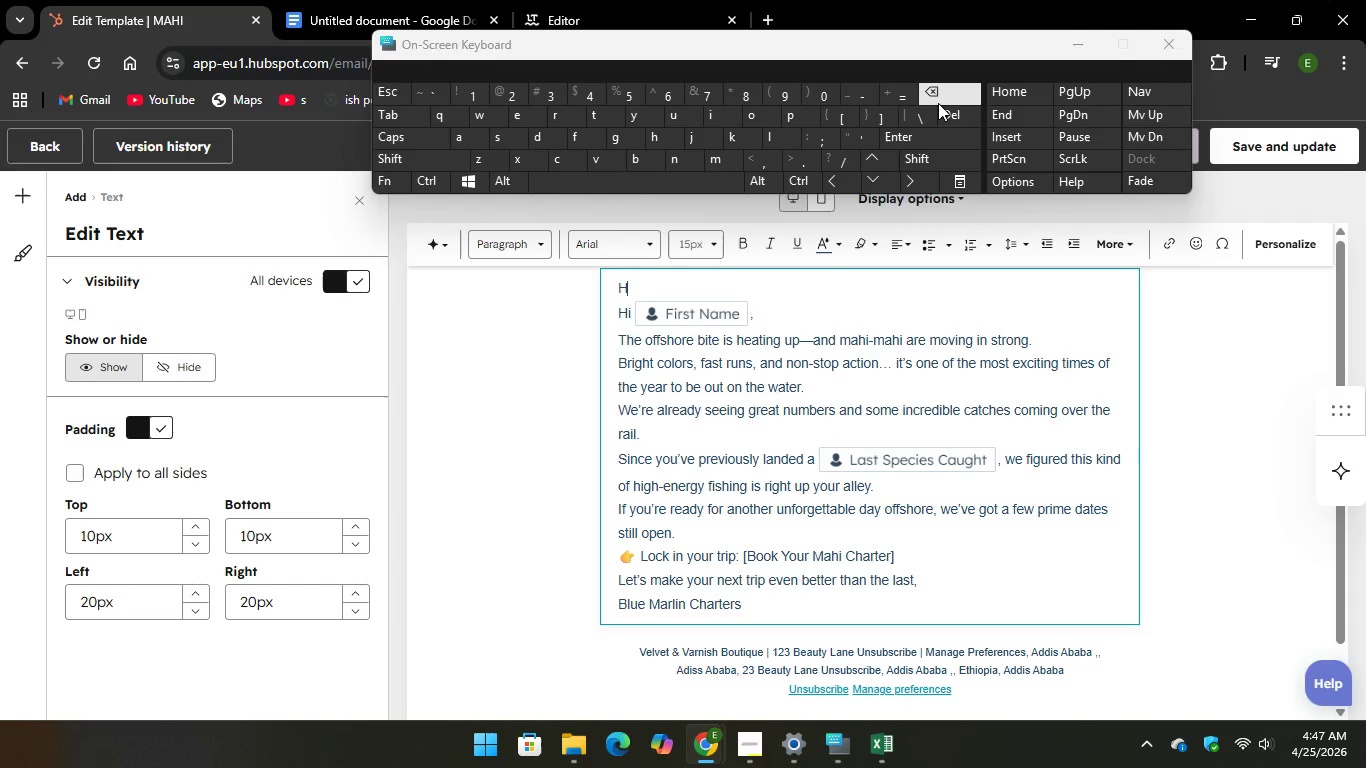 
key(Backspace)
 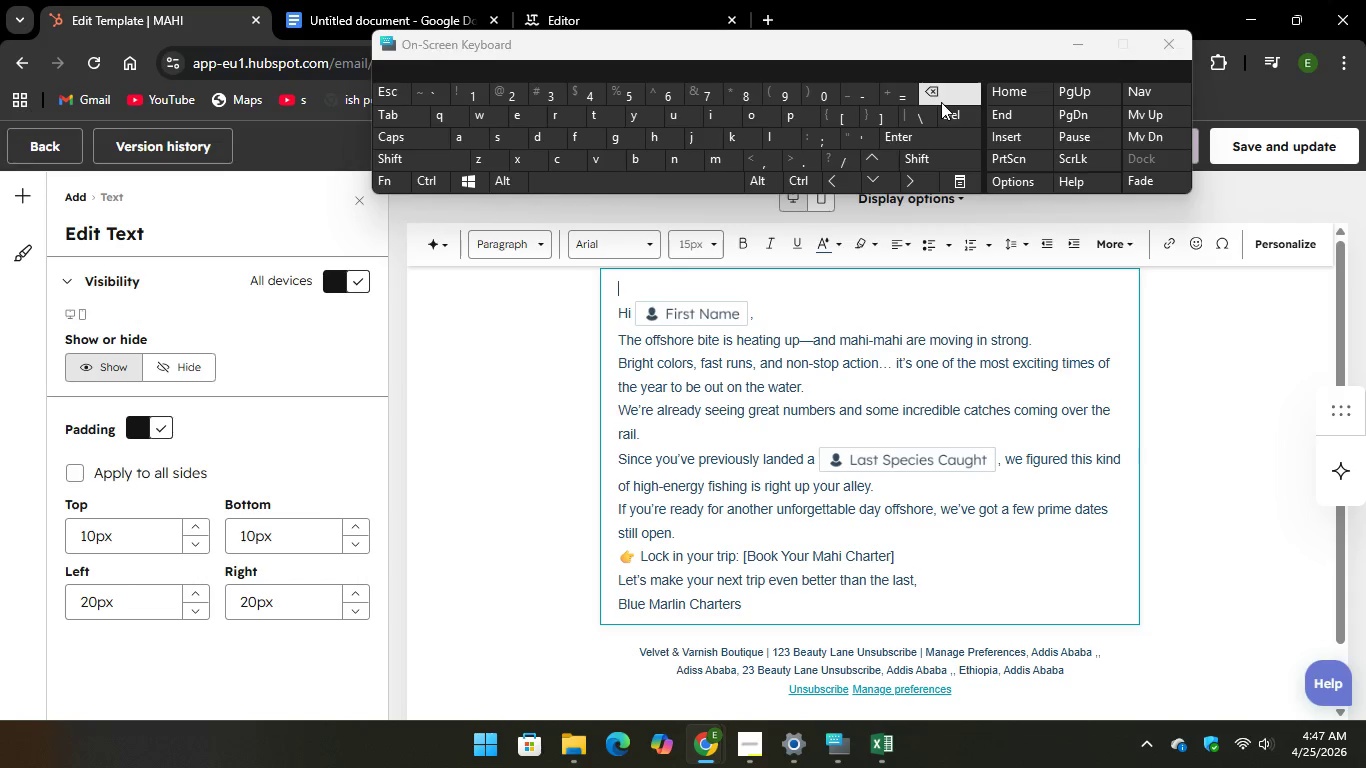 
key(Backspace)
 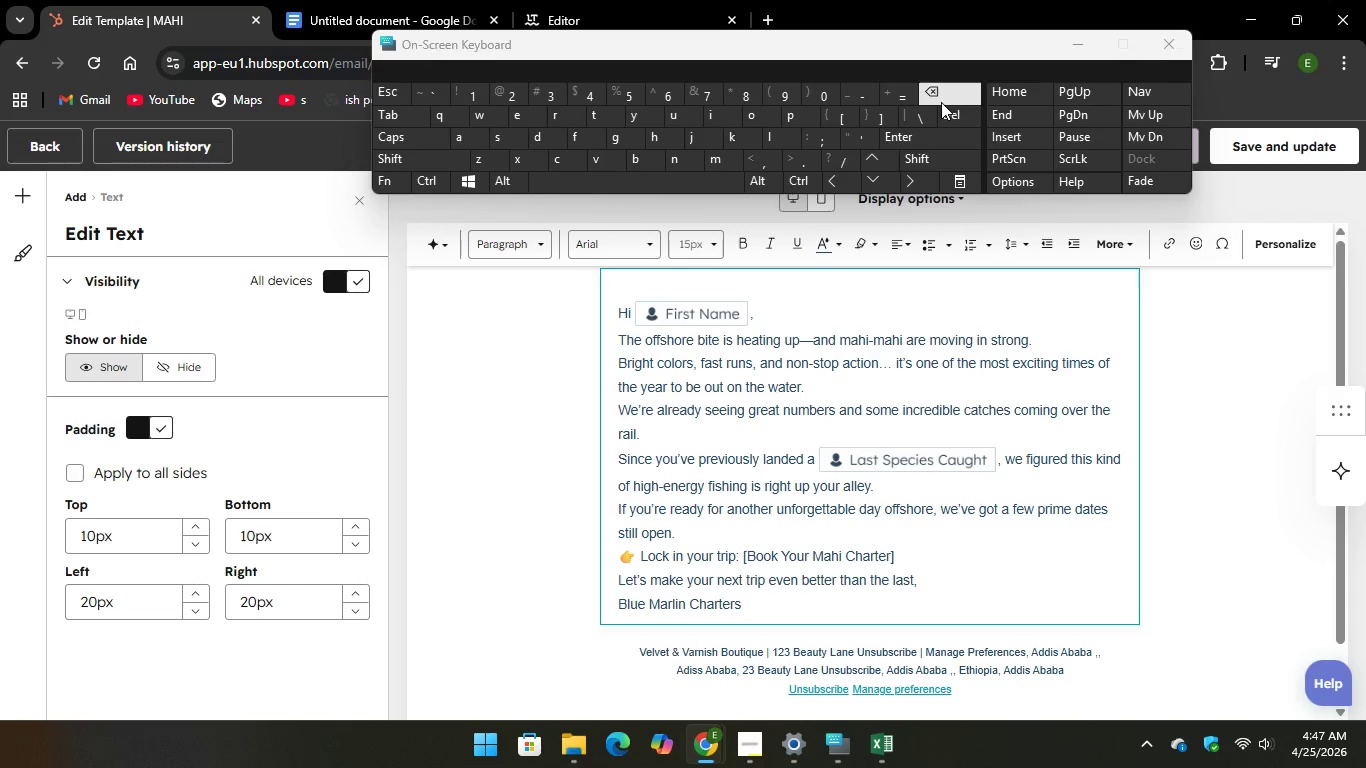 
key(Backspace)
 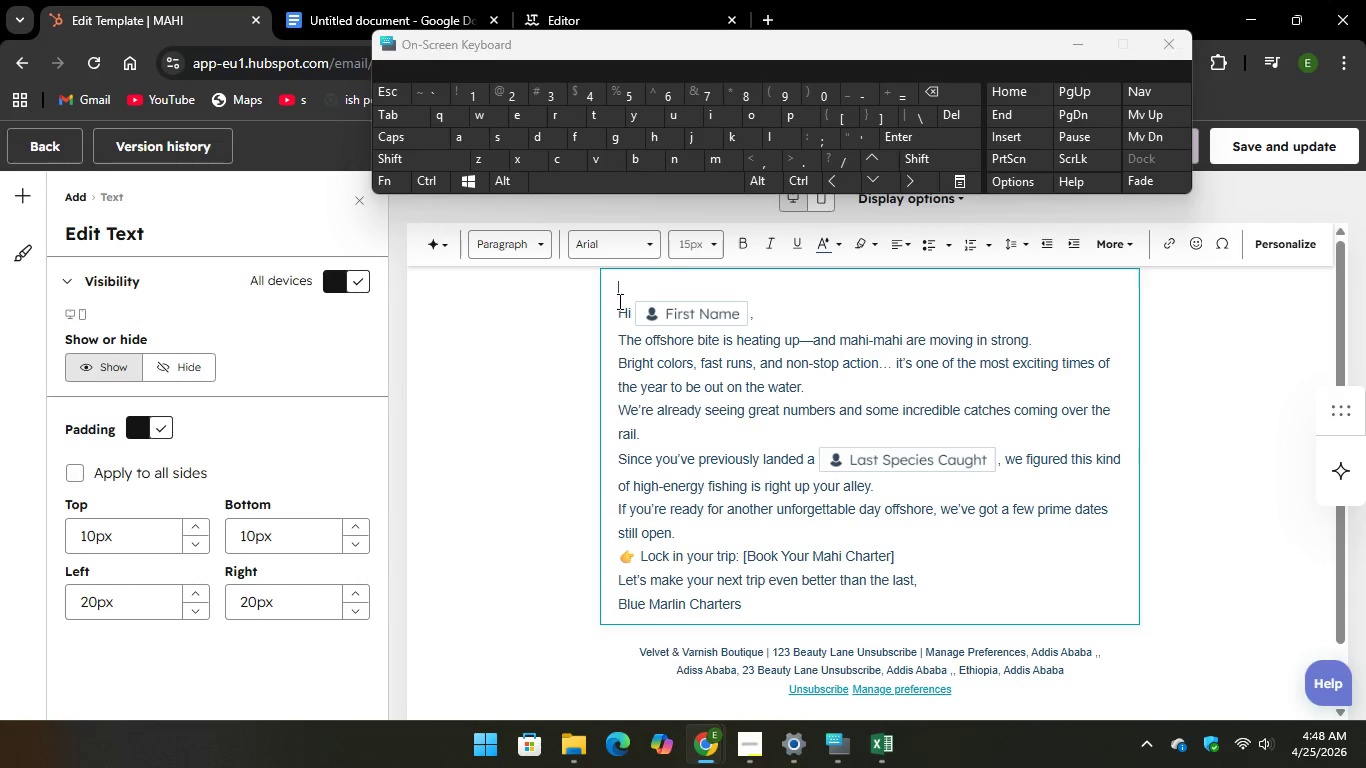 
left_click([622, 319])
 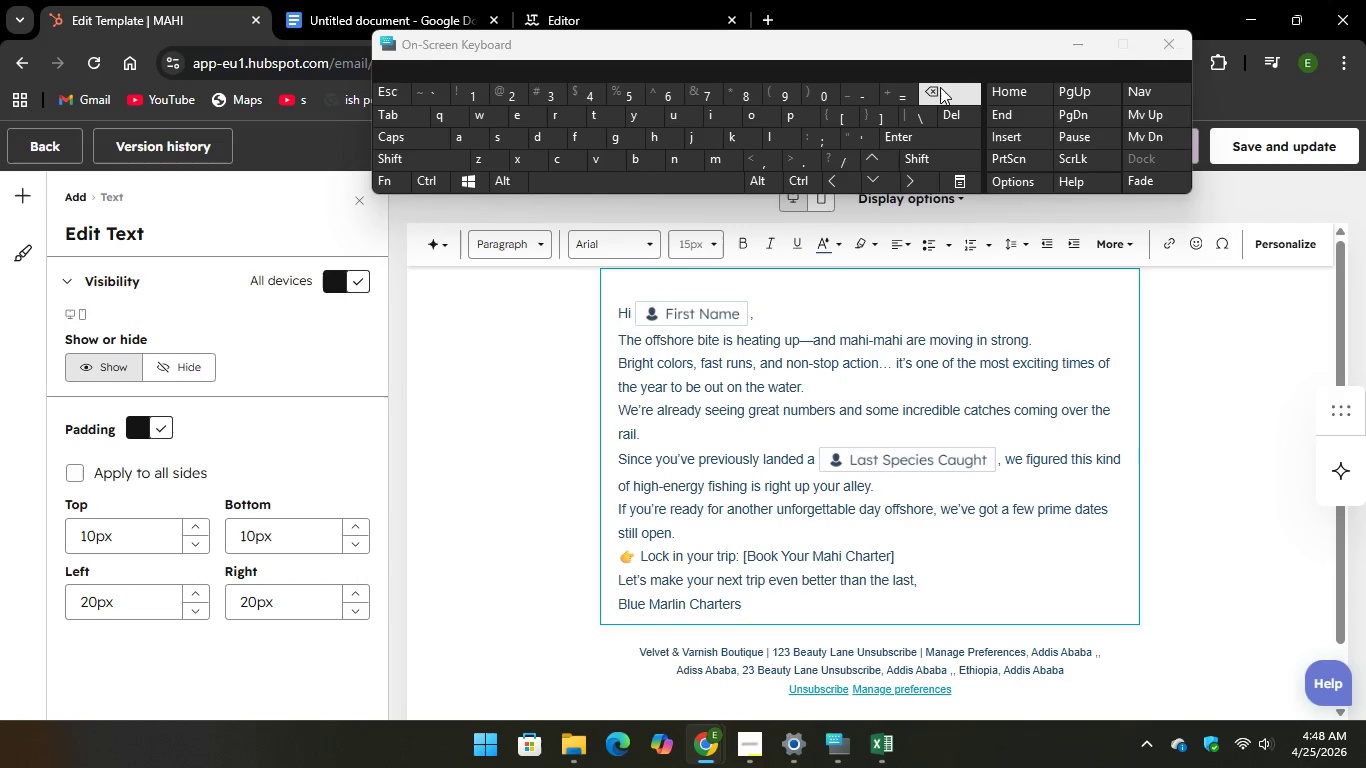 
key(Backspace)
 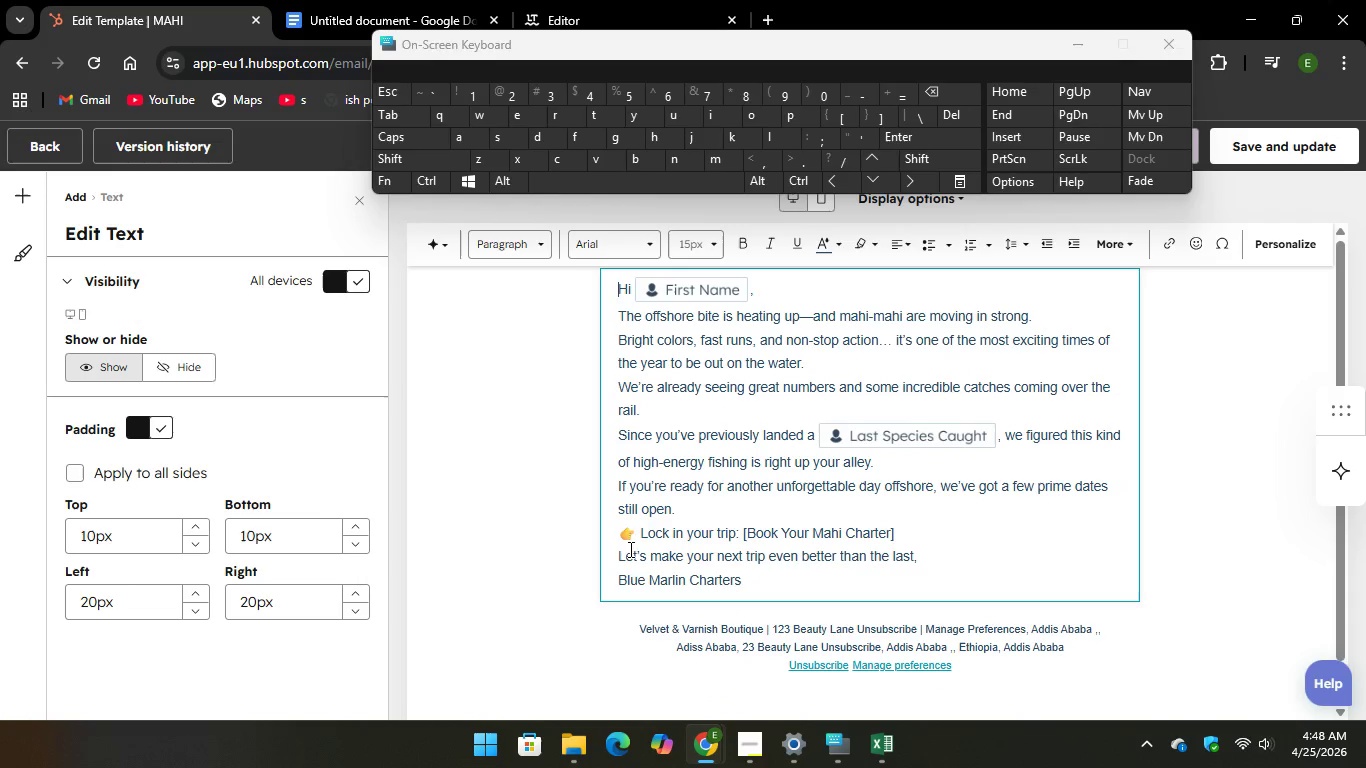 
left_click([635, 541])
 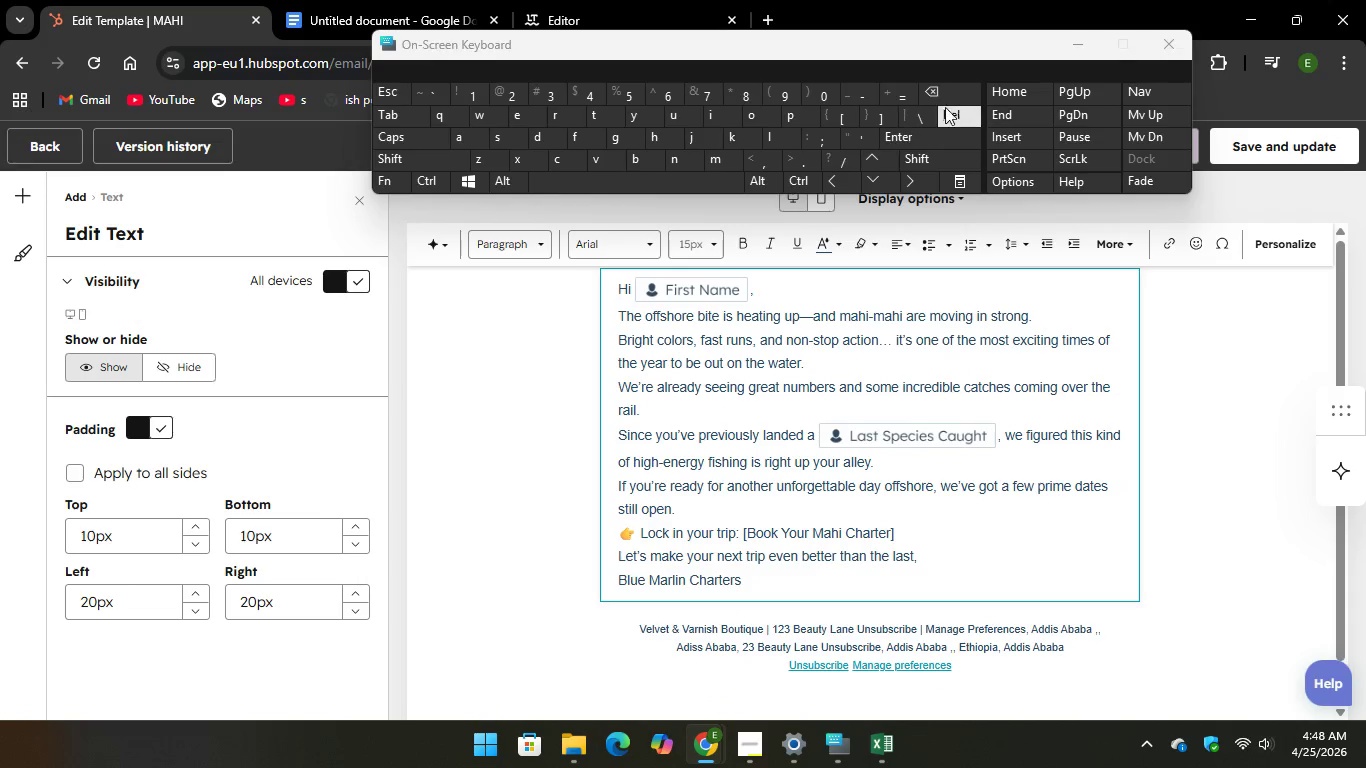 
key(Backspace)
 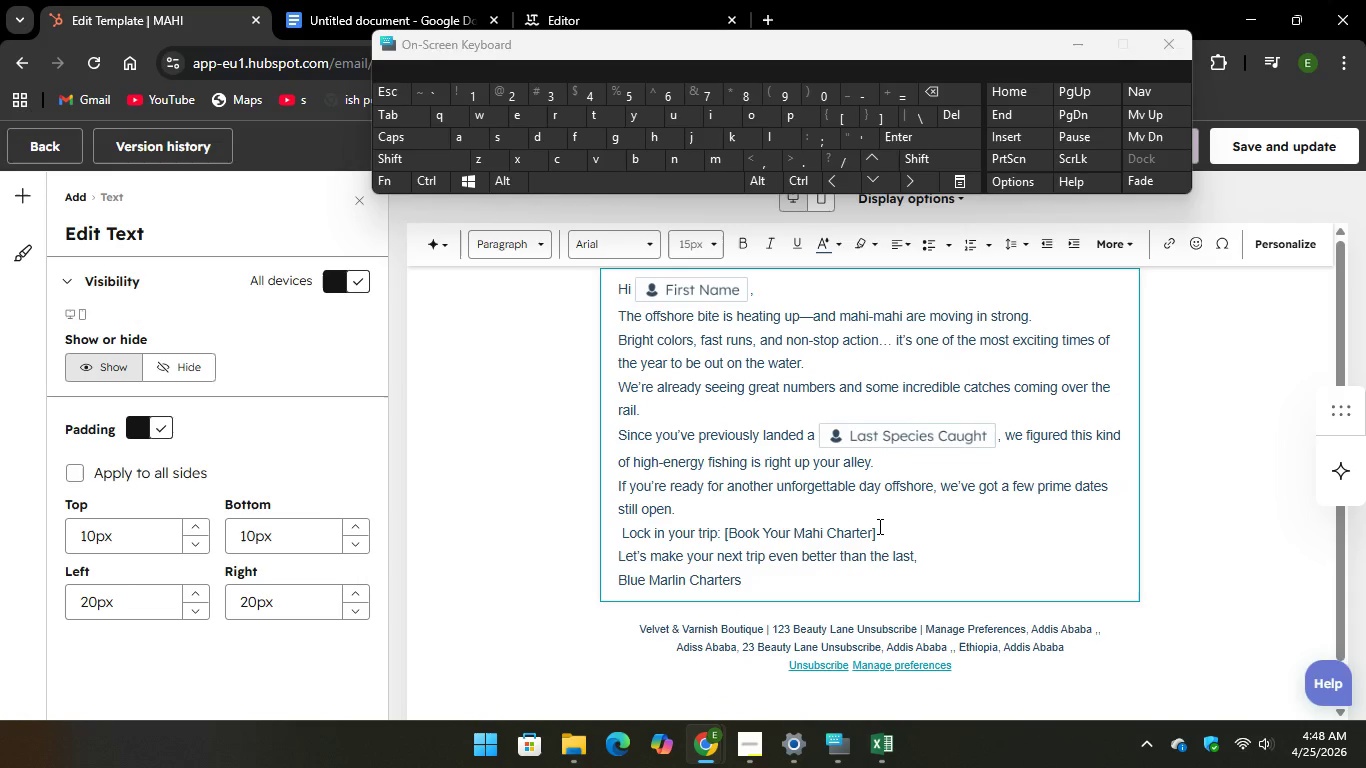 
left_click([878, 526])
 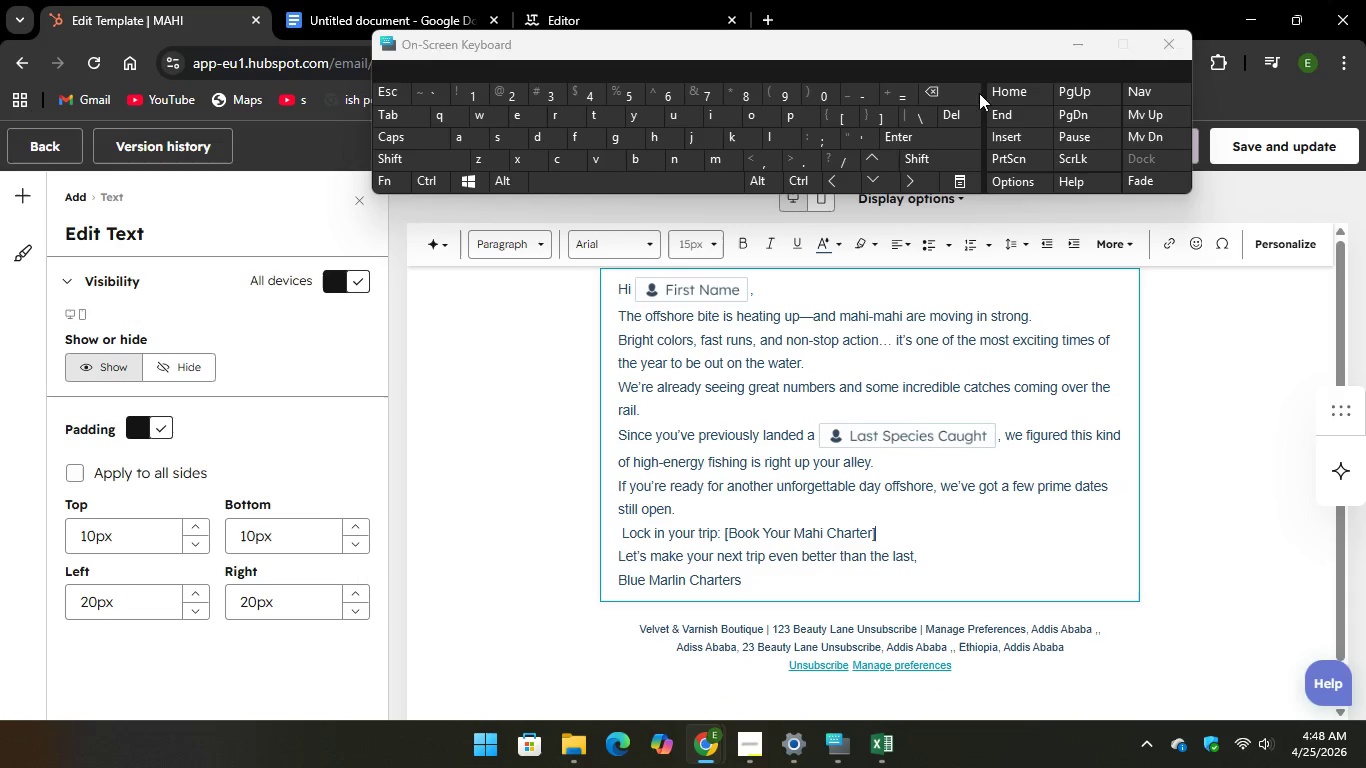 
key(Backspace)
 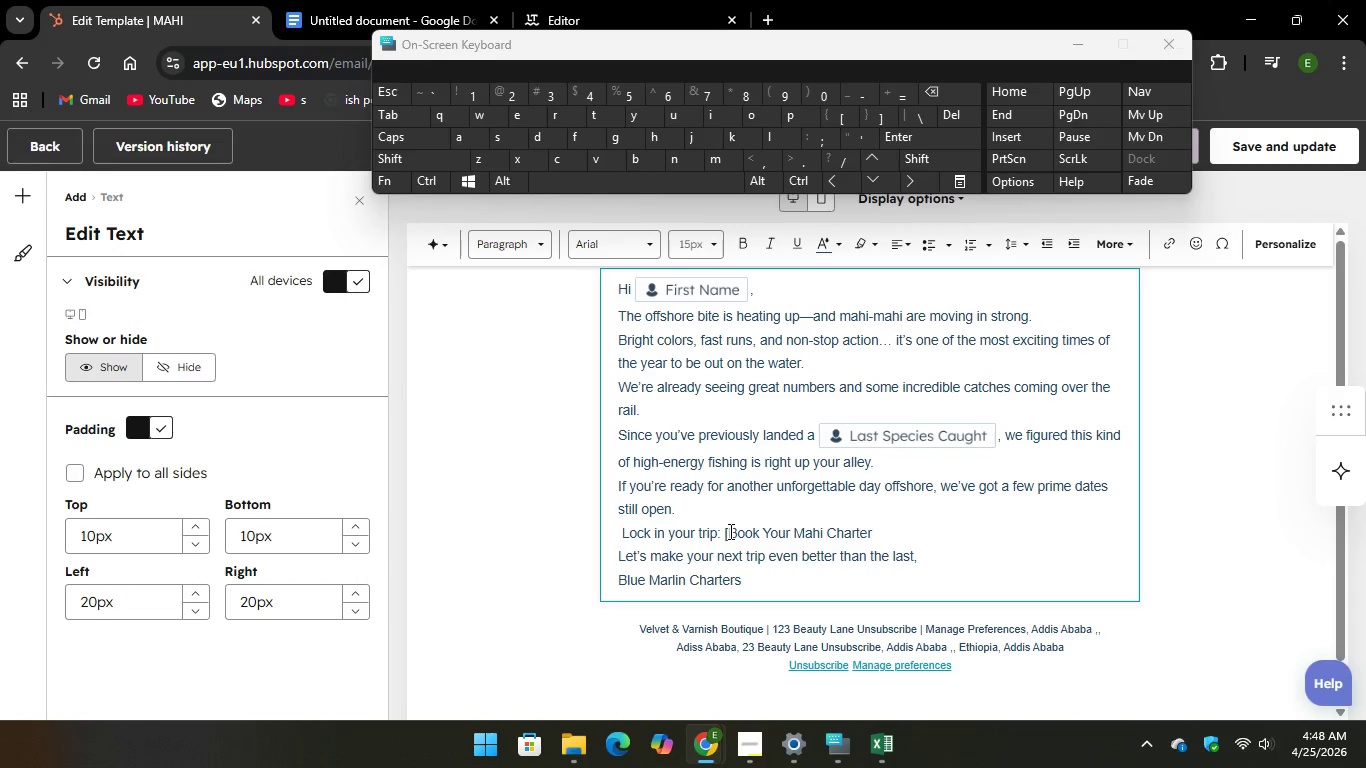 
left_click([729, 536])
 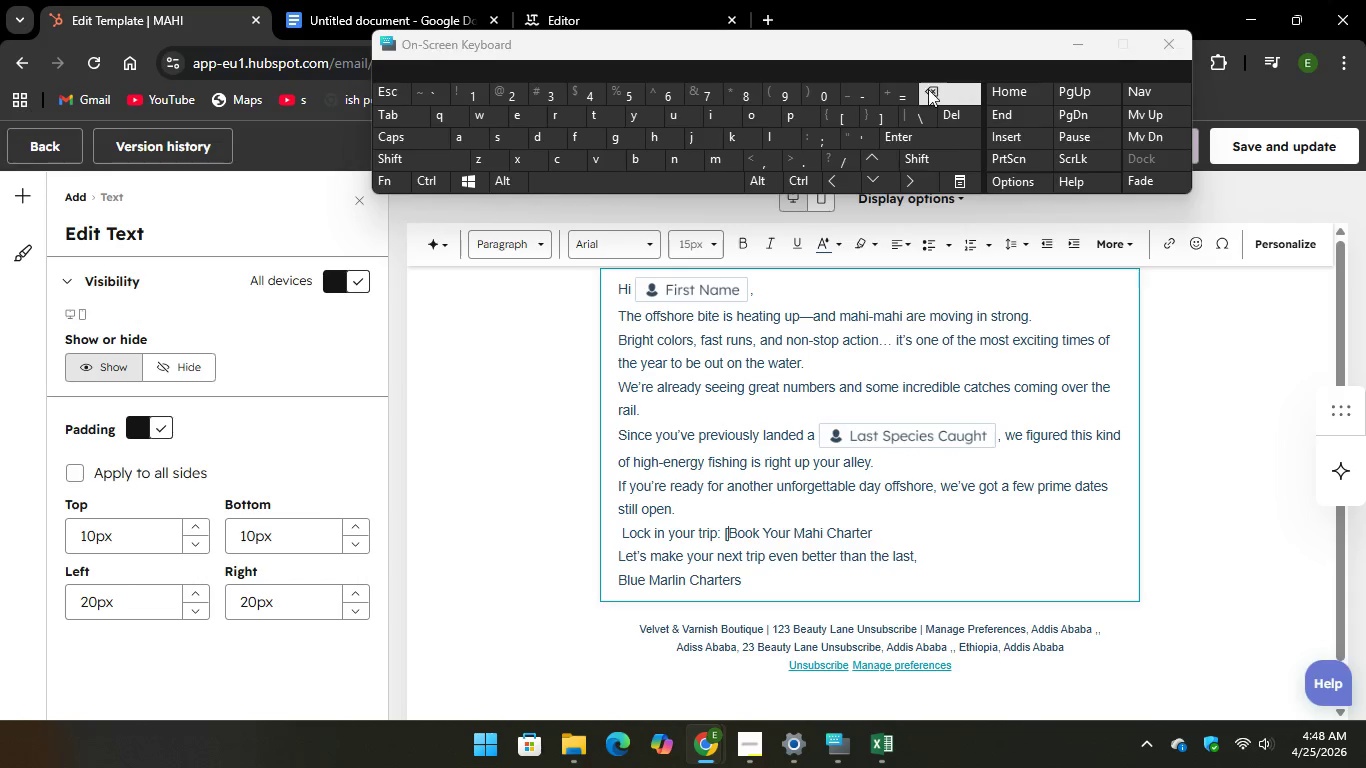 
key(Backspace)
 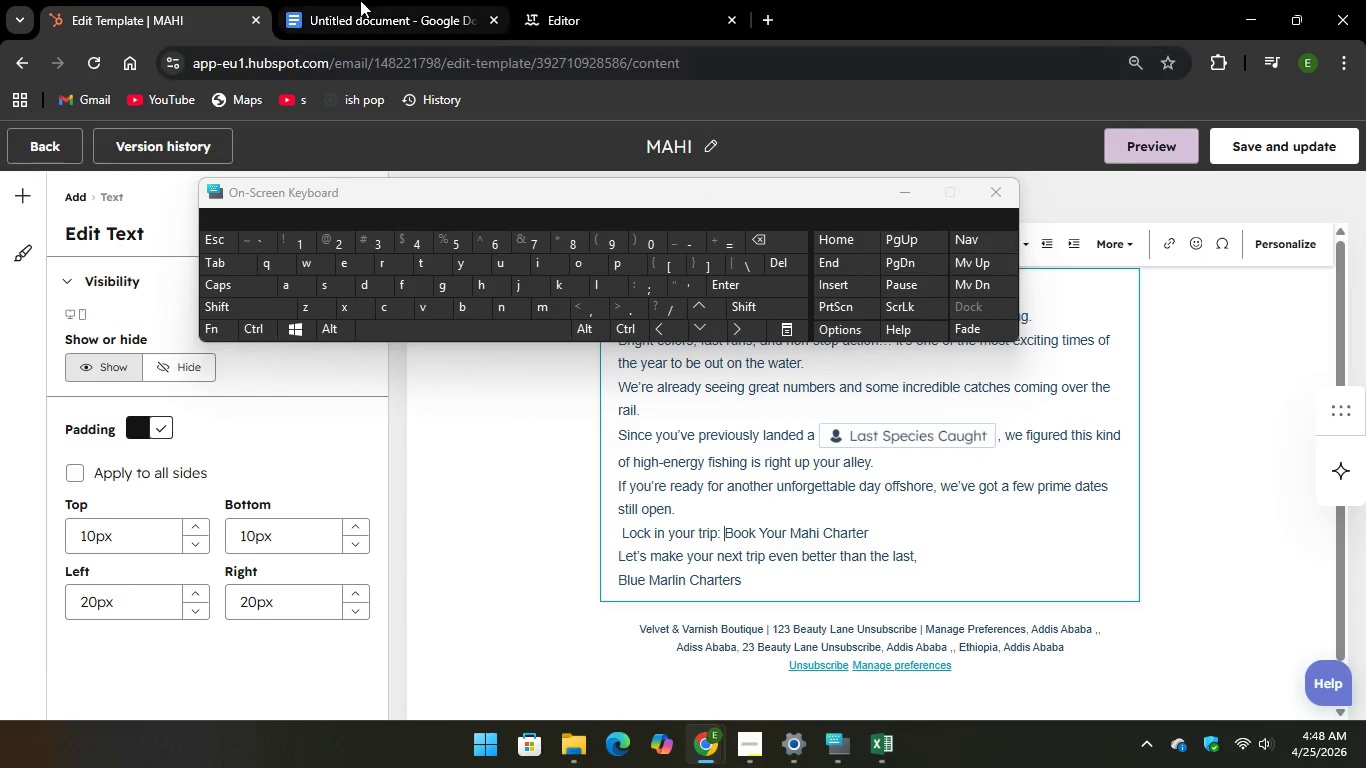 
scroll: coordinate [815, 598], scroll_direction: down, amount: 13.0
 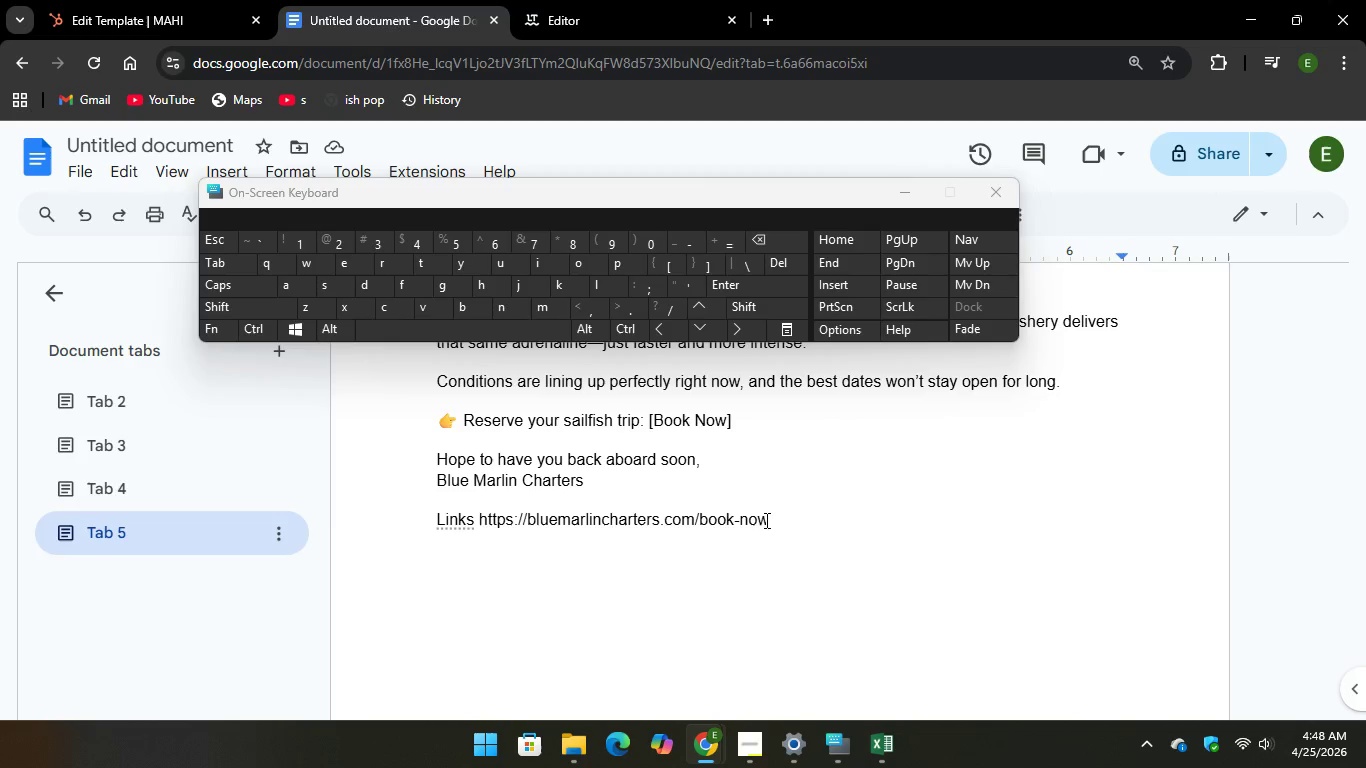 
left_click_drag(start_coordinate=[774, 523], to_coordinate=[481, 523])
 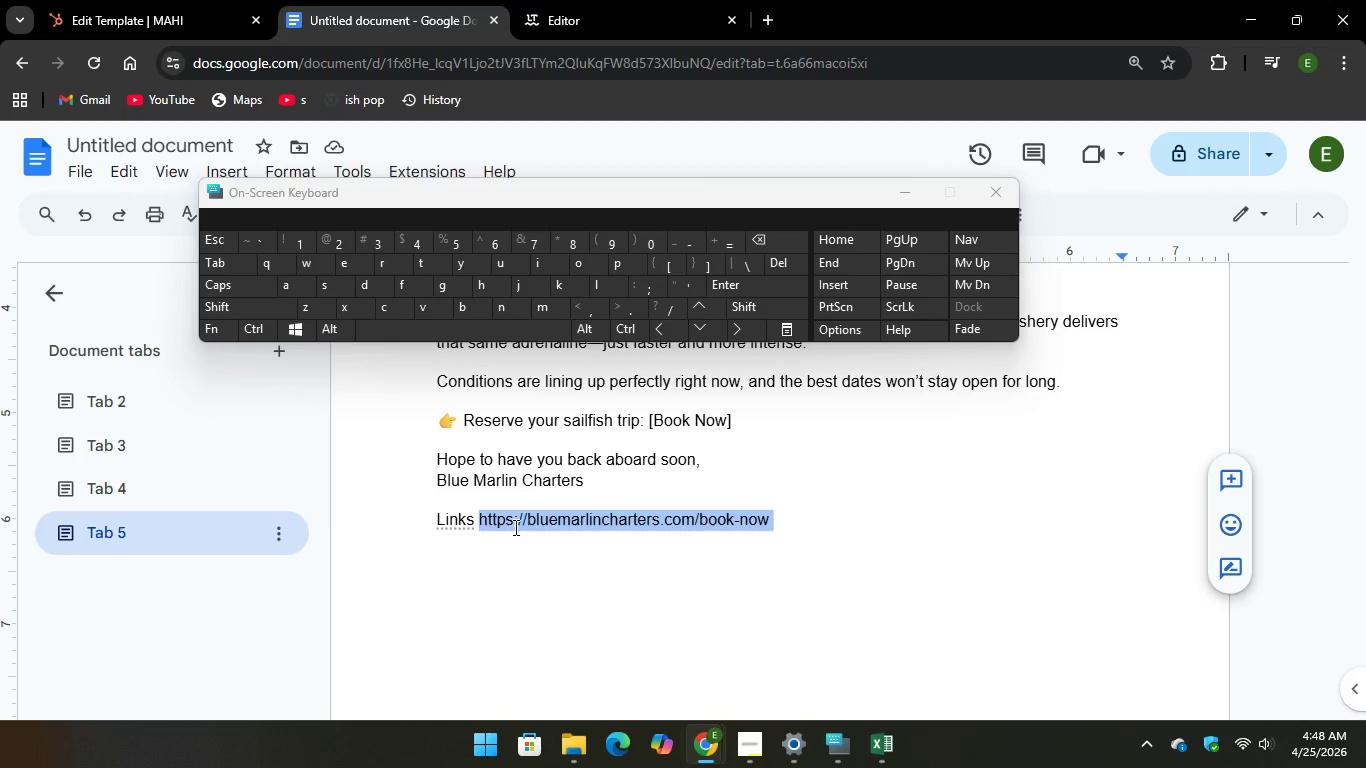 
right_click([514, 527])
 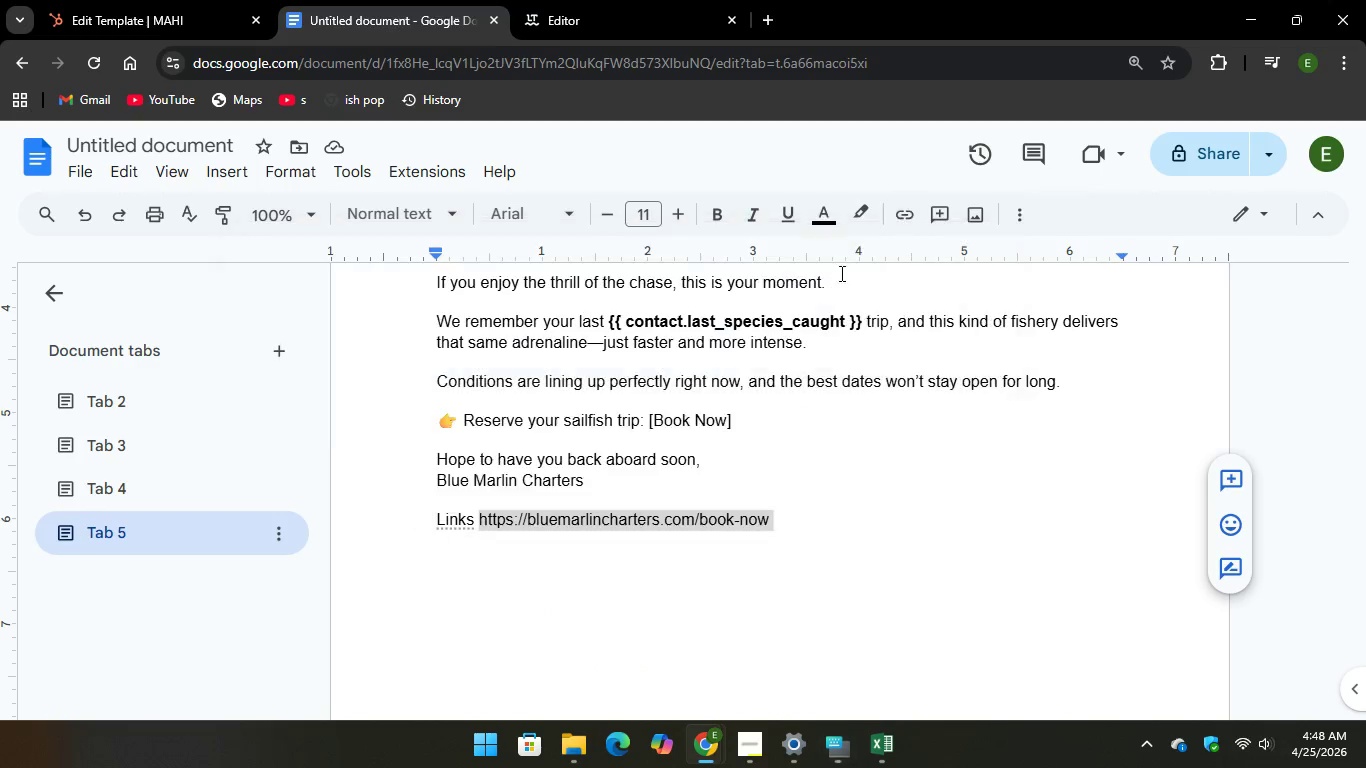 
mouse_move([654, 491])
 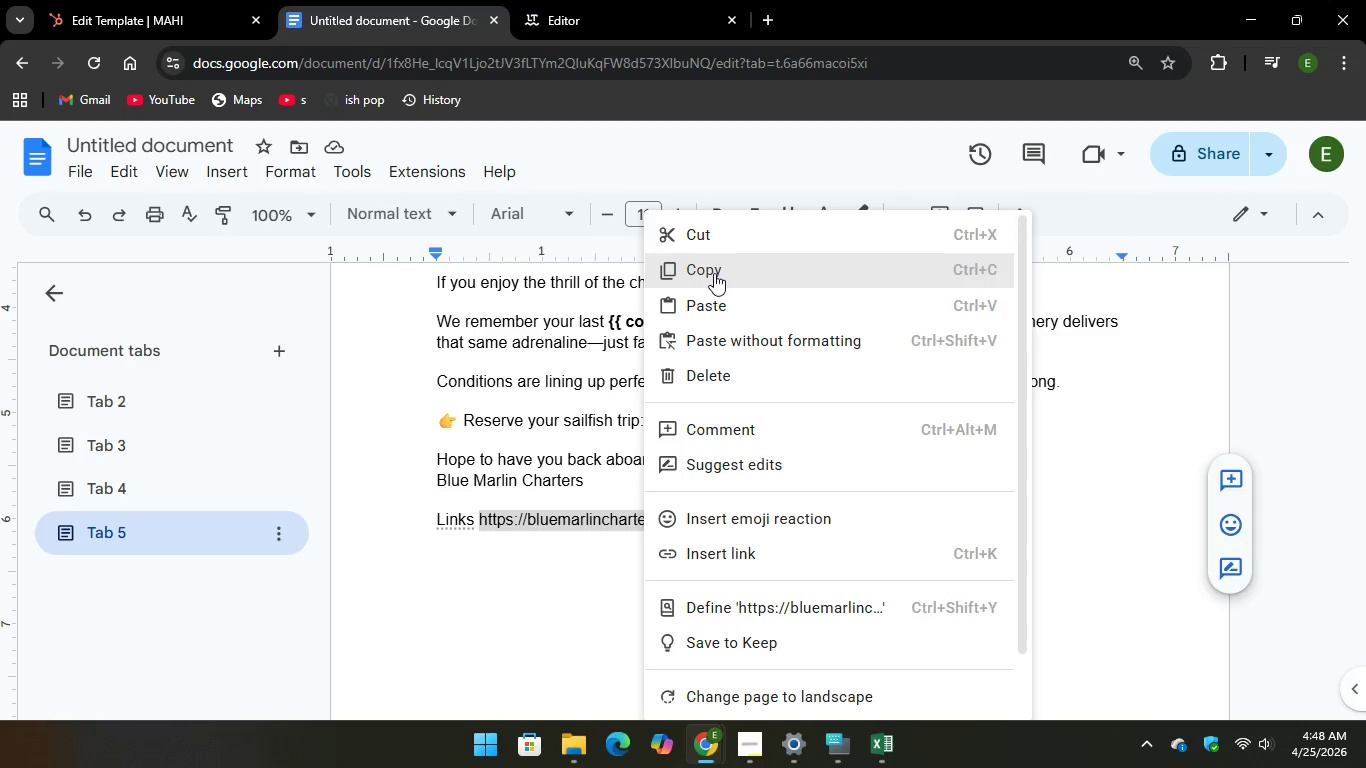 
left_click([714, 273])
 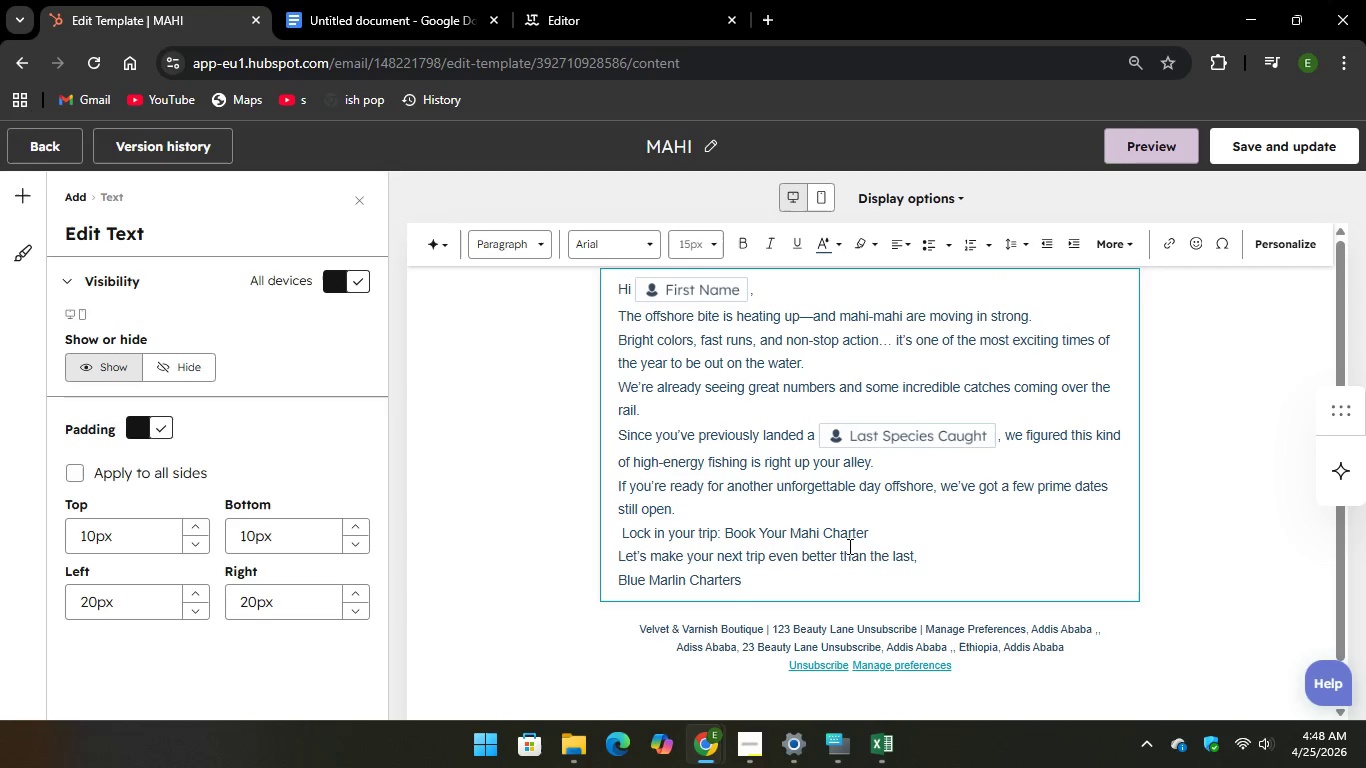 
left_click_drag(start_coordinate=[873, 529], to_coordinate=[725, 525])
 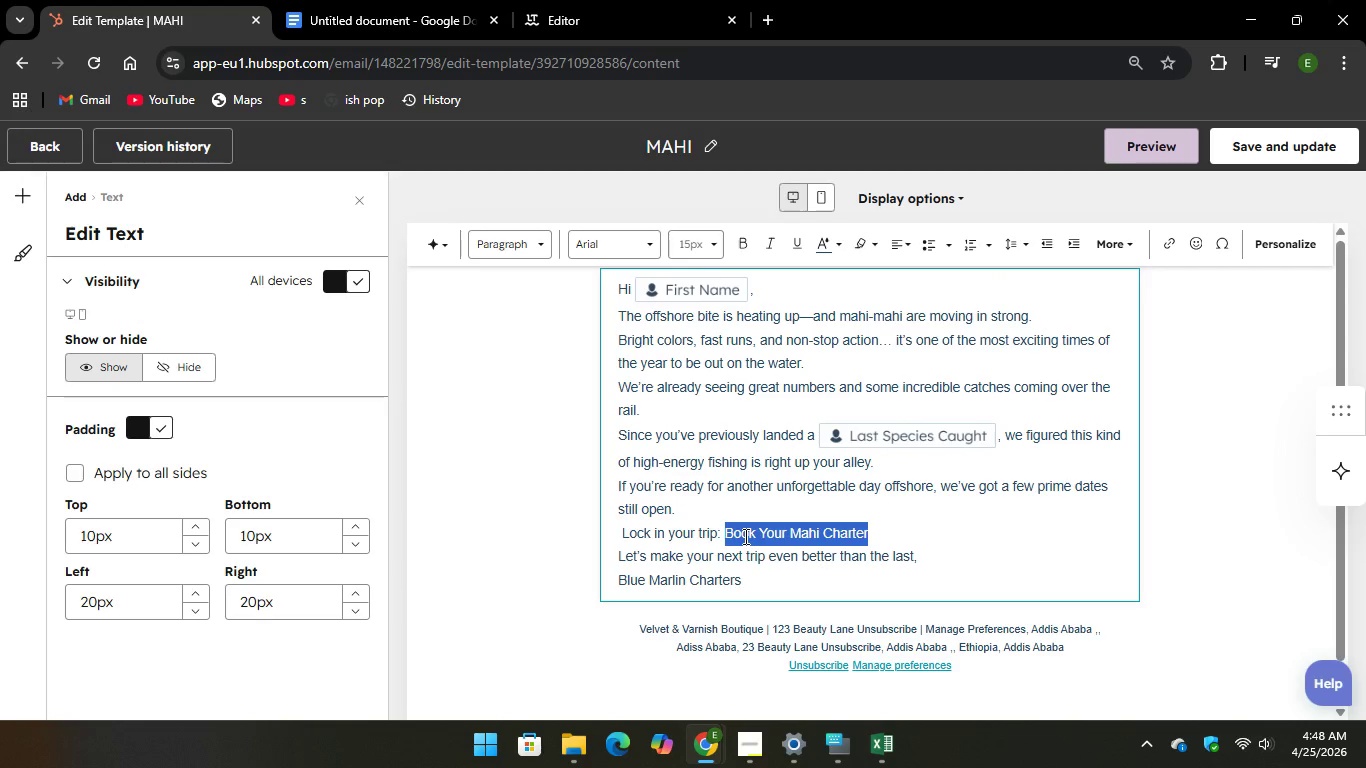 
right_click([744, 536])
 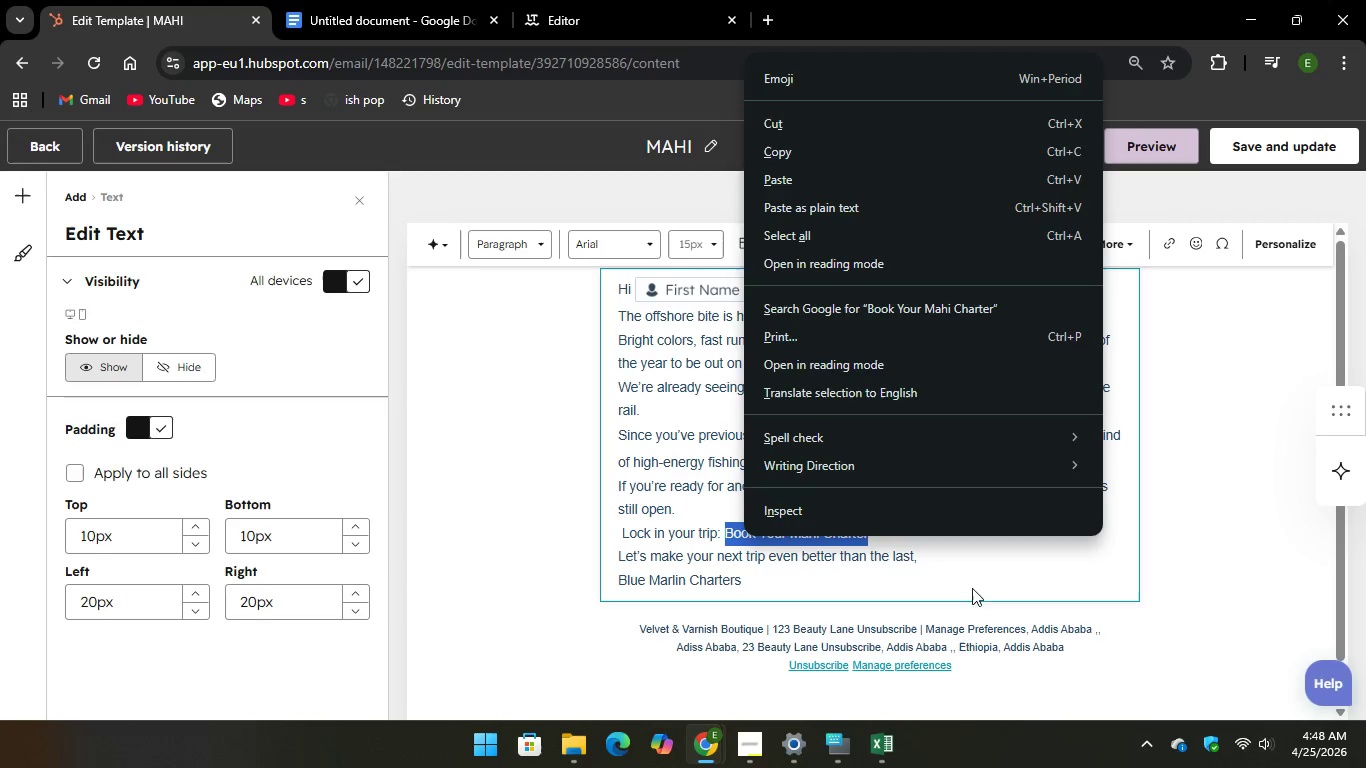 
left_click([1025, 554])
 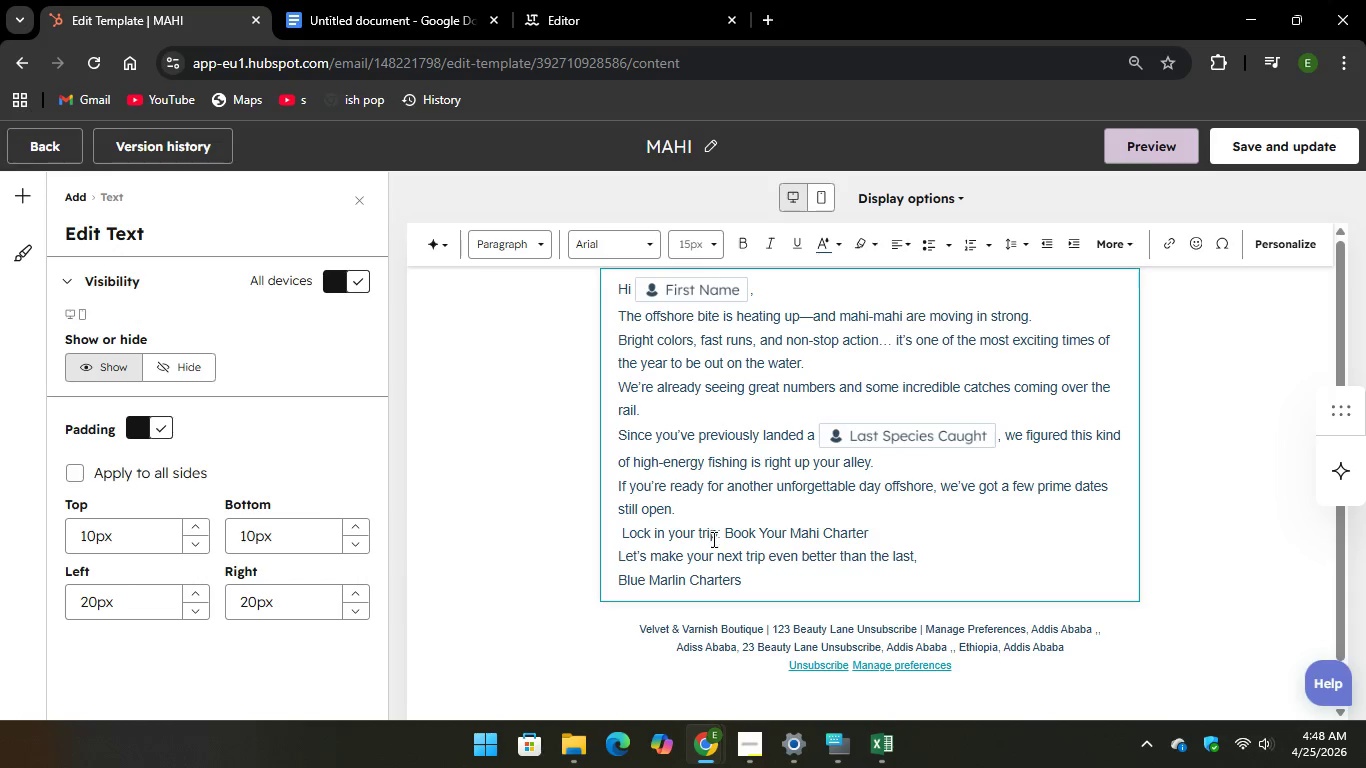 
left_click_drag(start_coordinate=[722, 537], to_coordinate=[888, 526])
 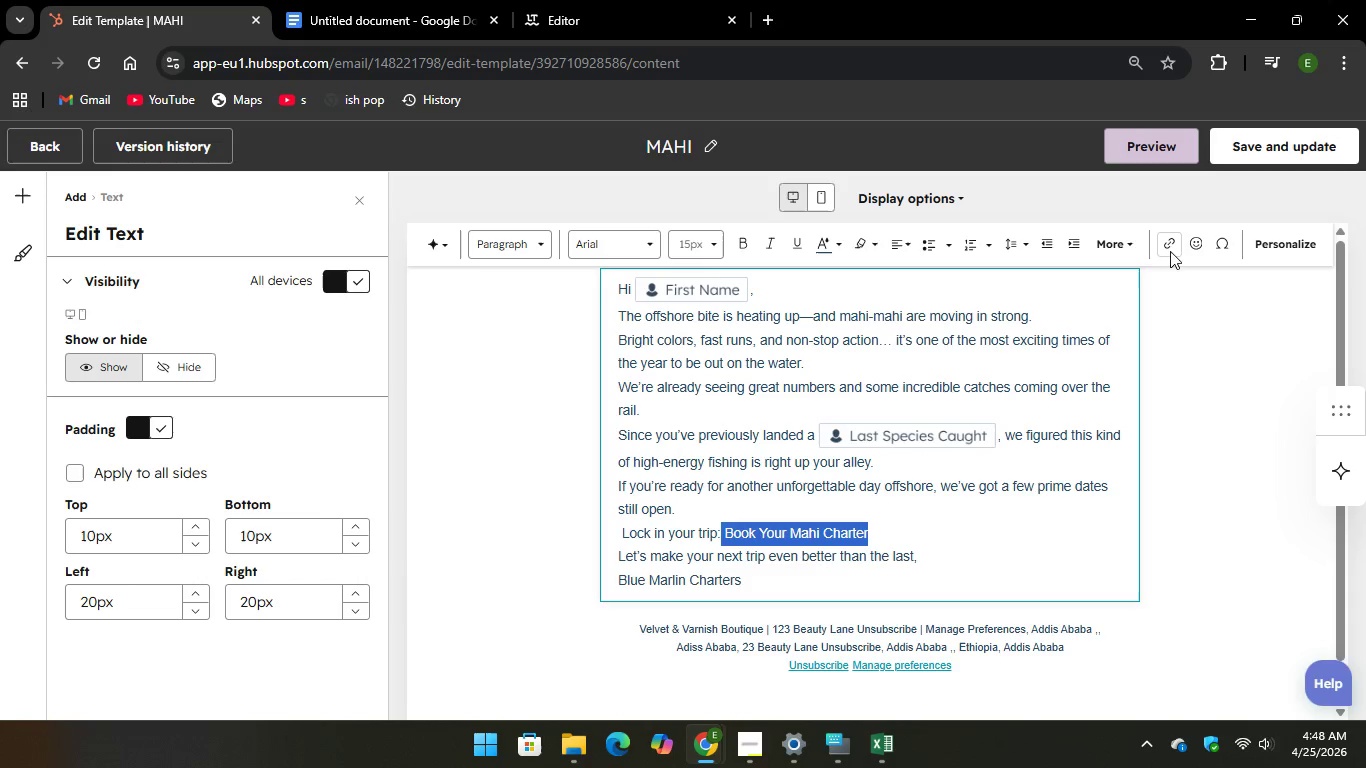 
left_click([1168, 248])
 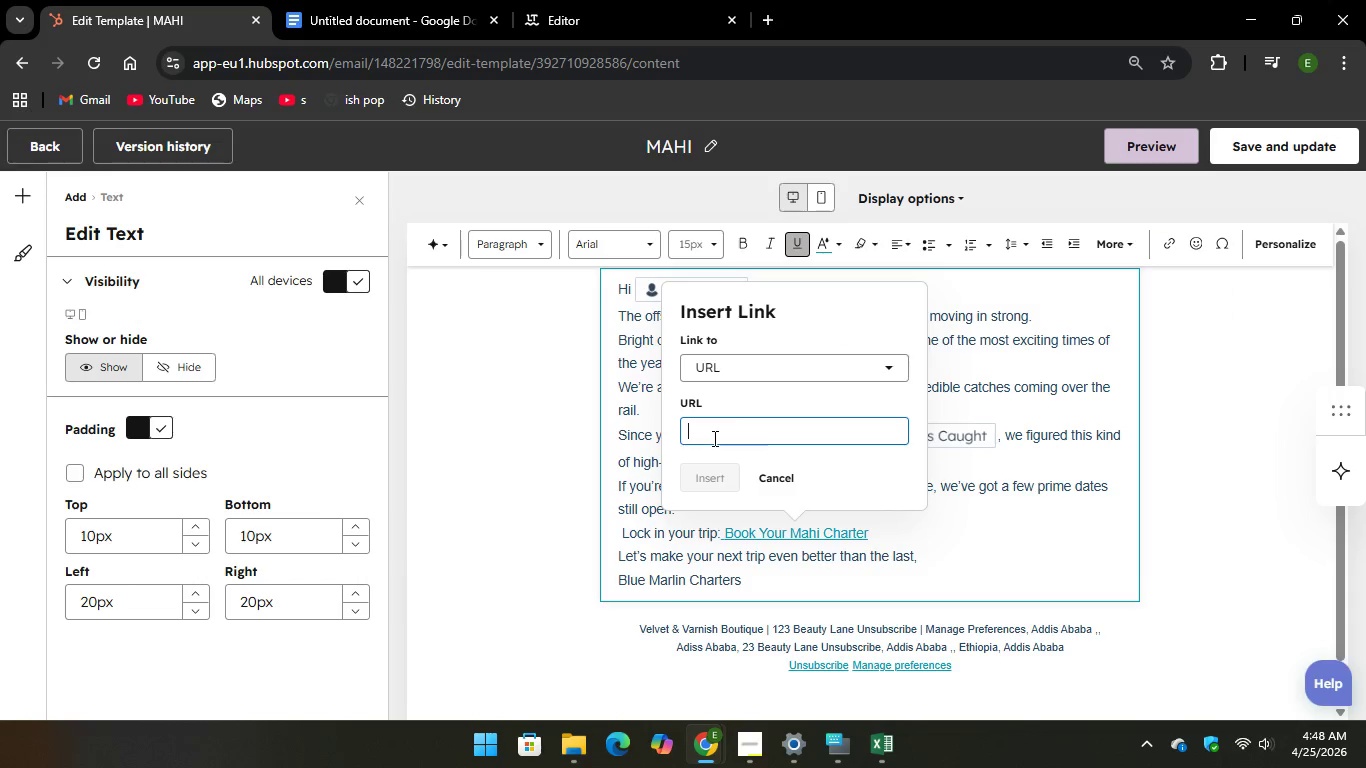 
right_click([705, 435])
 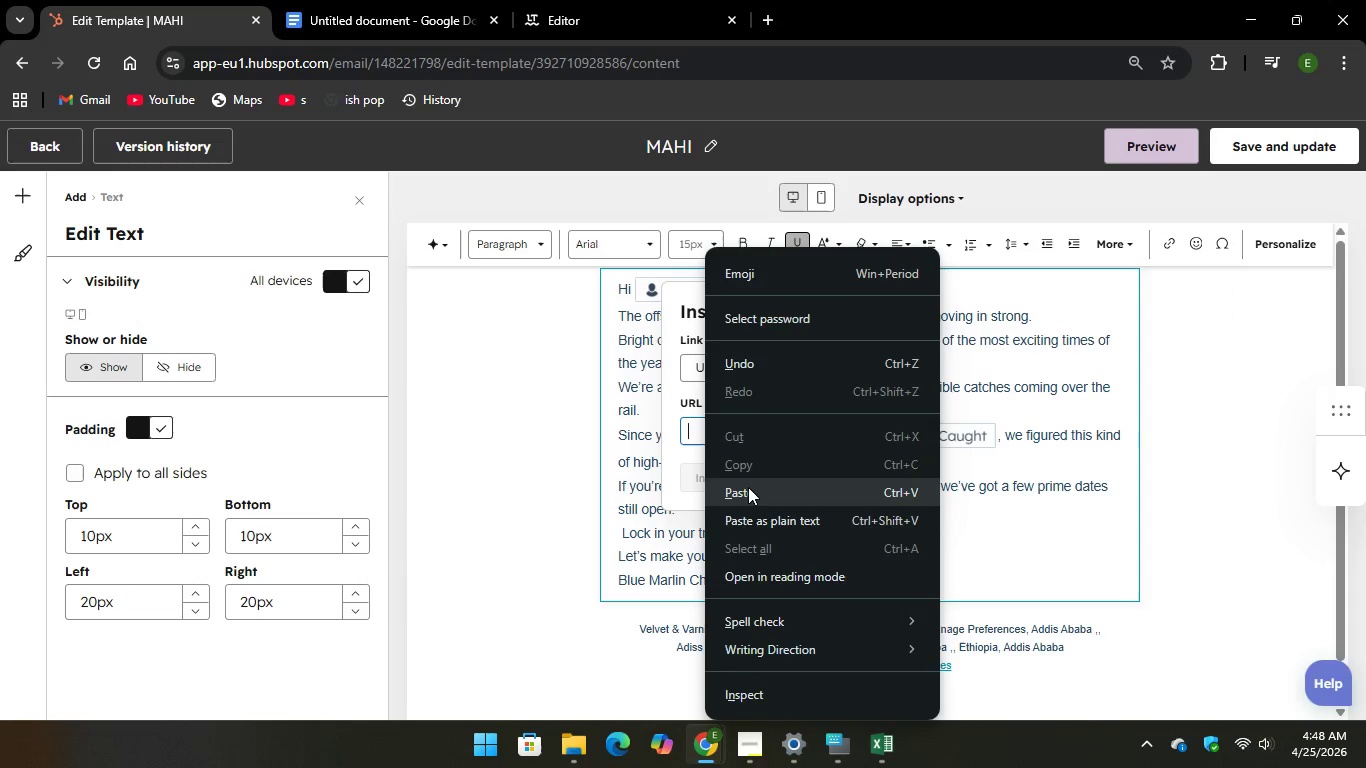 
left_click([748, 487])
 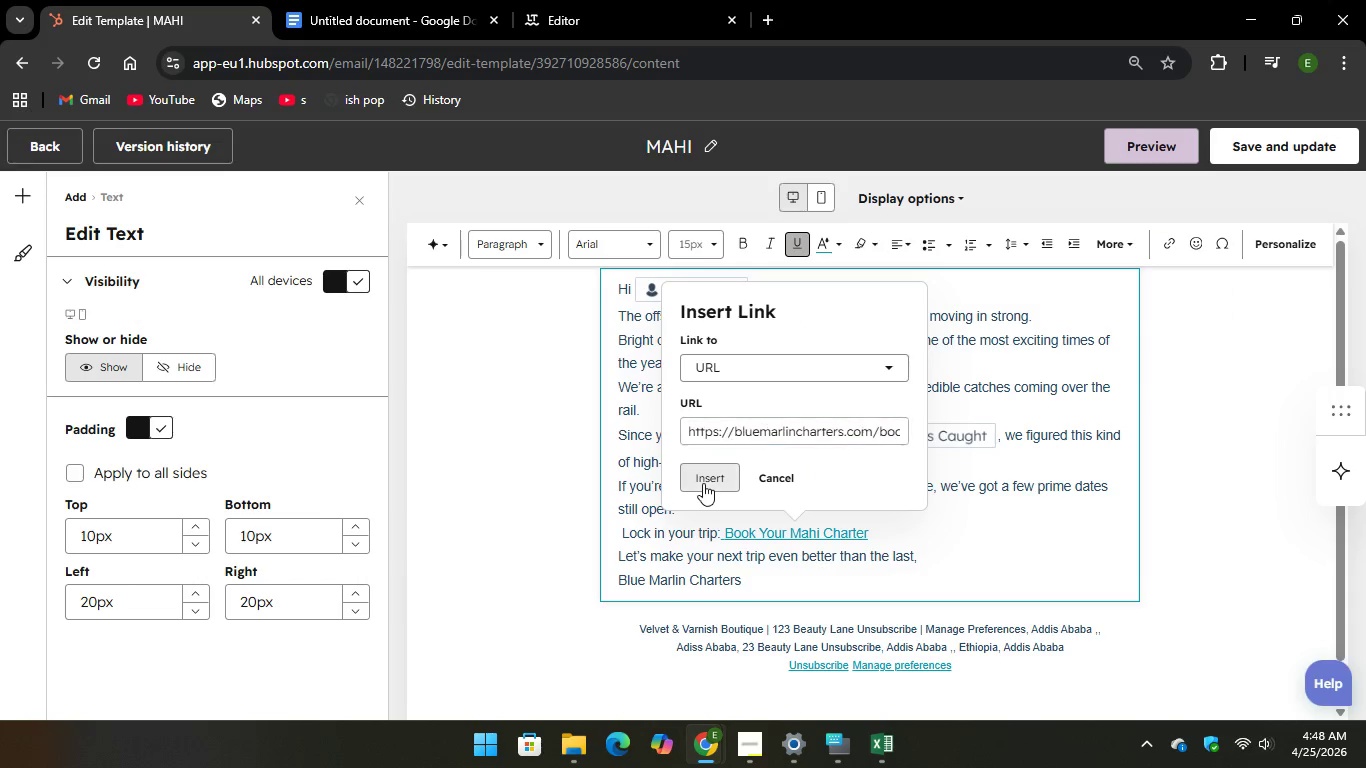 
left_click([703, 483])
 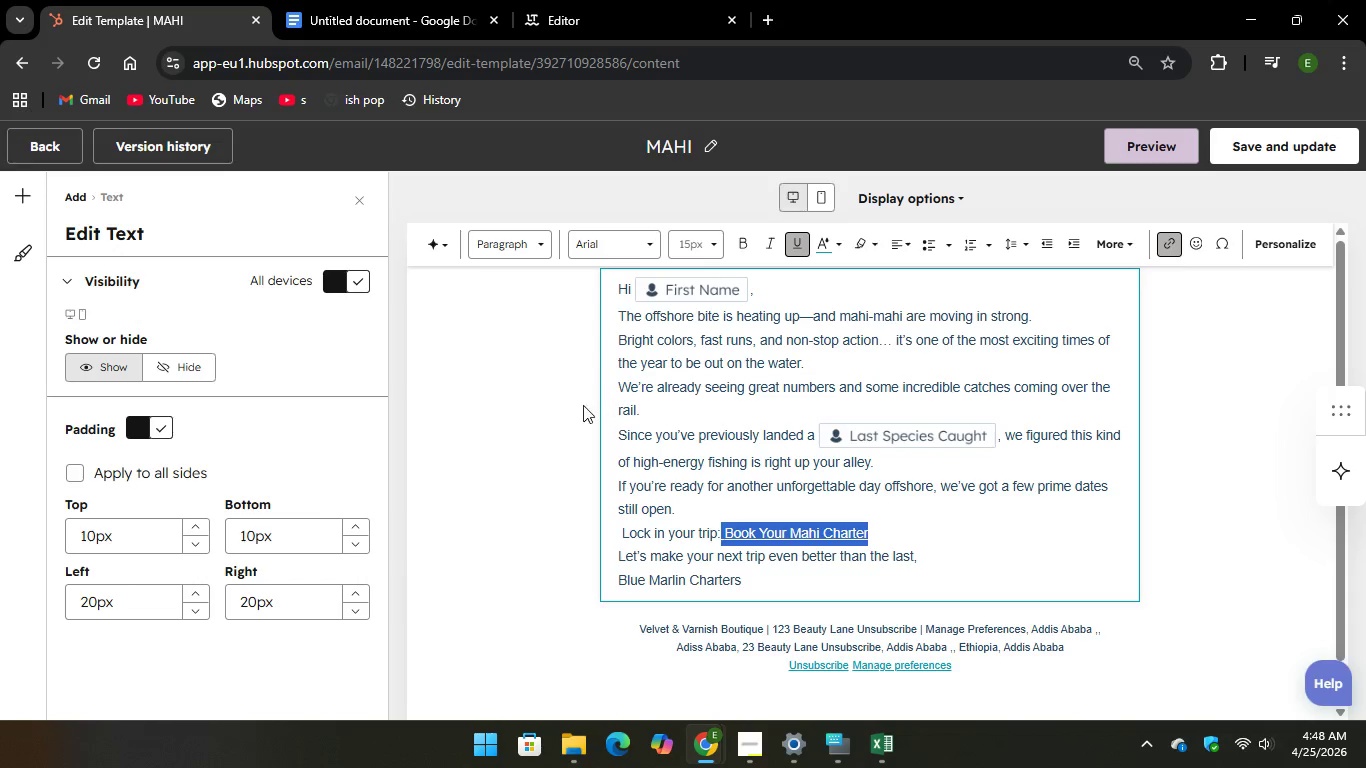 
scroll: coordinate [600, 446], scroll_direction: up, amount: 14.0
 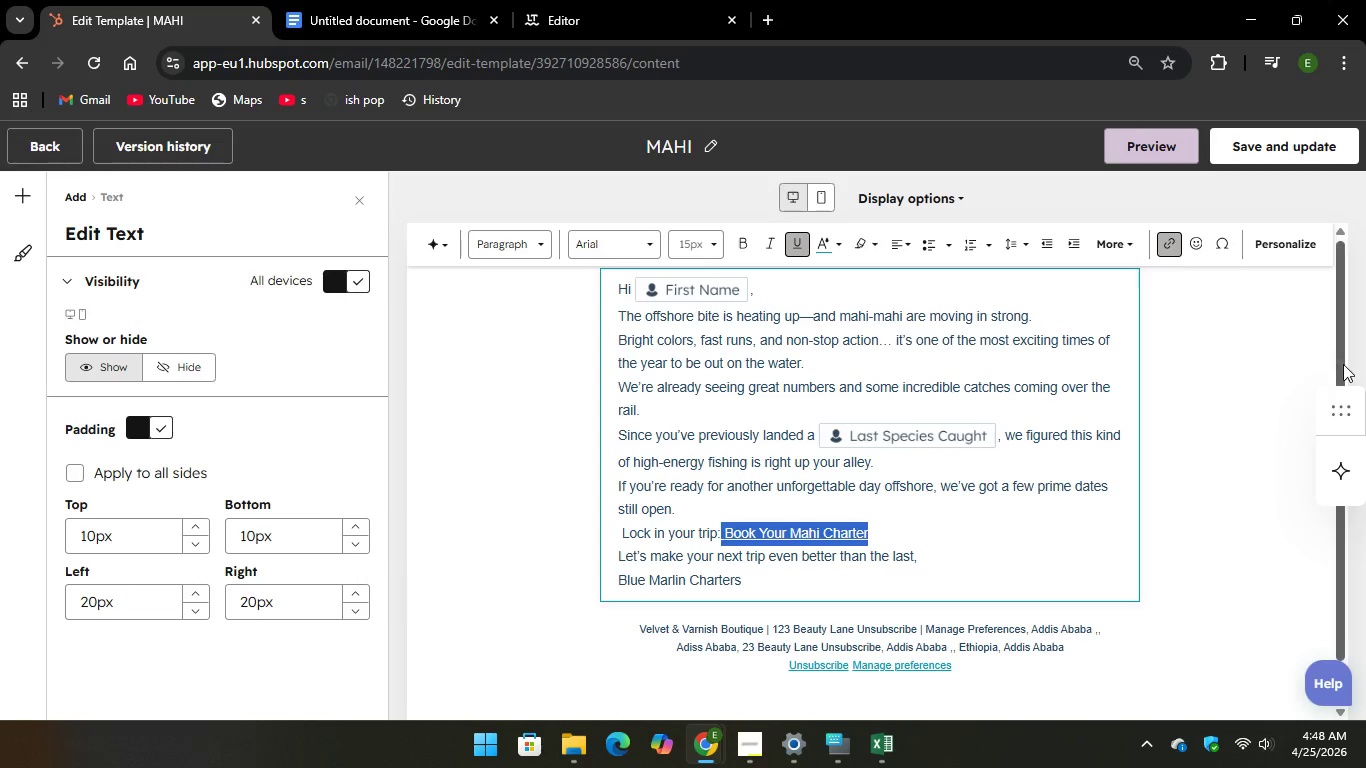 
left_click_drag(start_coordinate=[1342, 364], to_coordinate=[1342, 330])
 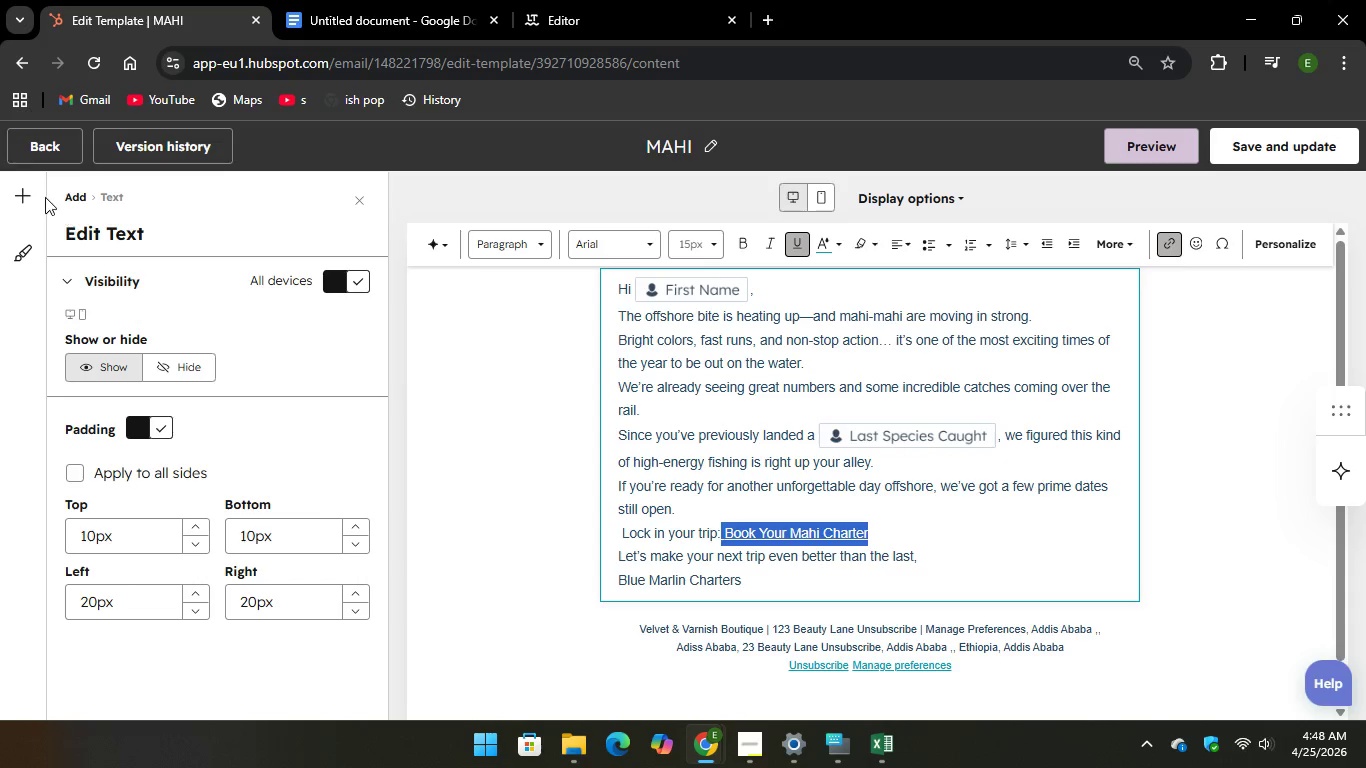 
left_click([15, 199])
 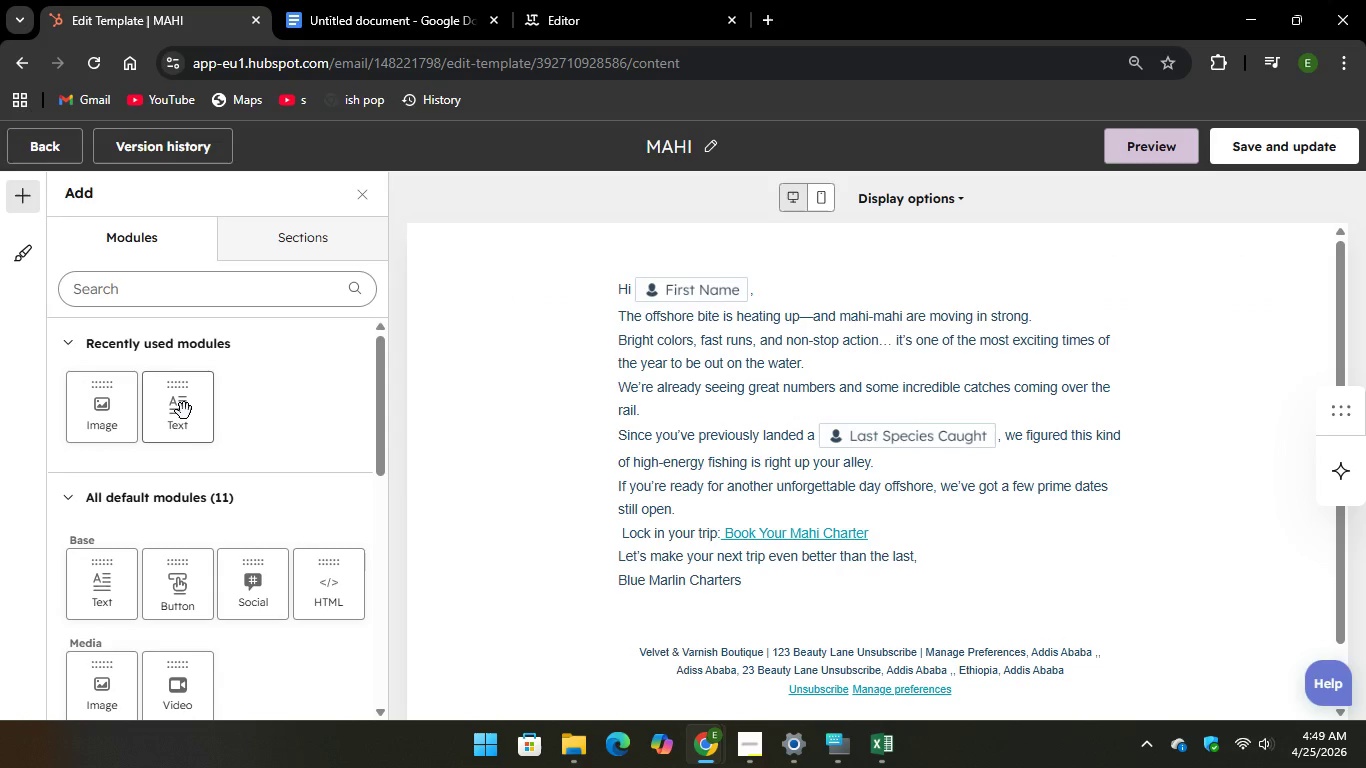 
wait(5.62)
 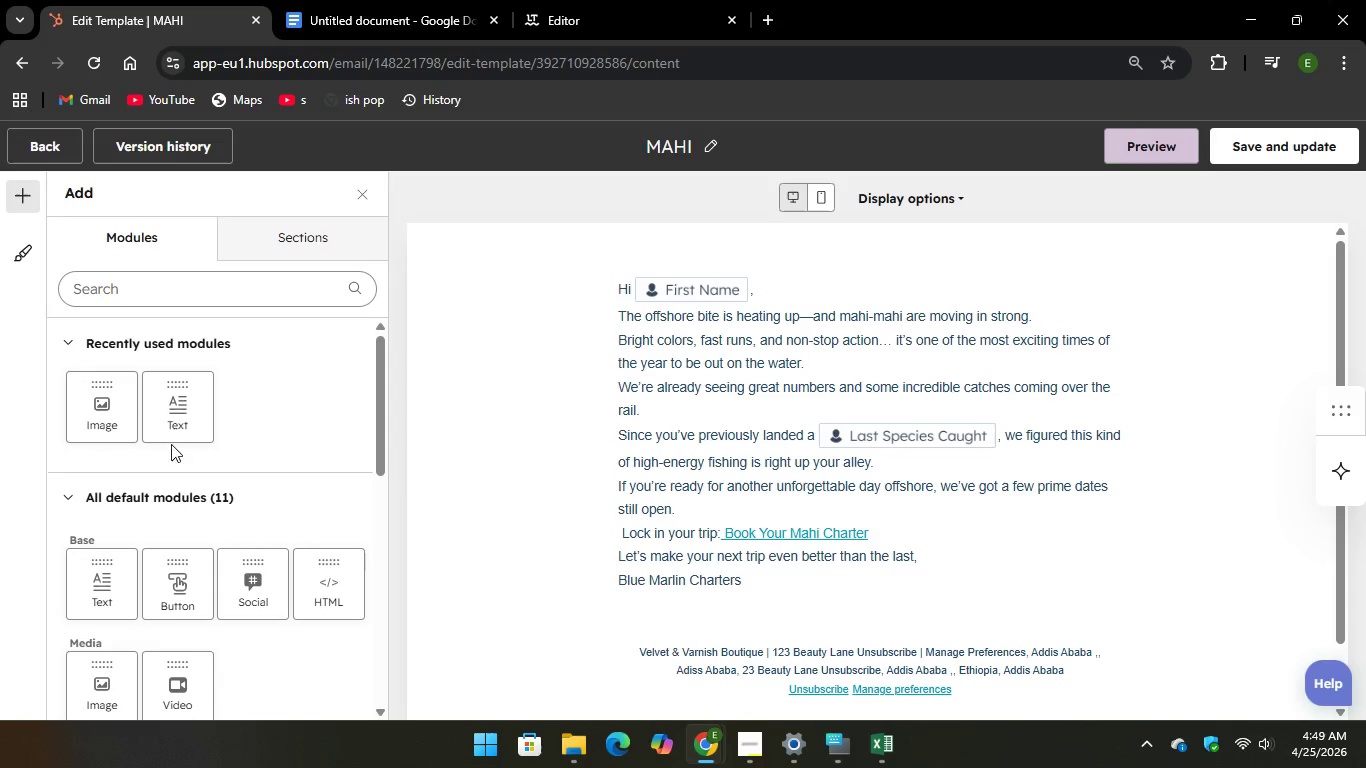 
scroll: coordinate [272, 605], scroll_direction: down, amount: 5.0
 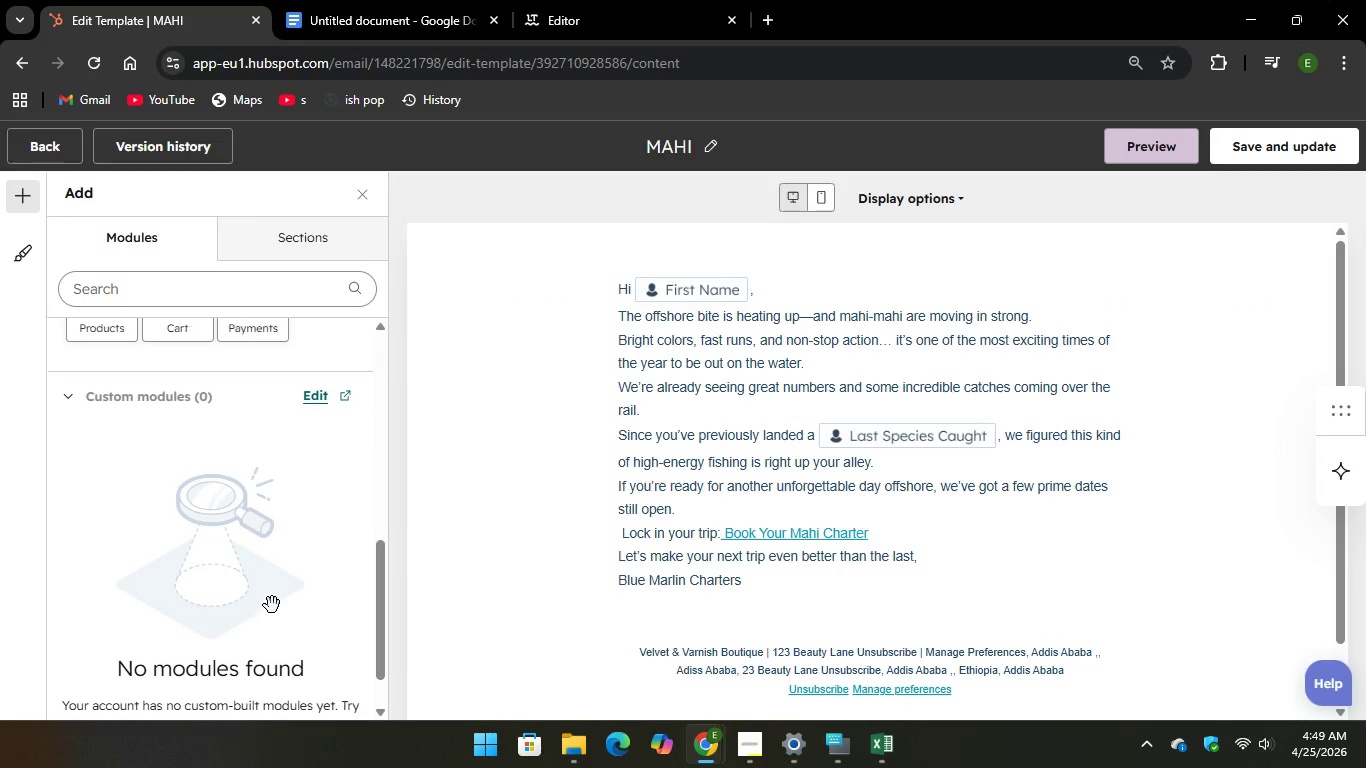 
scroll: coordinate [272, 605], scroll_direction: up, amount: 12.0
 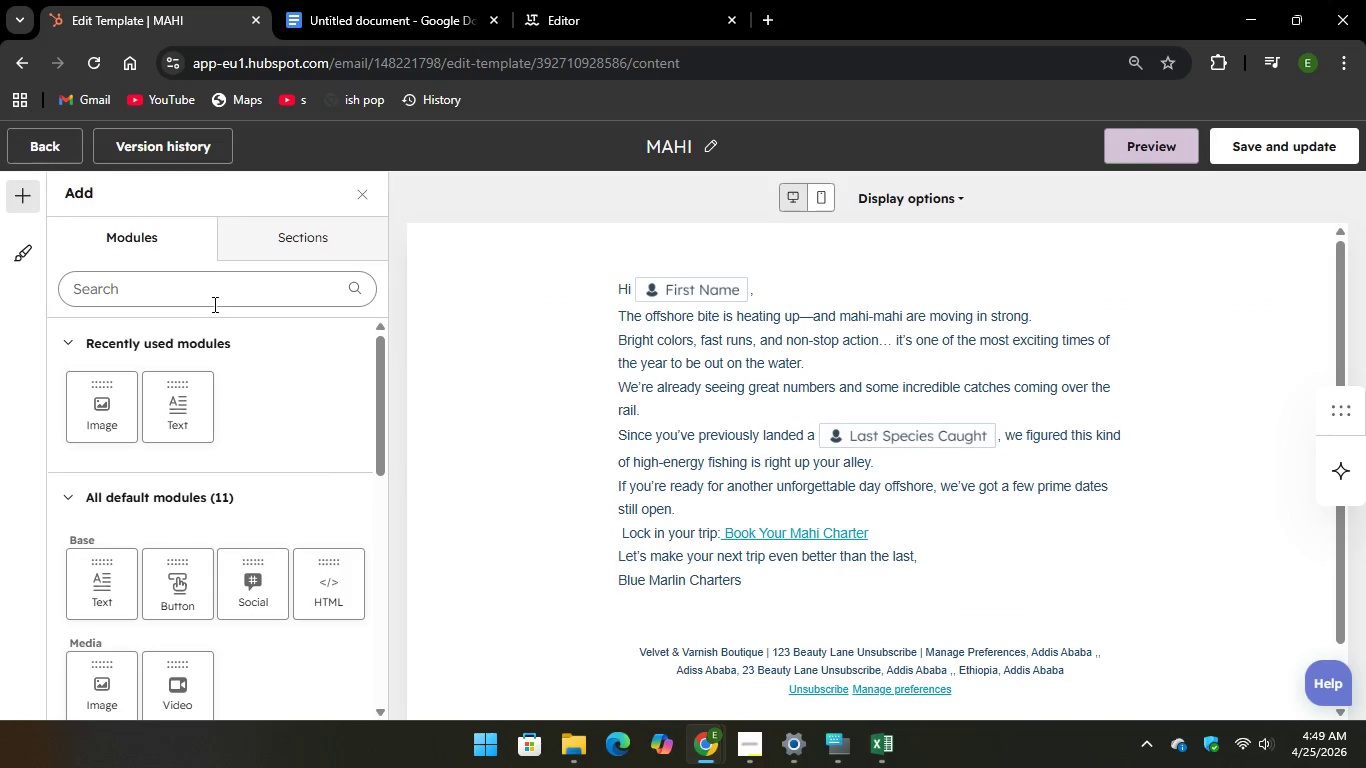 
left_click([221, 293])
 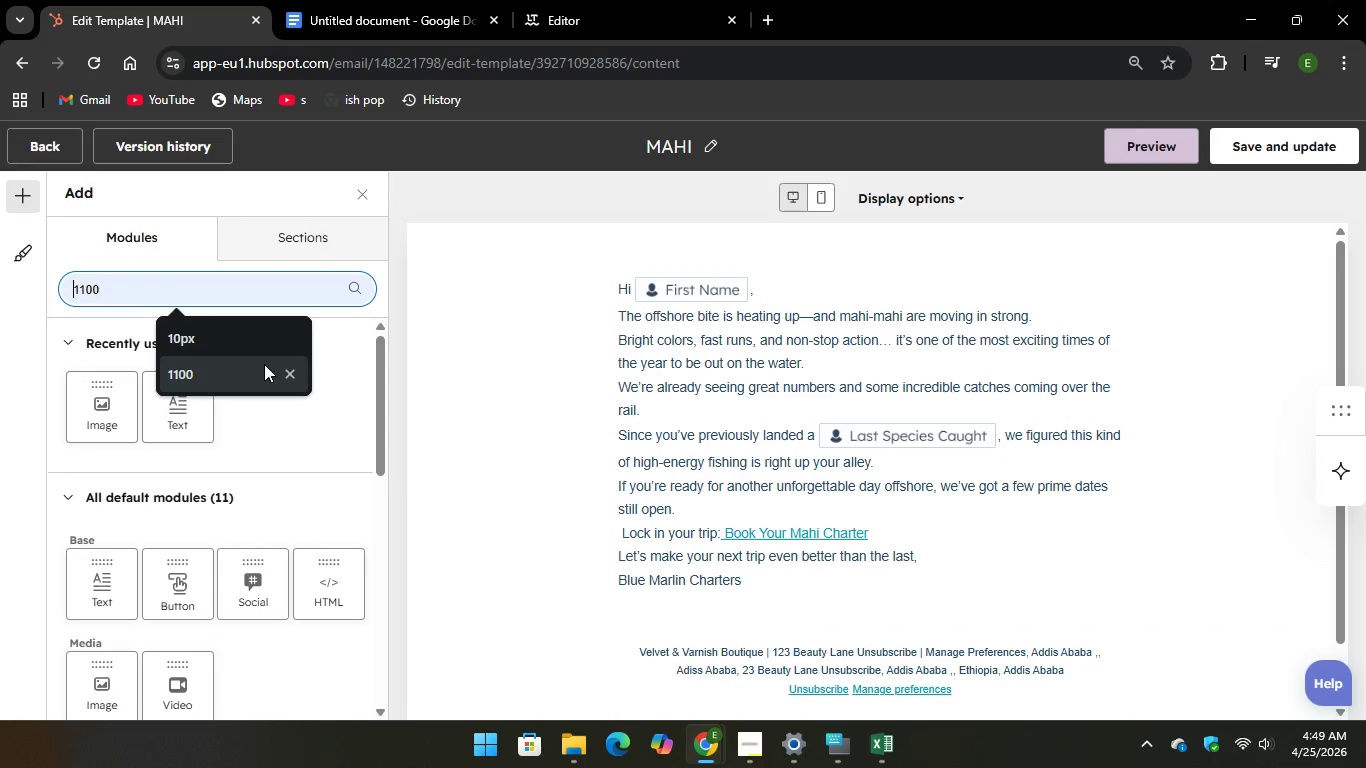 
left_click([197, 279])
 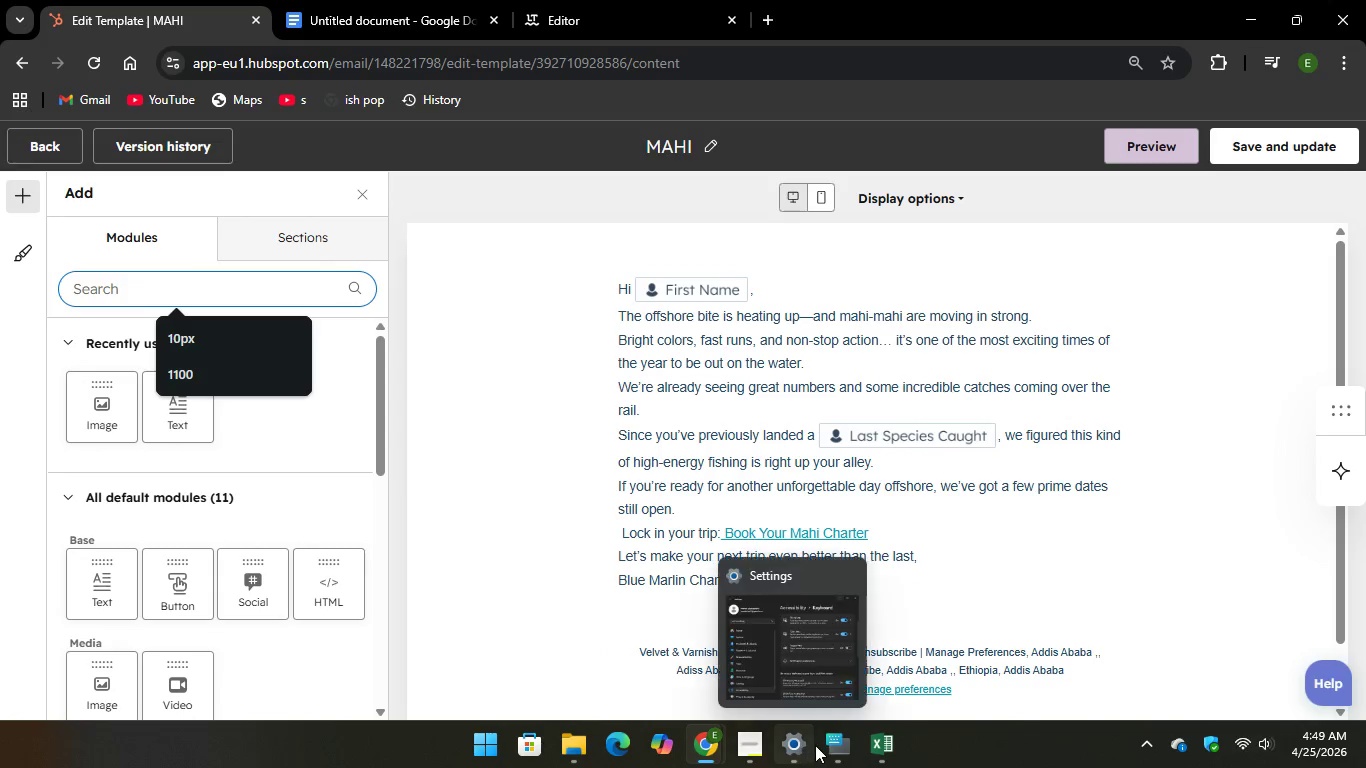 
left_click([840, 751])
 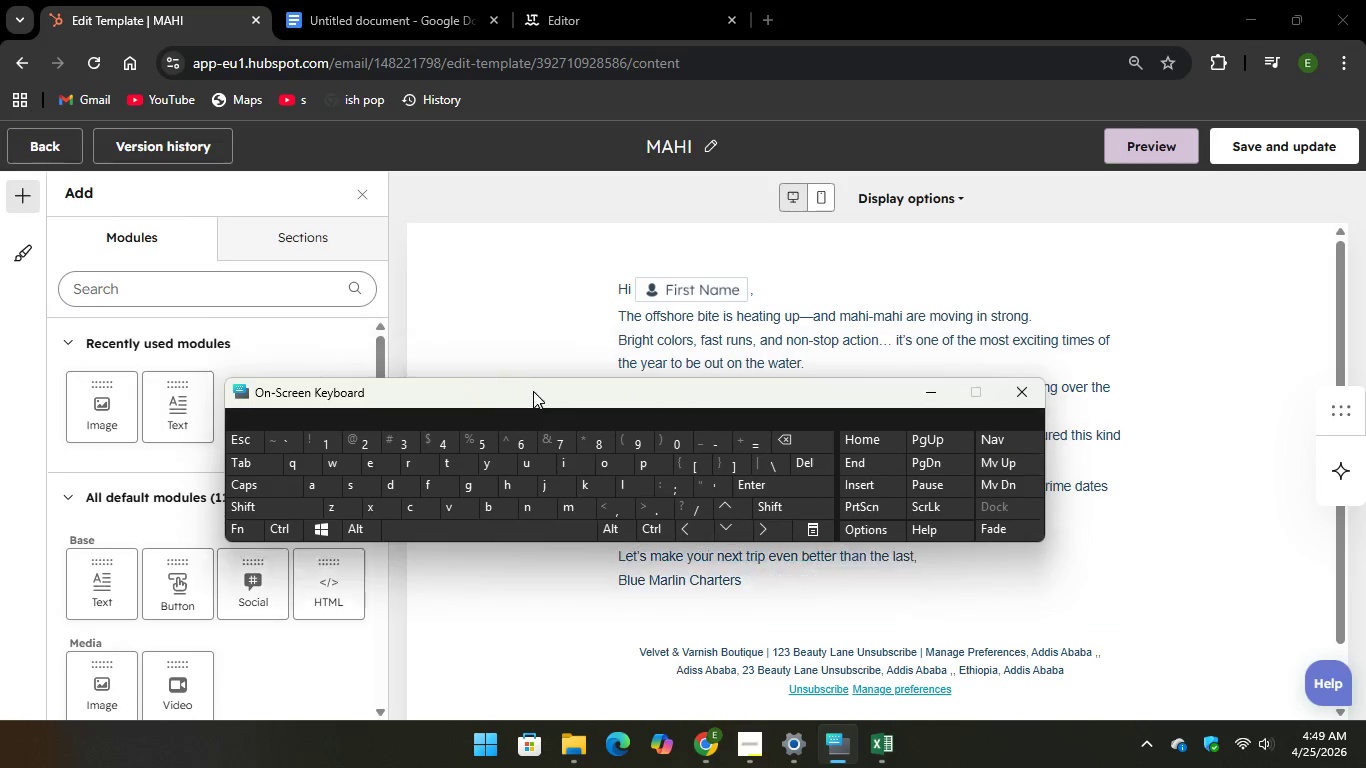 
type(sub)
 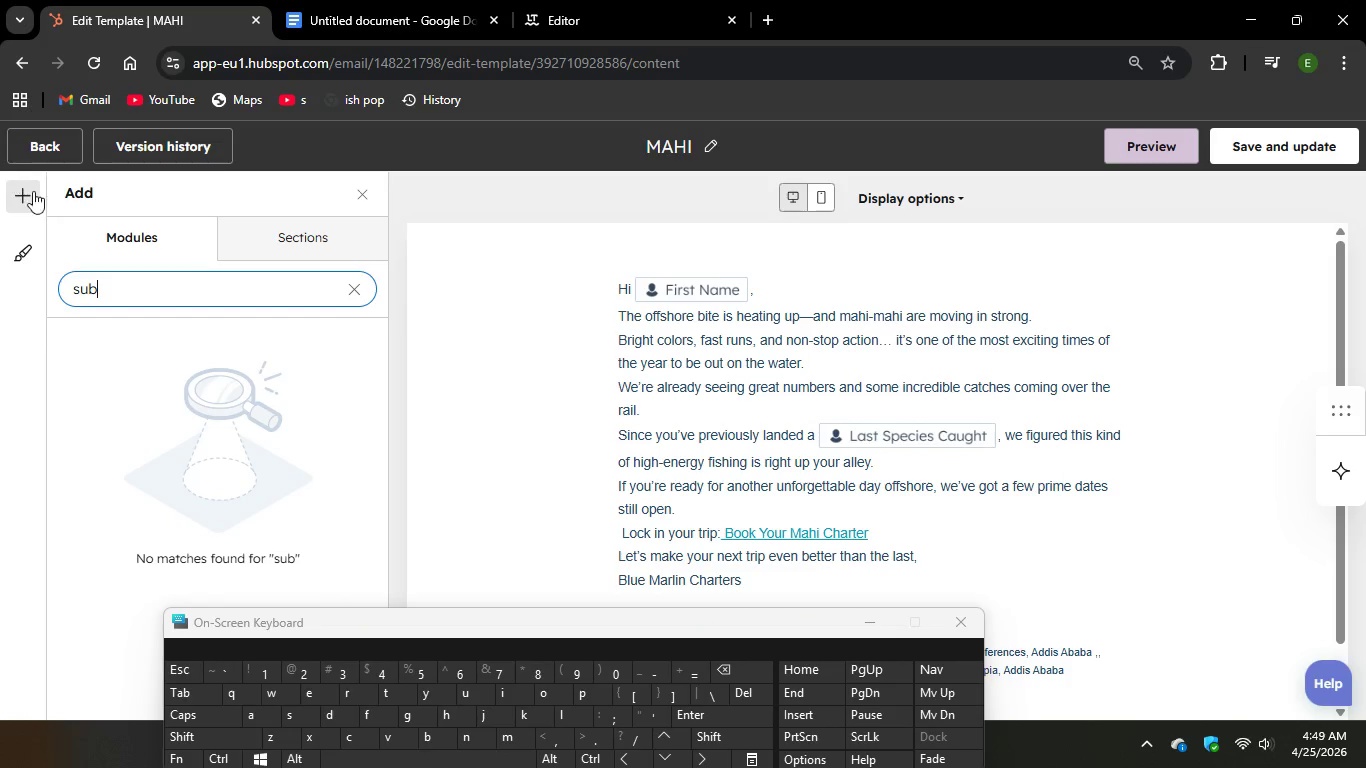 
left_click([693, 138])
 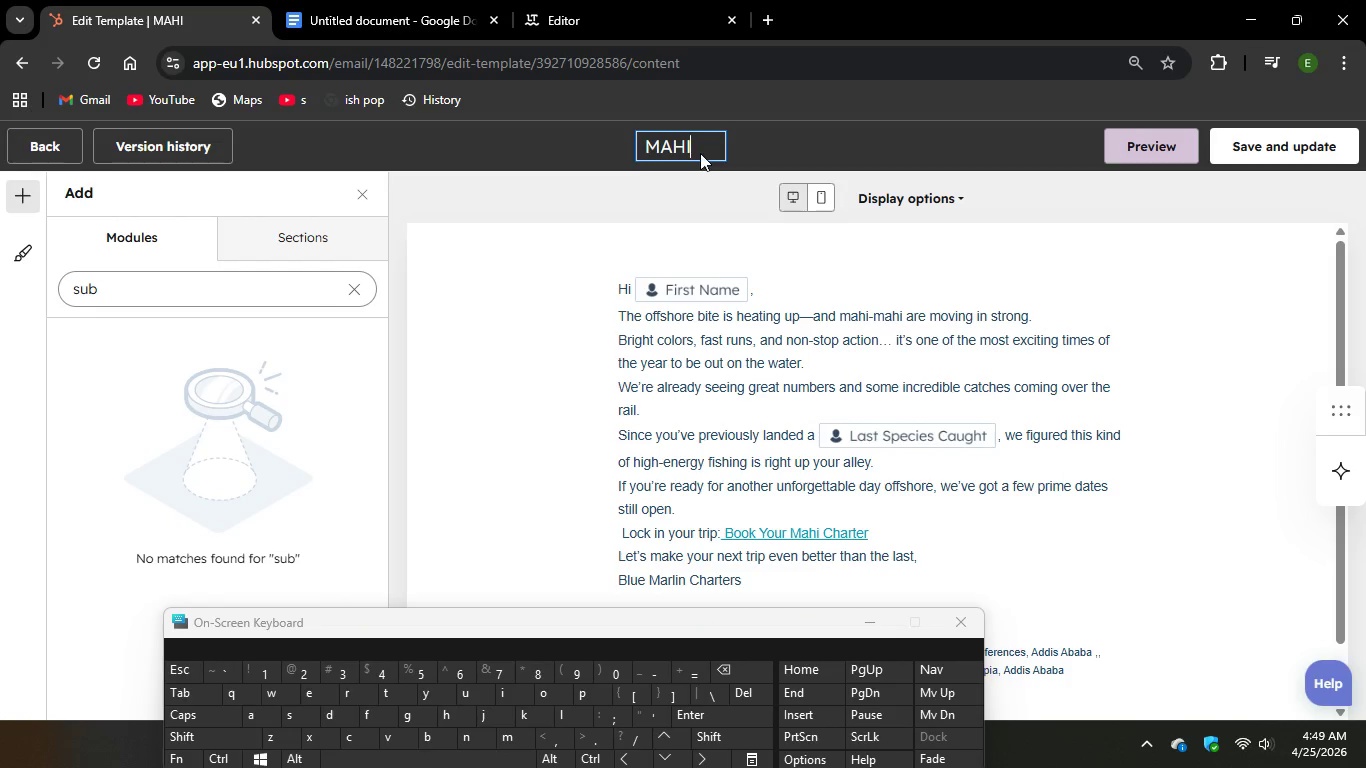 
left_click_drag(start_coordinate=[699, 151], to_coordinate=[662, 137])
 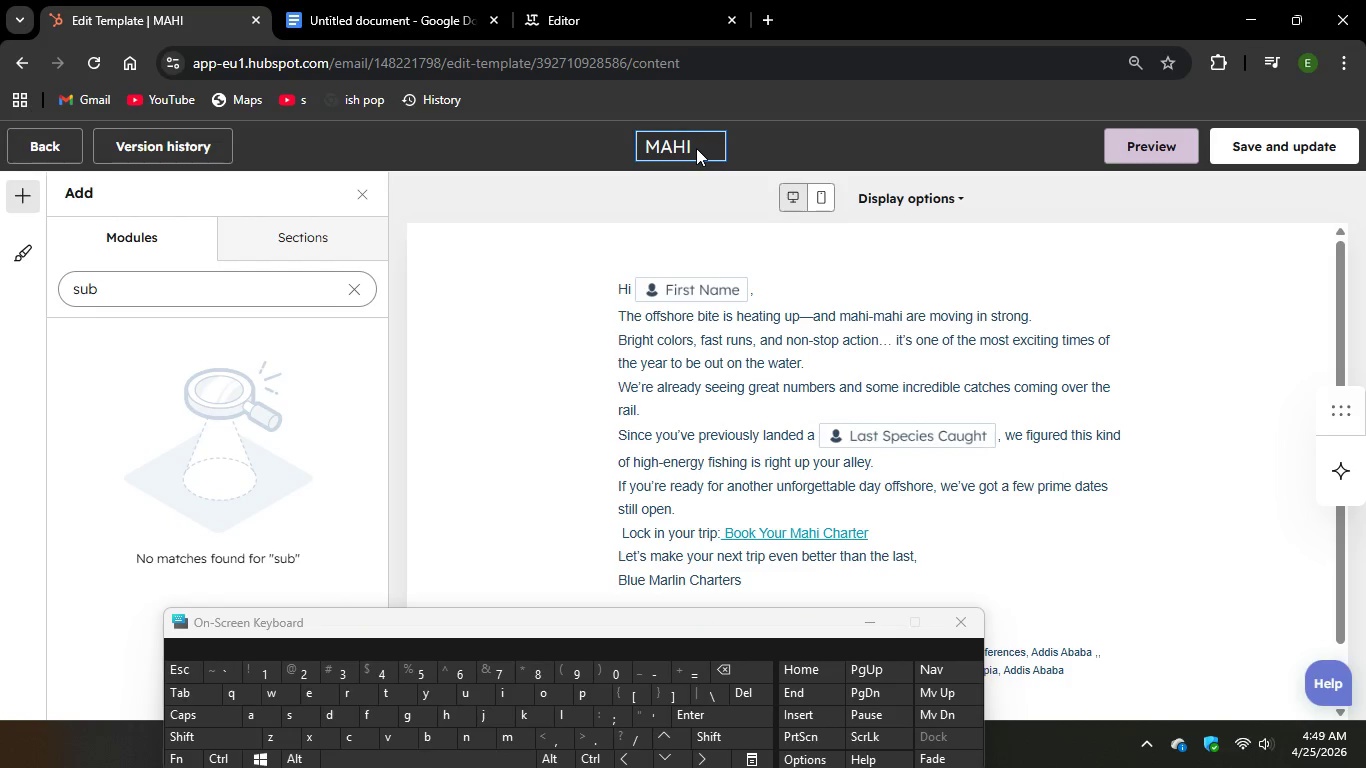 
left_click_drag(start_coordinate=[696, 148], to_coordinate=[689, 142])
 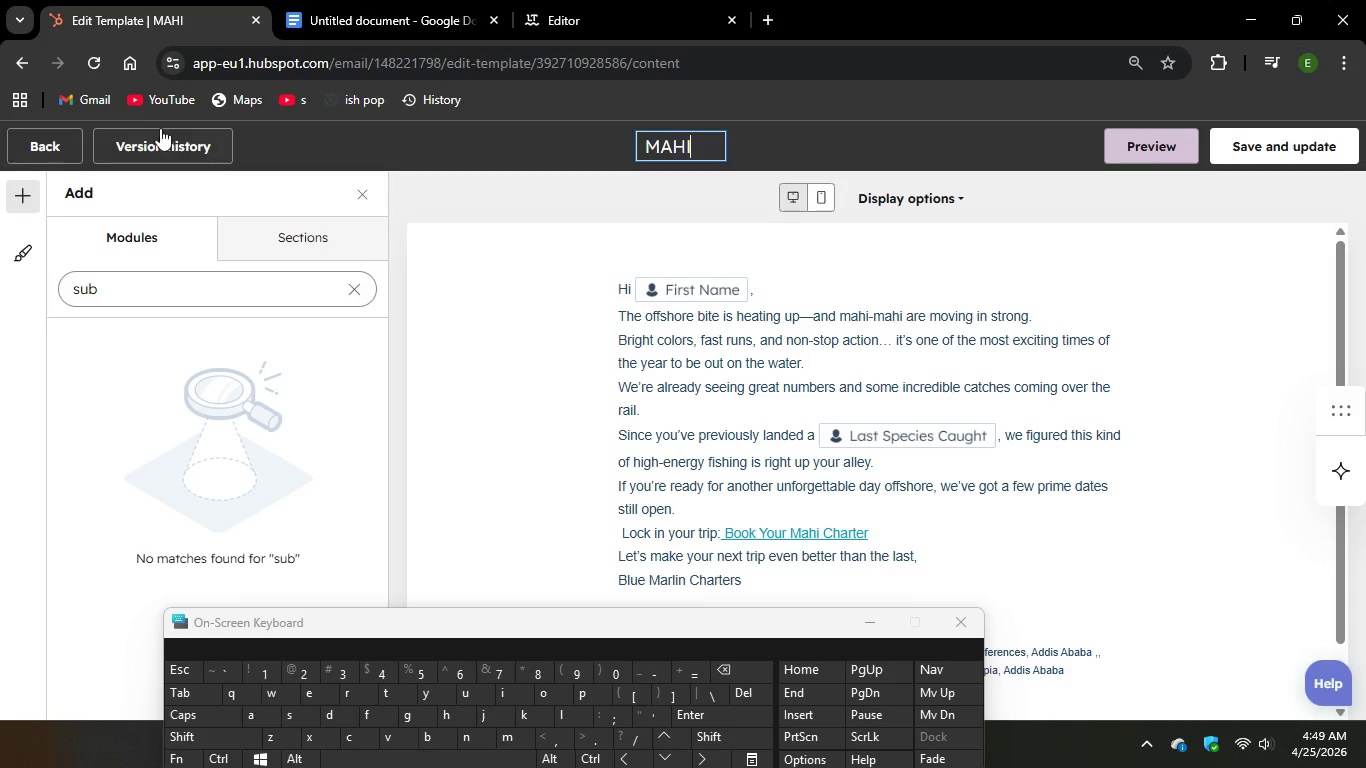 
left_click([54, 148])
 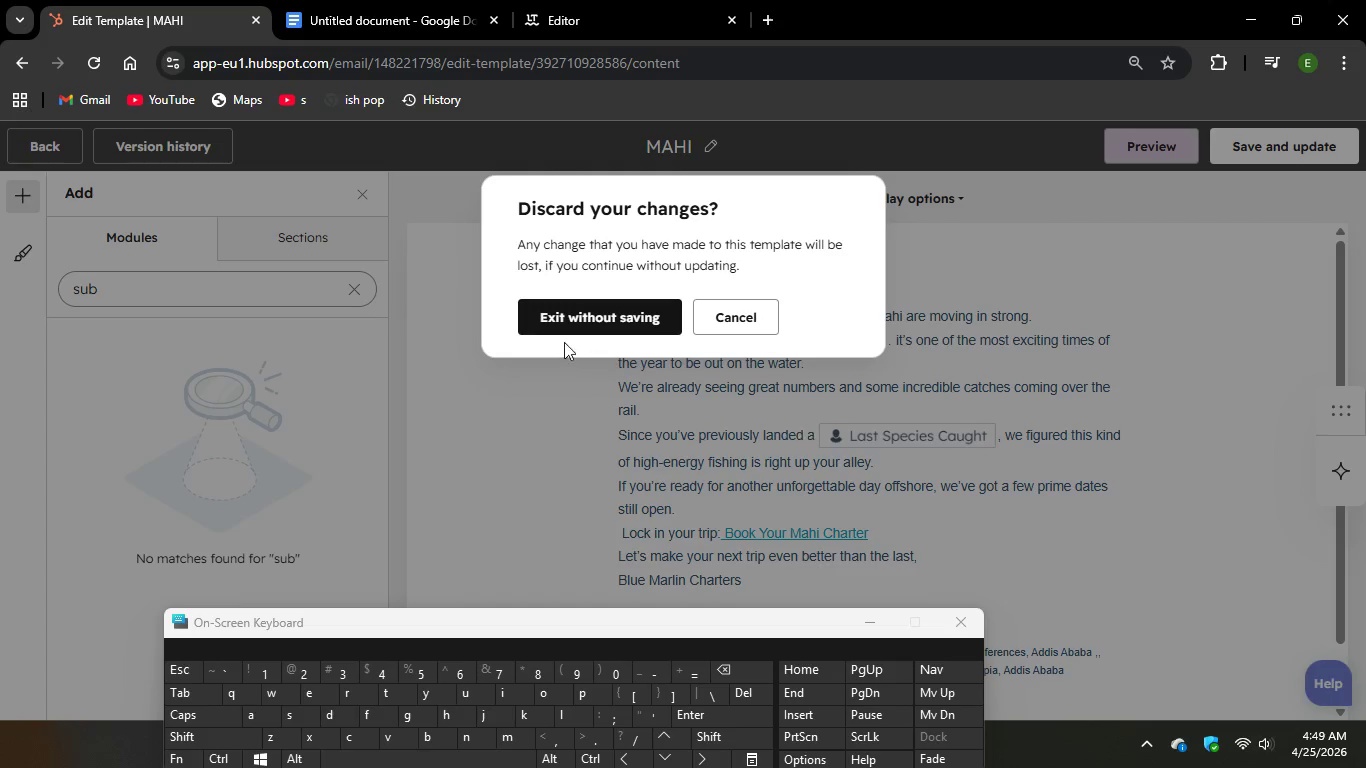 
left_click([567, 324])
 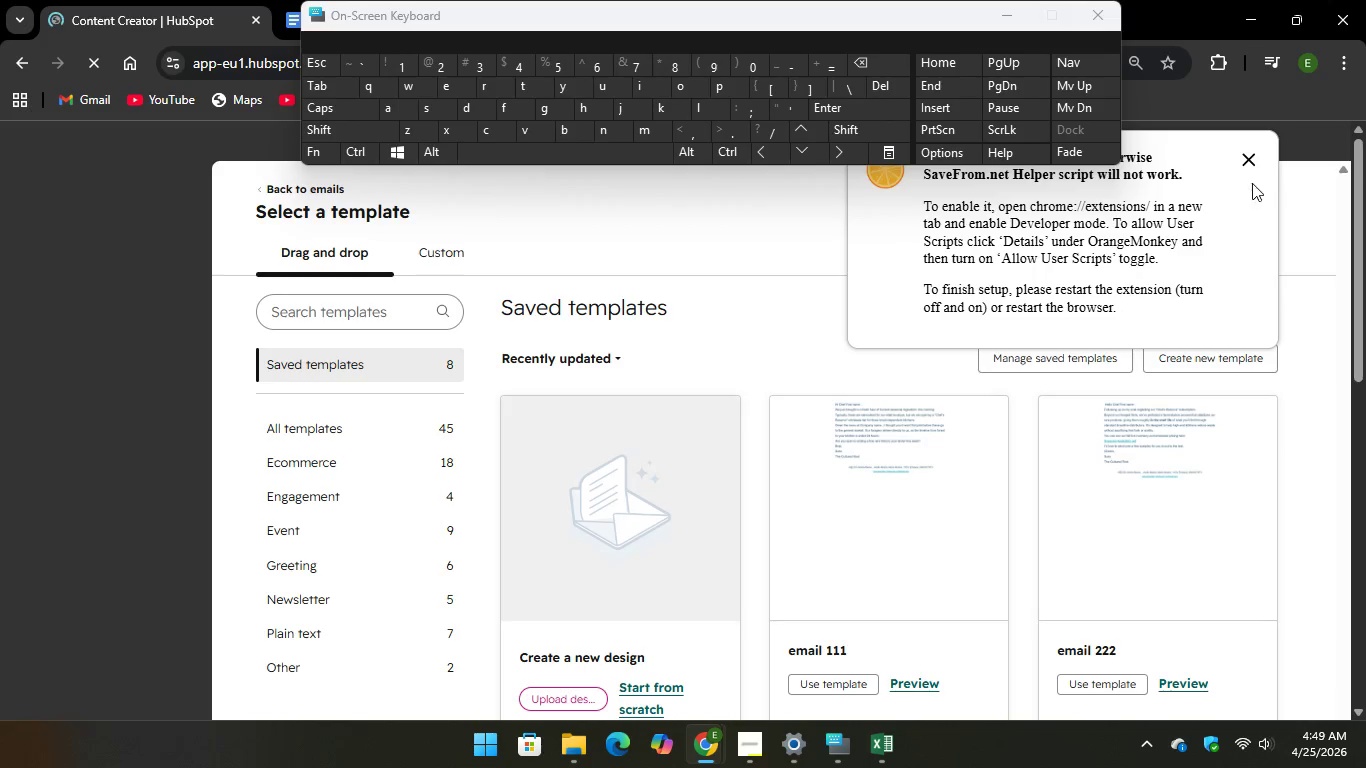 
left_click([1253, 155])
 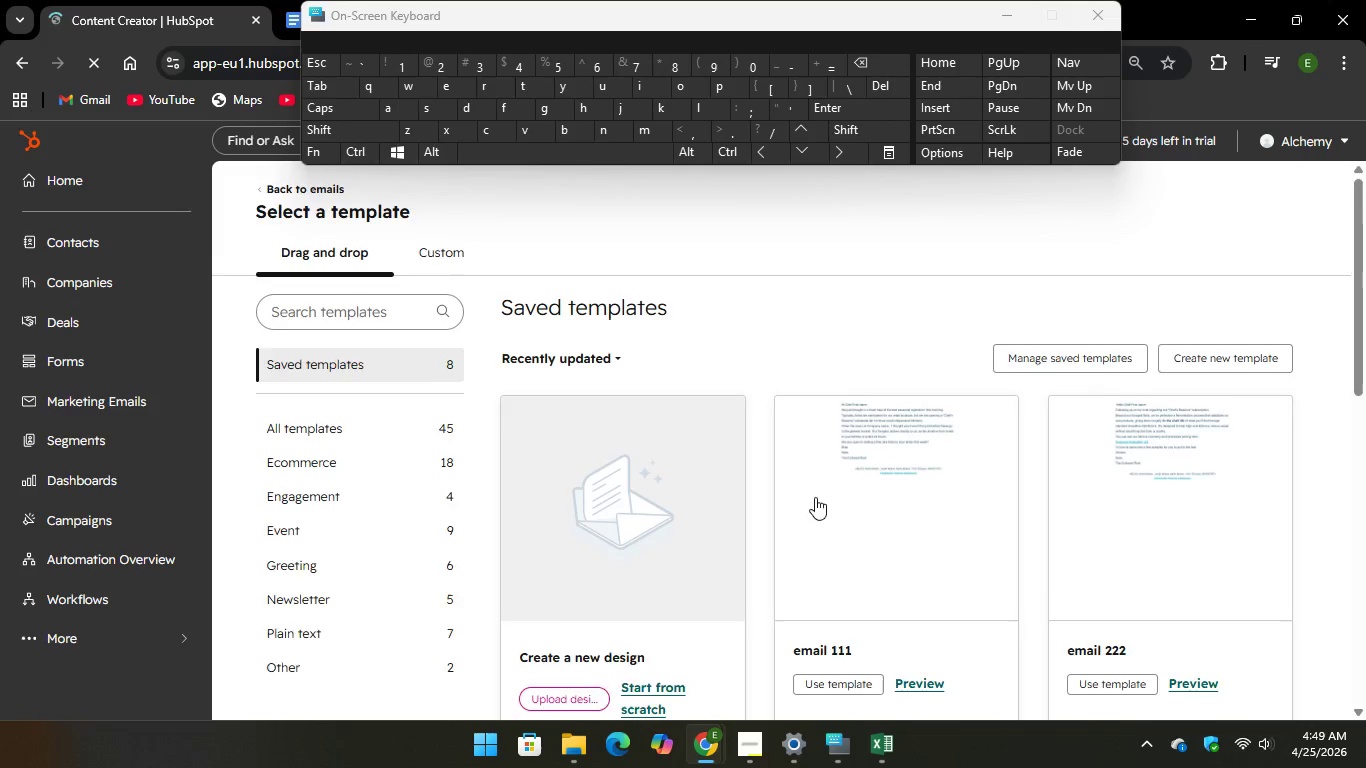 
scroll: coordinate [810, 507], scroll_direction: down, amount: 9.0
 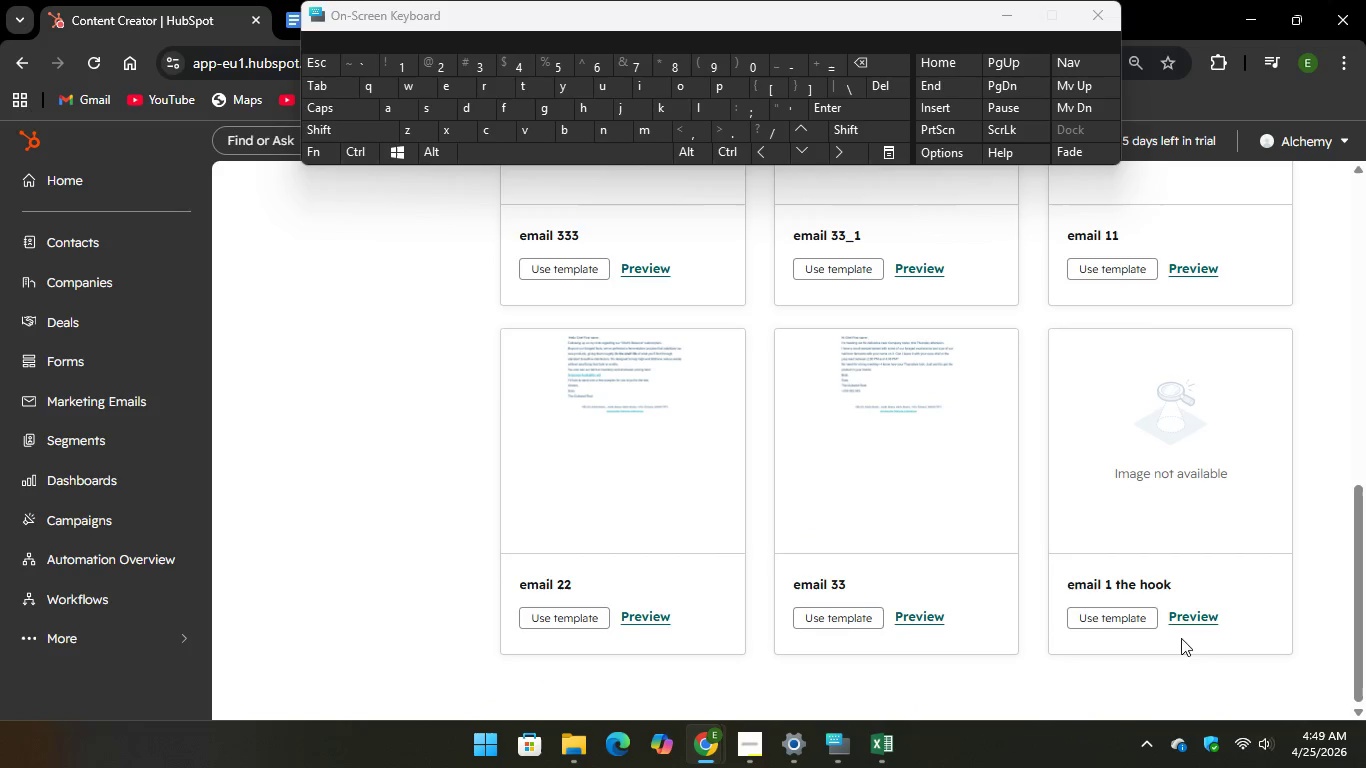 
left_click([1126, 609])
 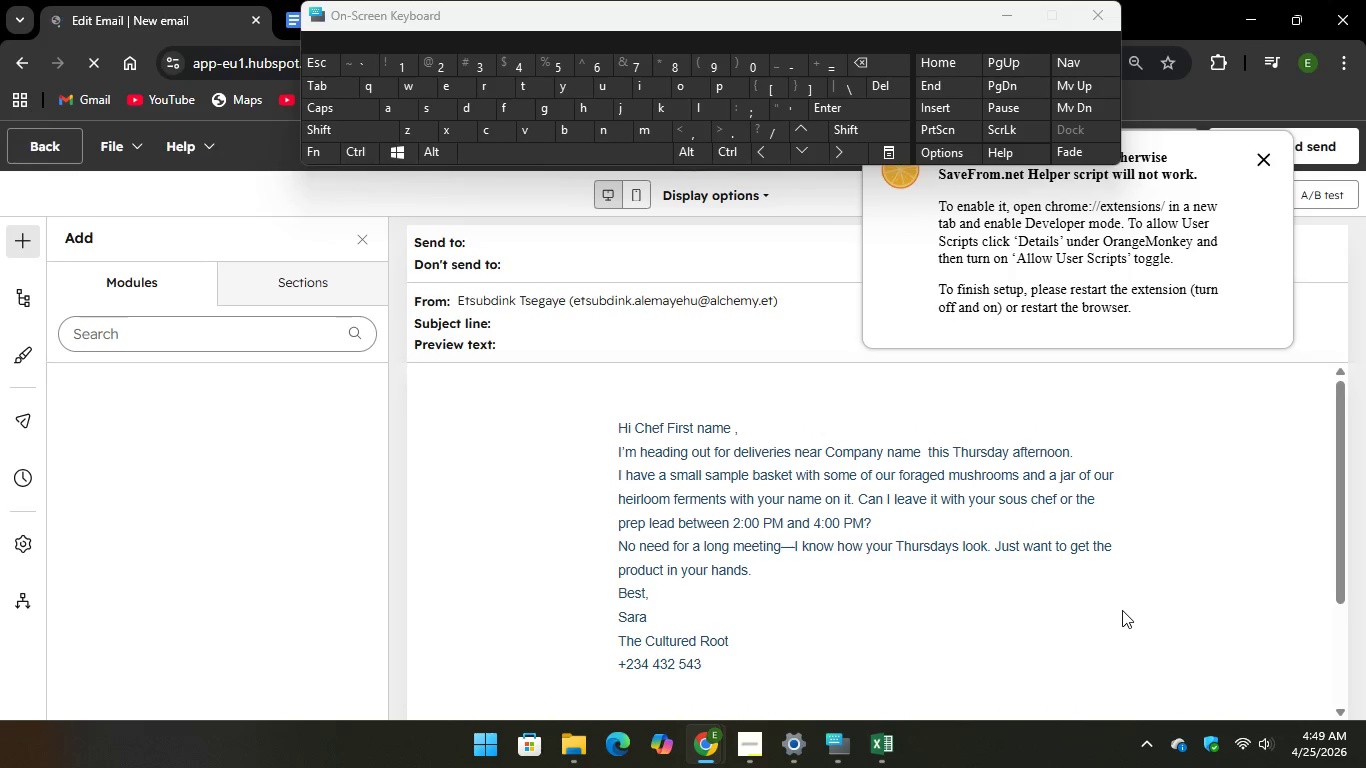 
wait(11.27)
 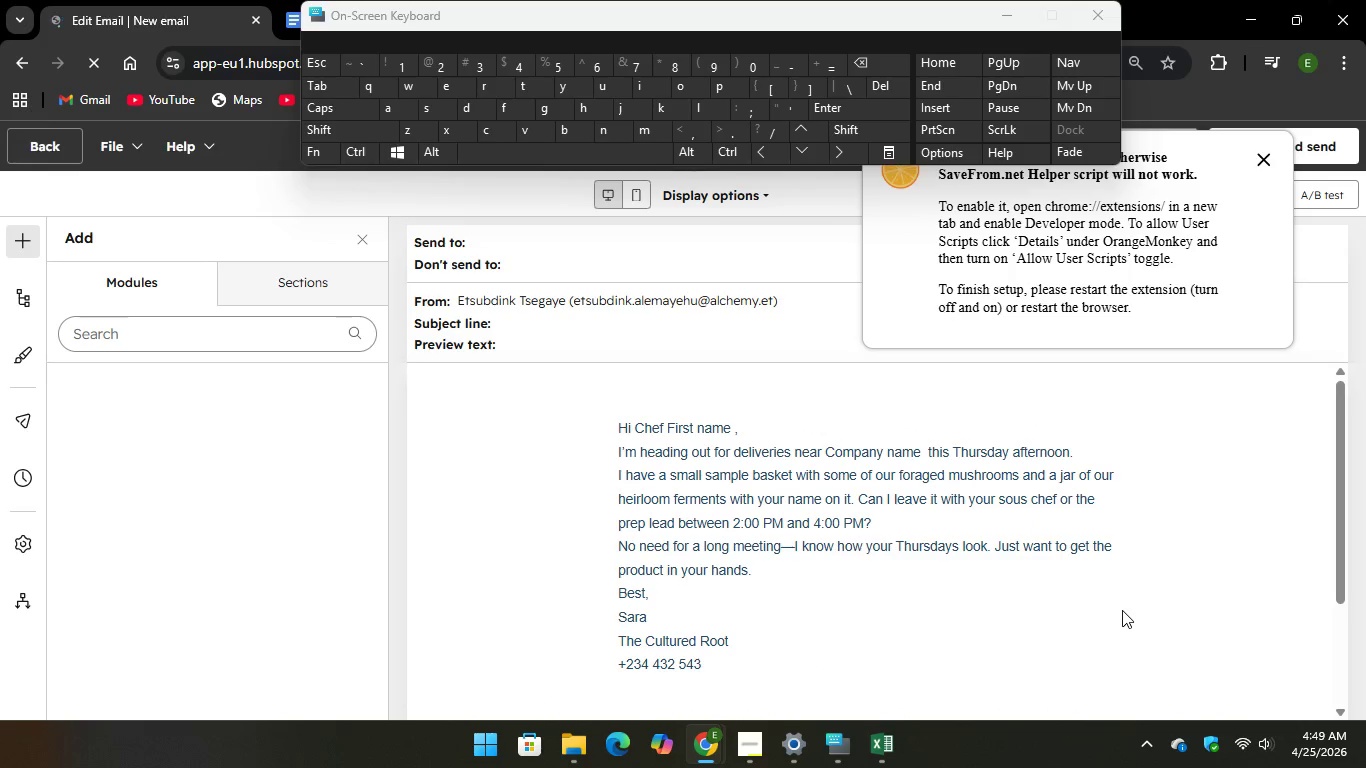 
left_click([1263, 150])
 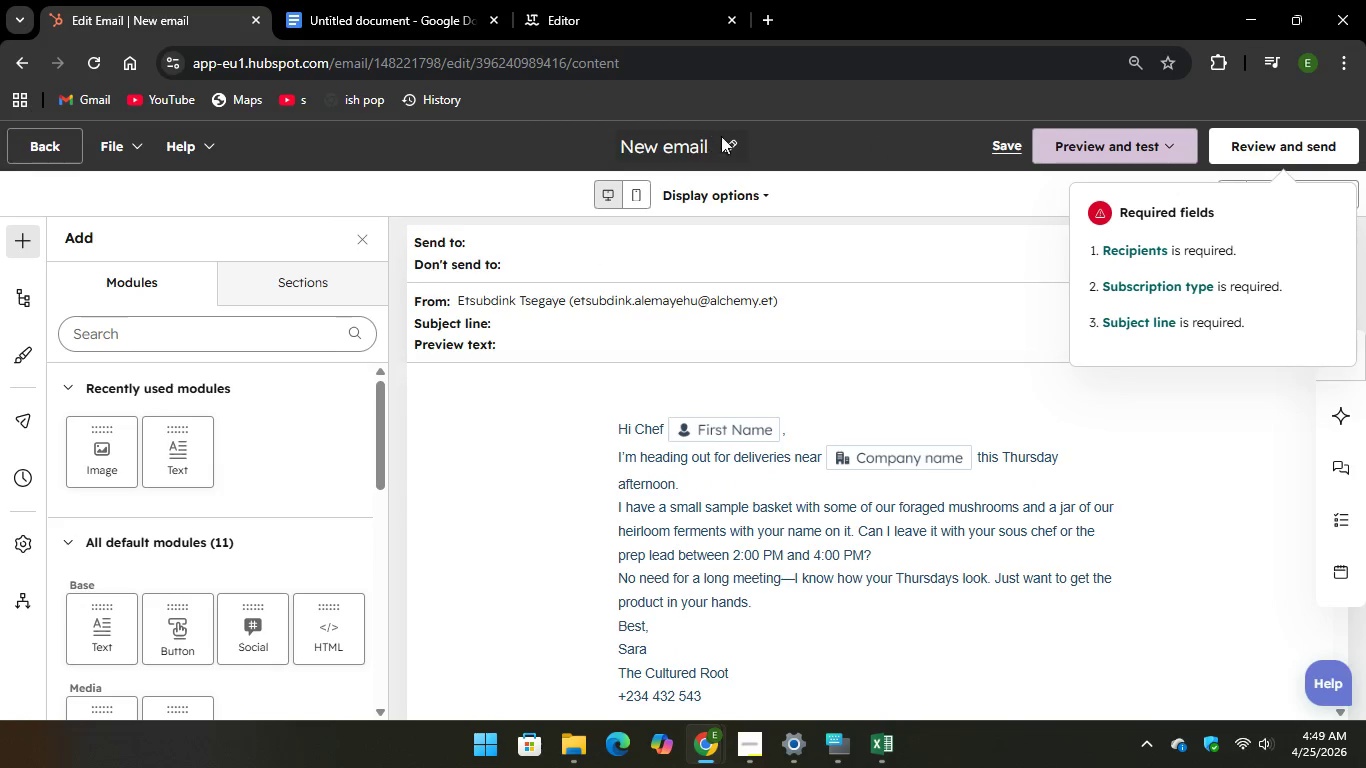 
left_click([728, 122])
 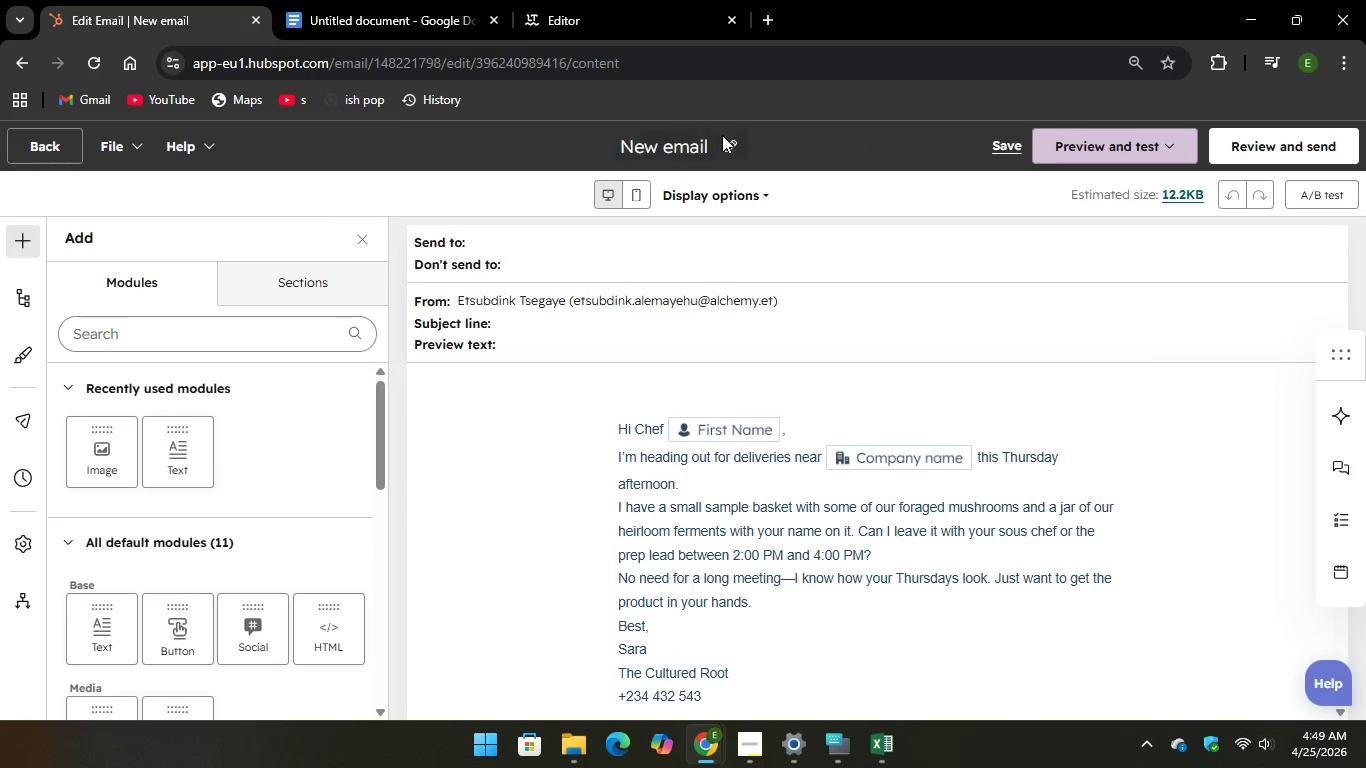 
left_click_drag(start_coordinate=[720, 136], to_coordinate=[716, 146])
 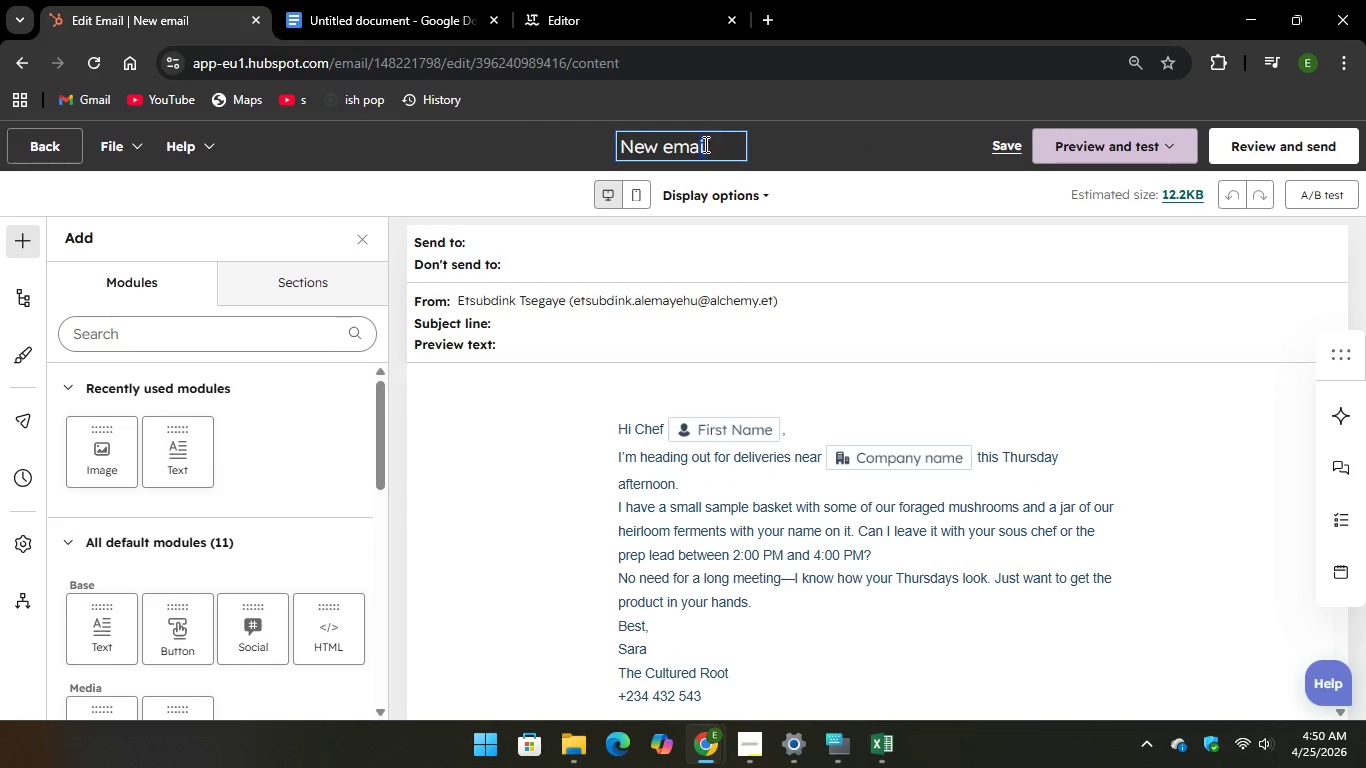 
left_click_drag(start_coordinate=[707, 145], to_coordinate=[602, 122])
 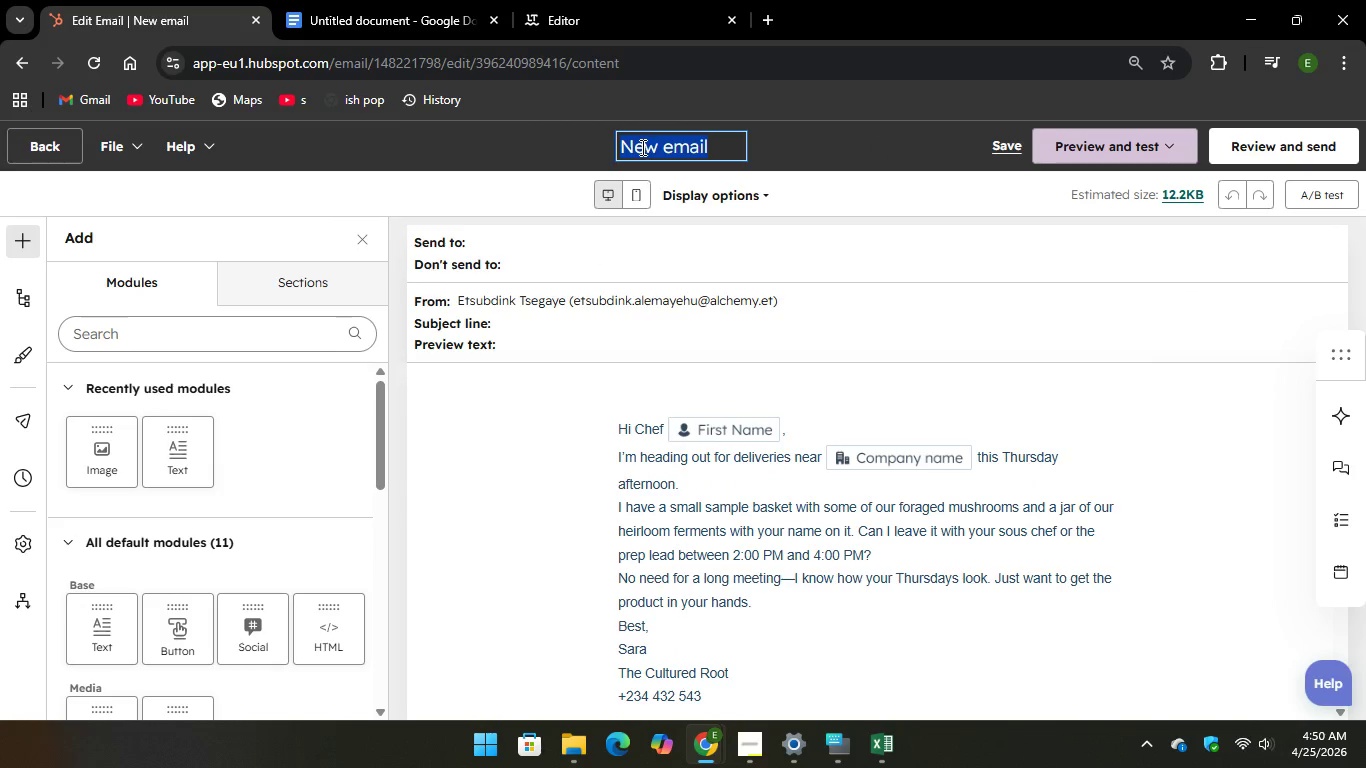 
right_click([641, 147])
 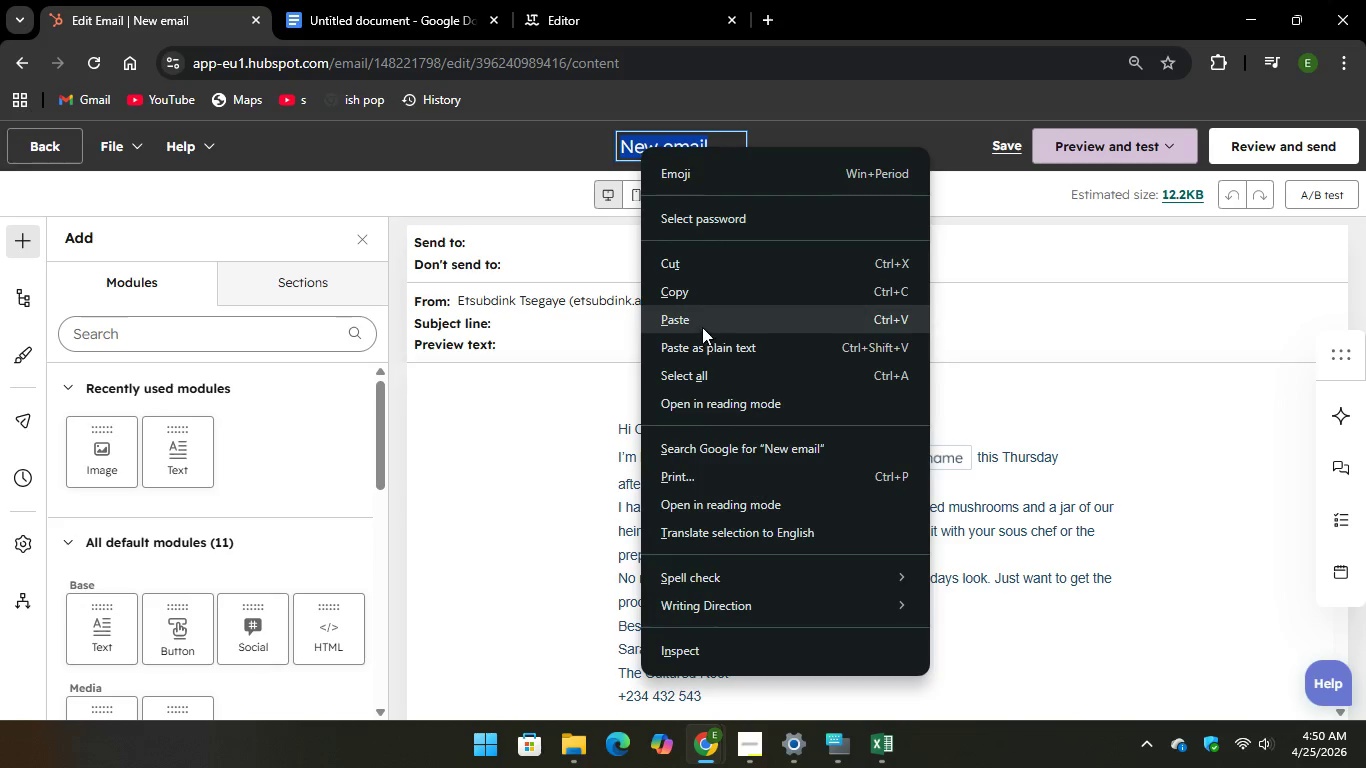 
left_click([699, 322])
 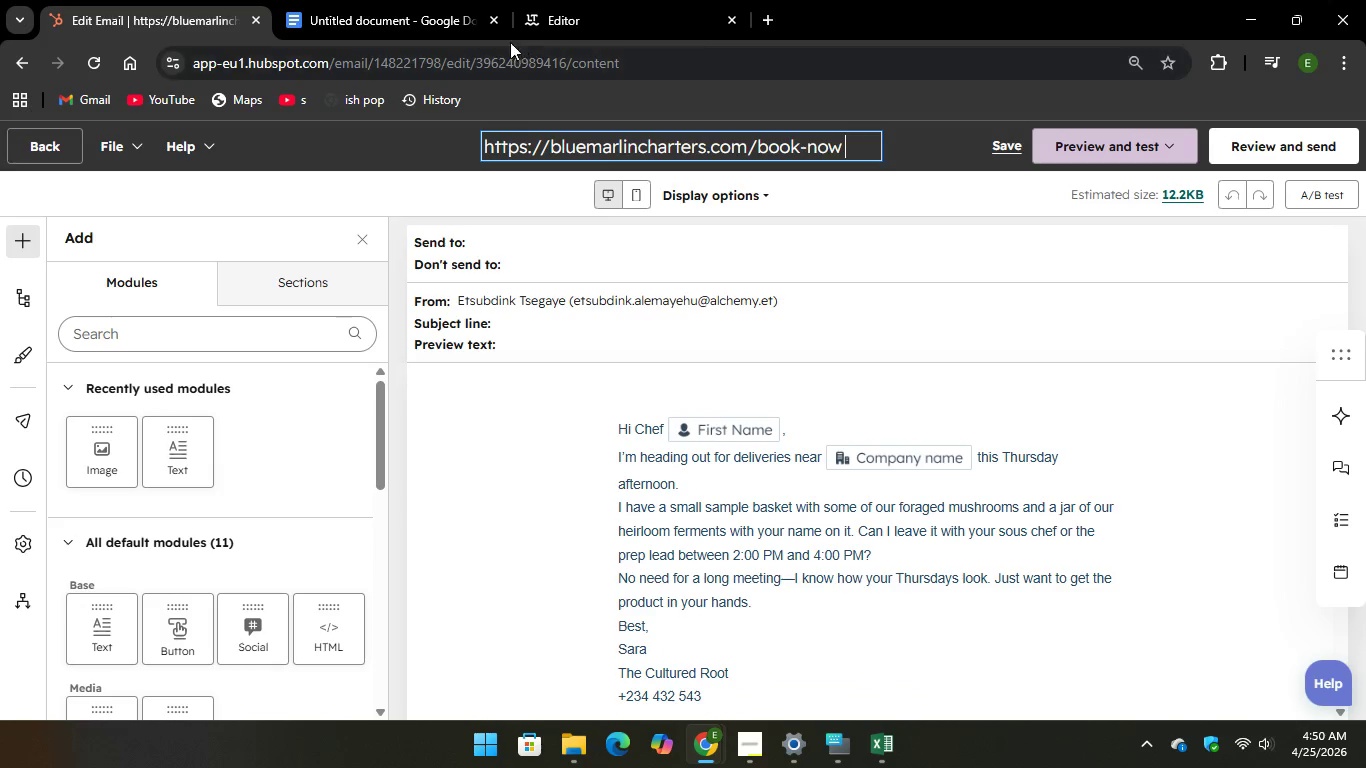 
left_click([326, 0])
 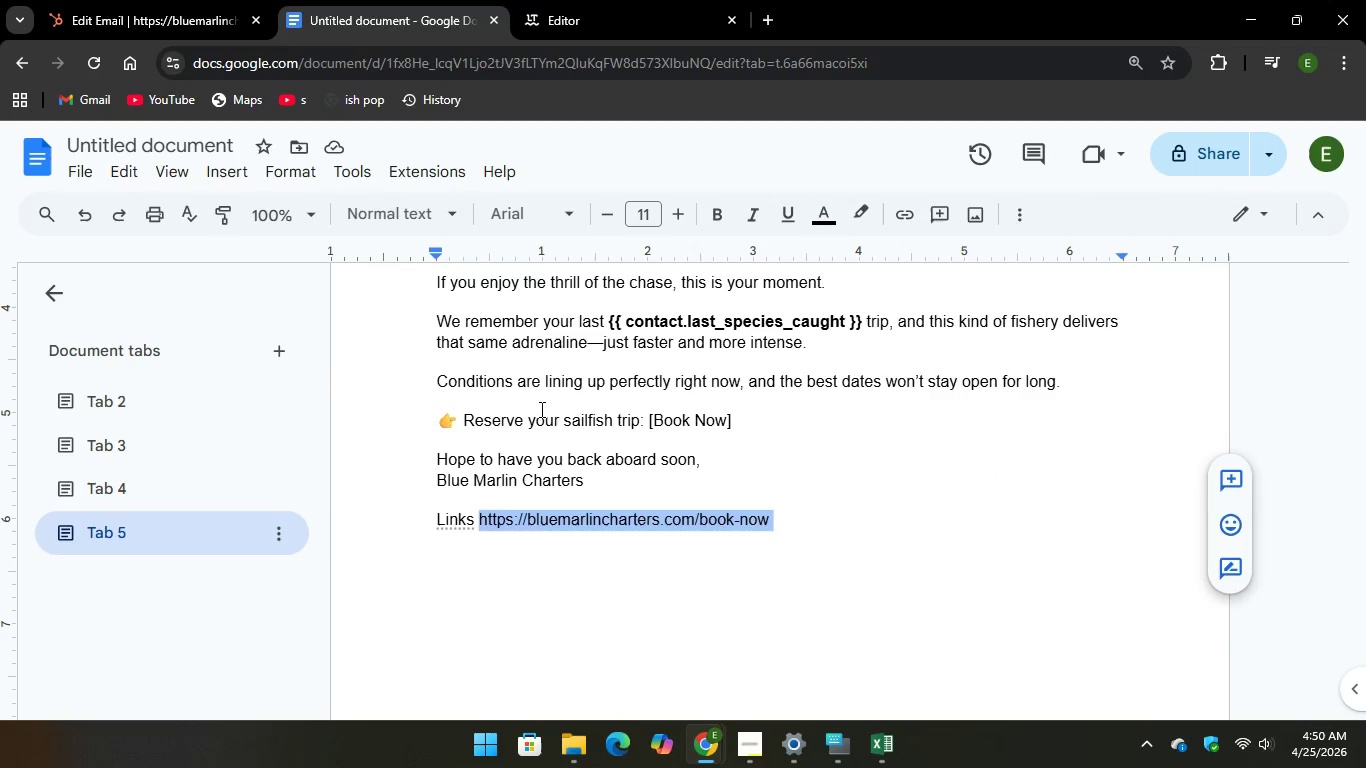 
scroll: coordinate [579, 393], scroll_direction: up, amount: 11.0
 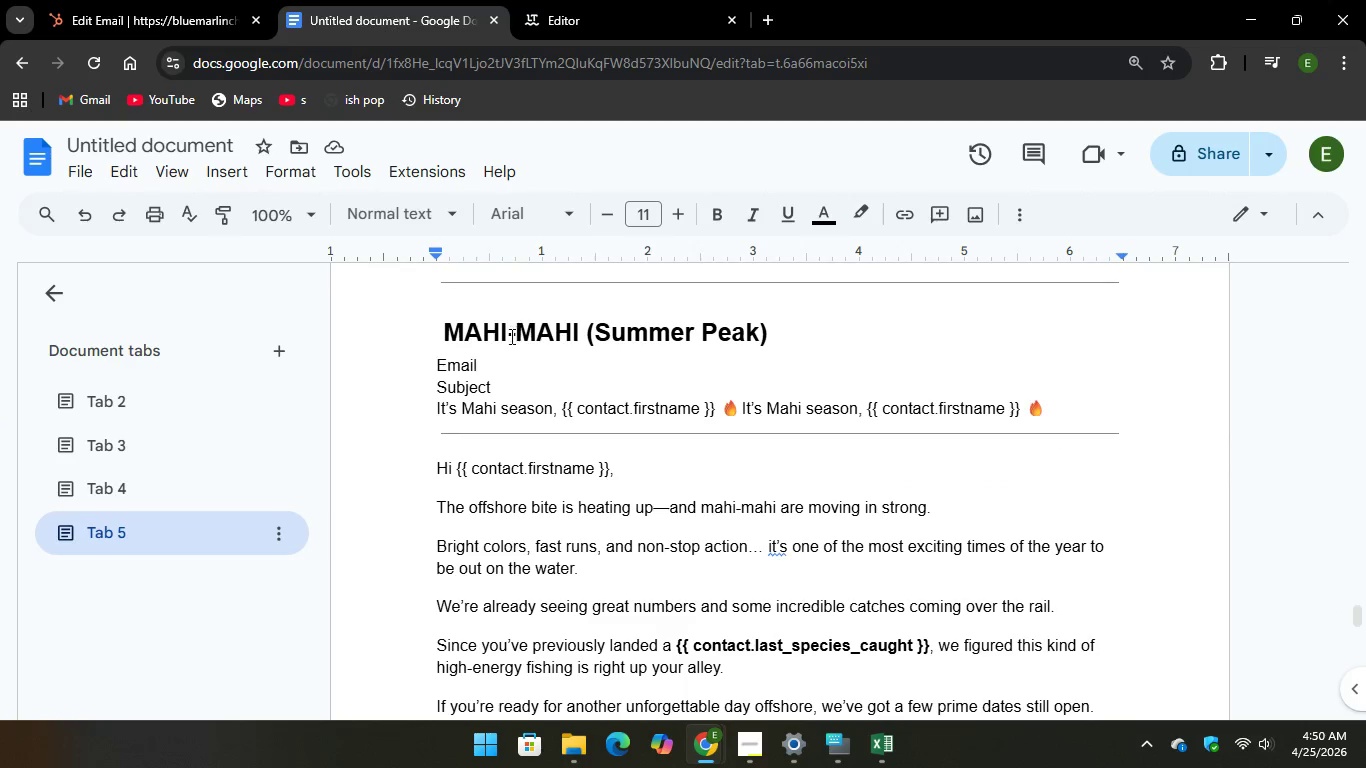 
left_click_drag(start_coordinate=[508, 339], to_coordinate=[435, 337])
 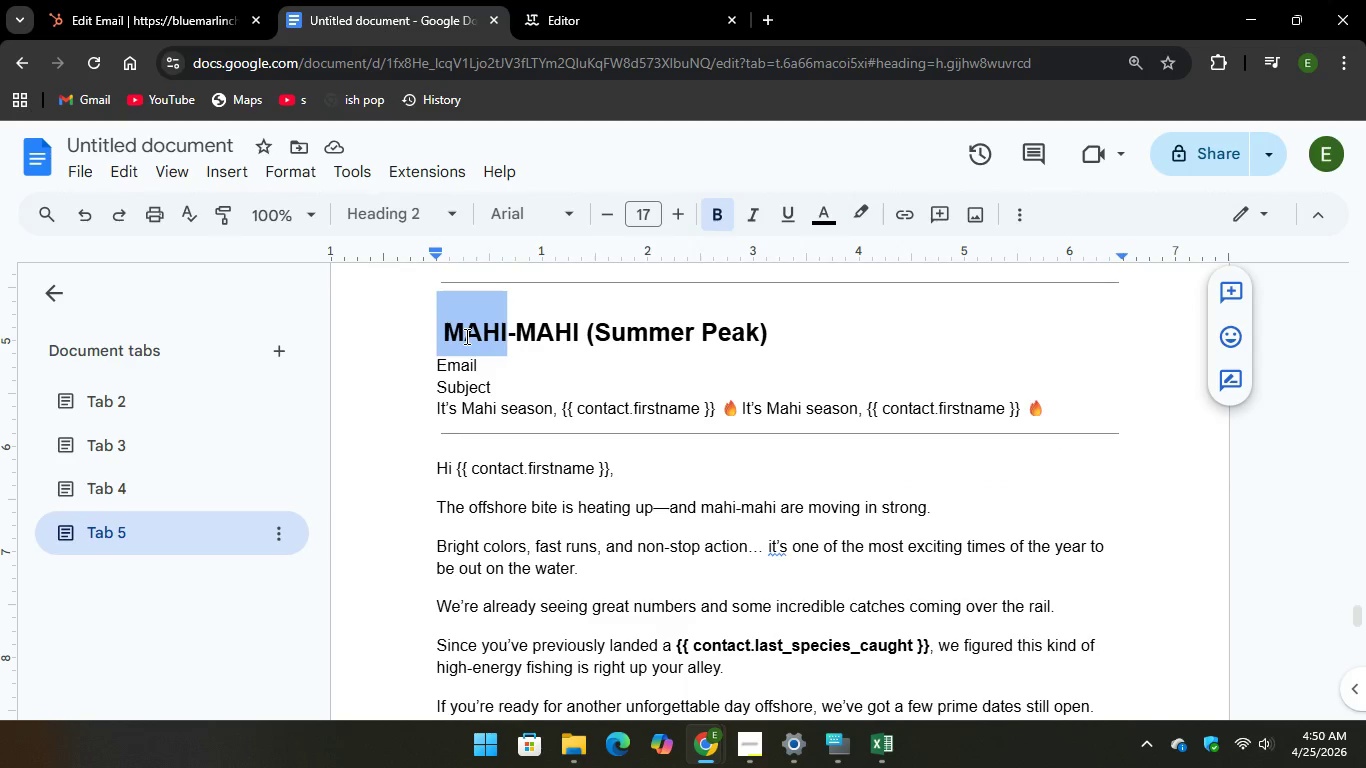 
right_click([465, 336])
 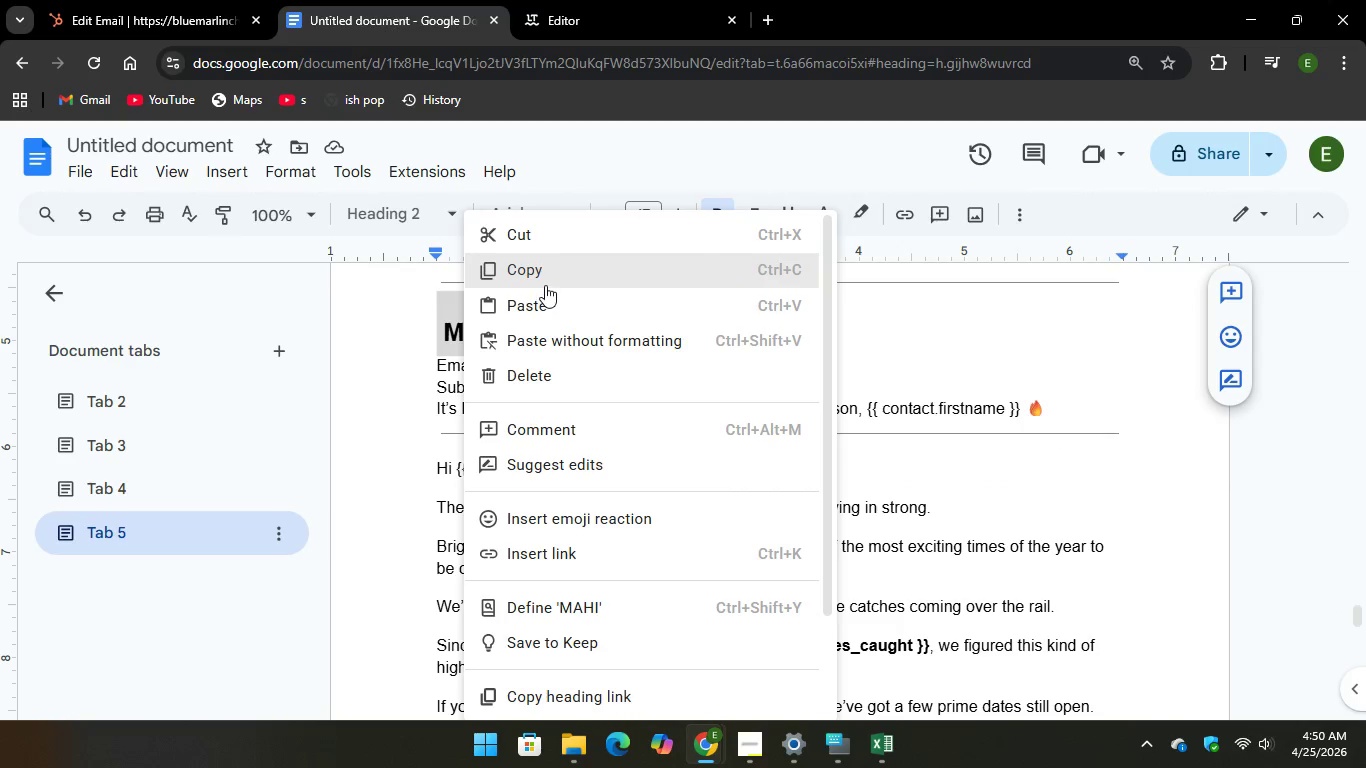 
left_click([545, 283])
 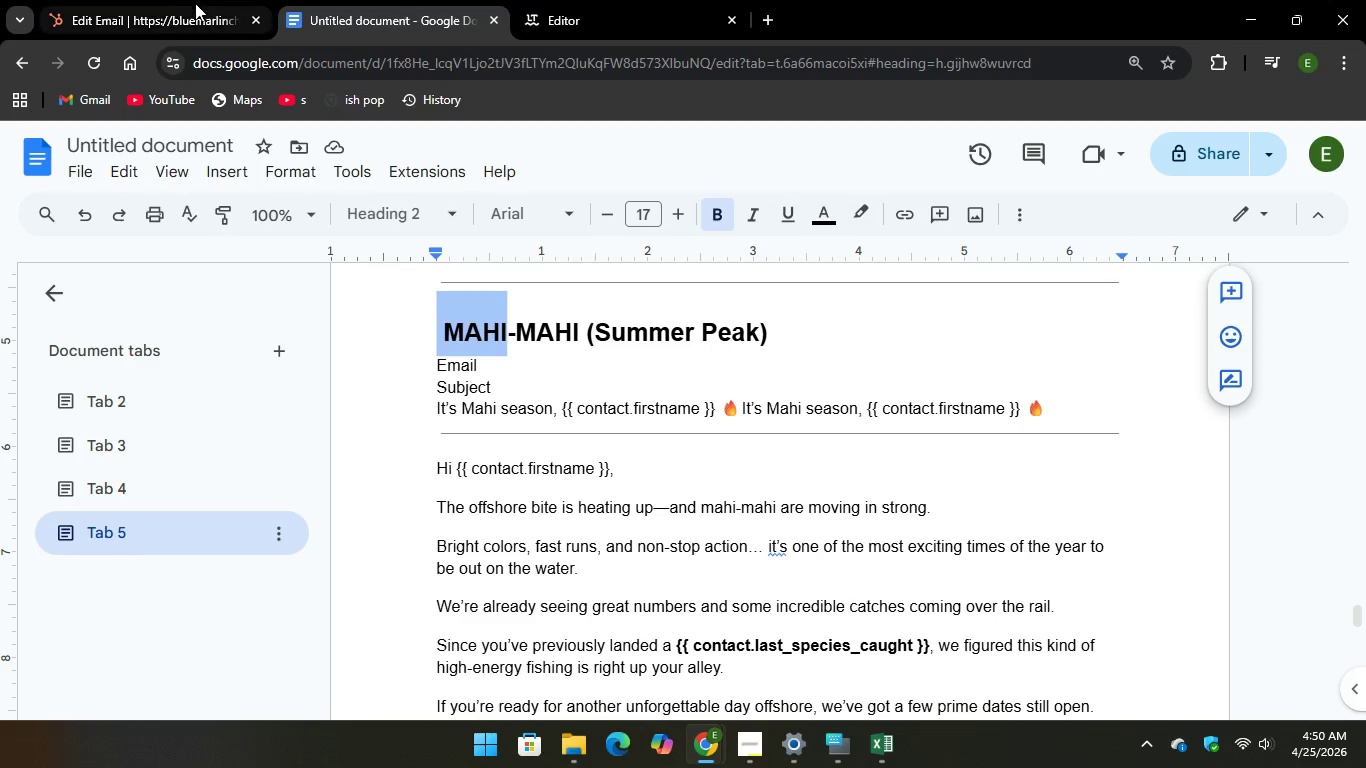 
left_click([175, 13])
 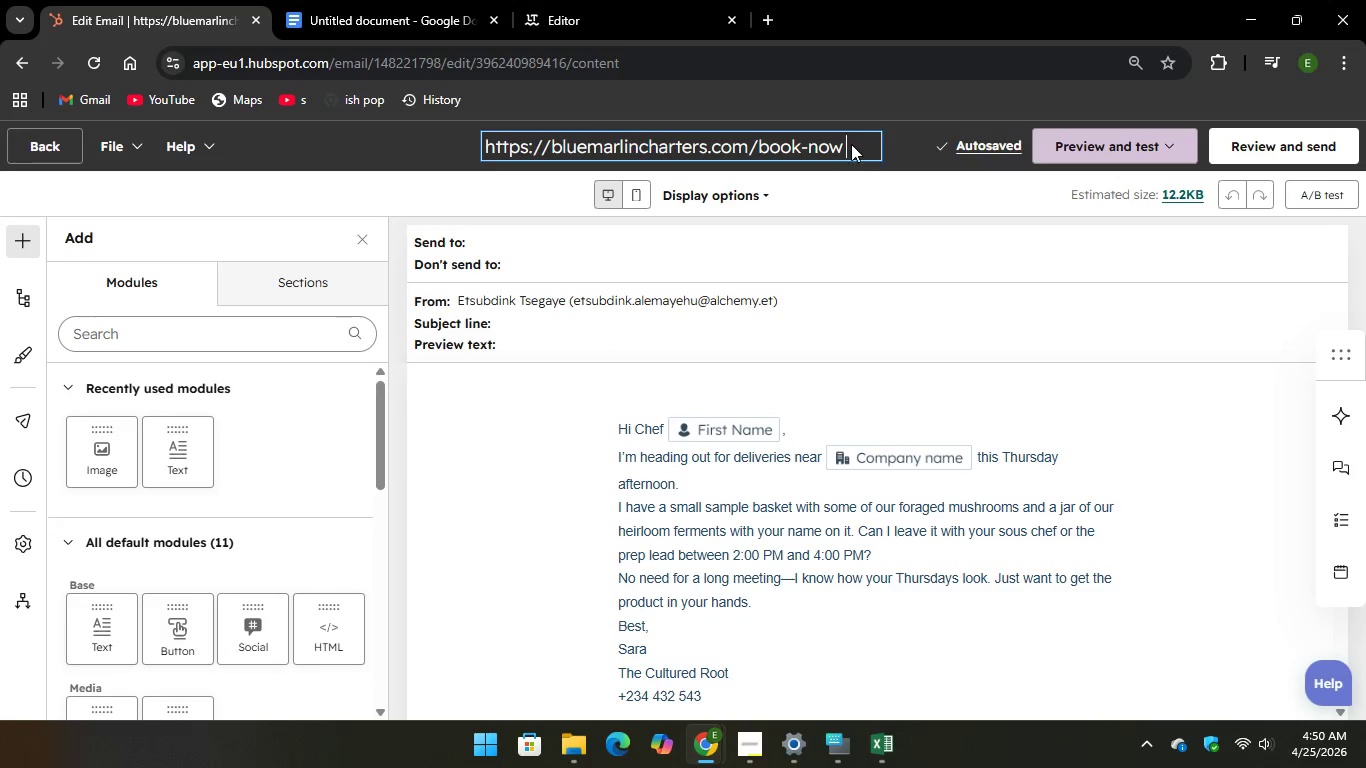 
left_click_drag(start_coordinate=[850, 146], to_coordinate=[834, 146])
 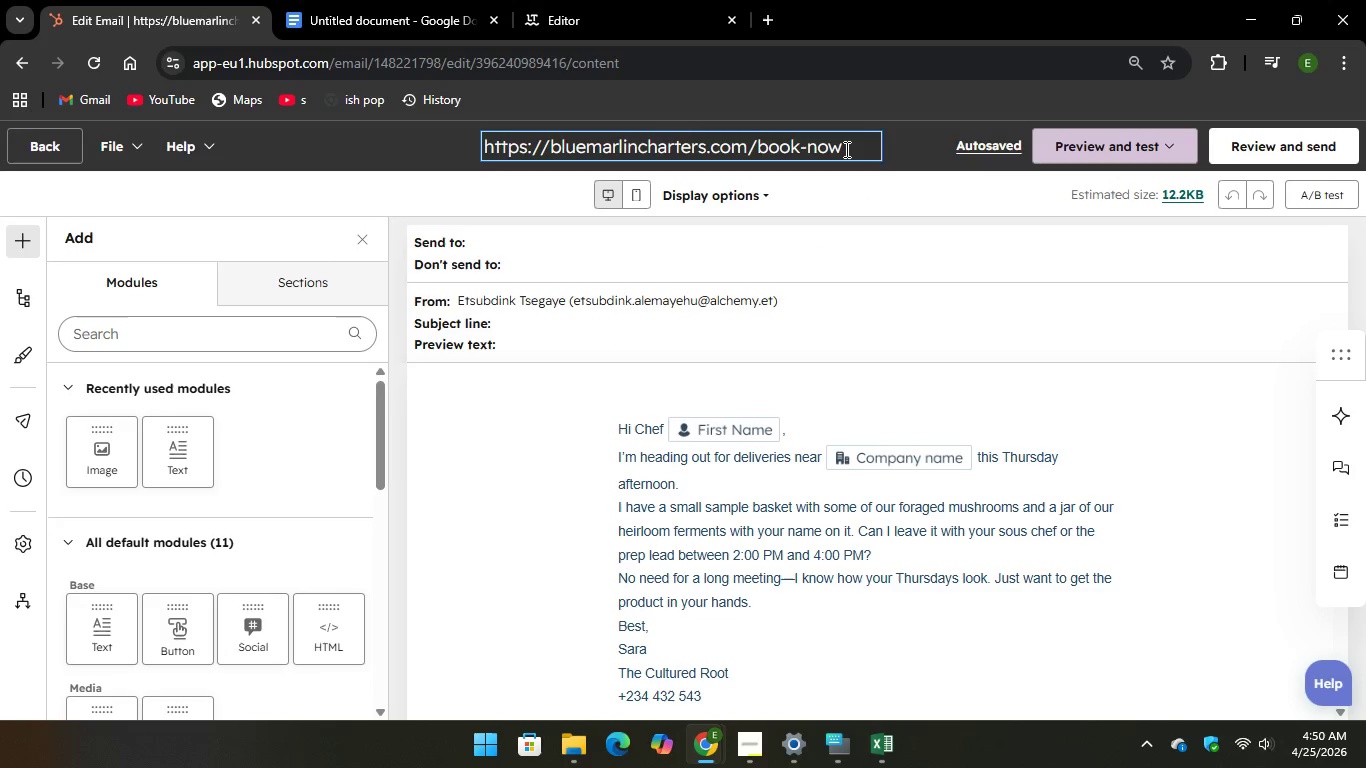 
left_click_drag(start_coordinate=[845, 149], to_coordinate=[483, 134])
 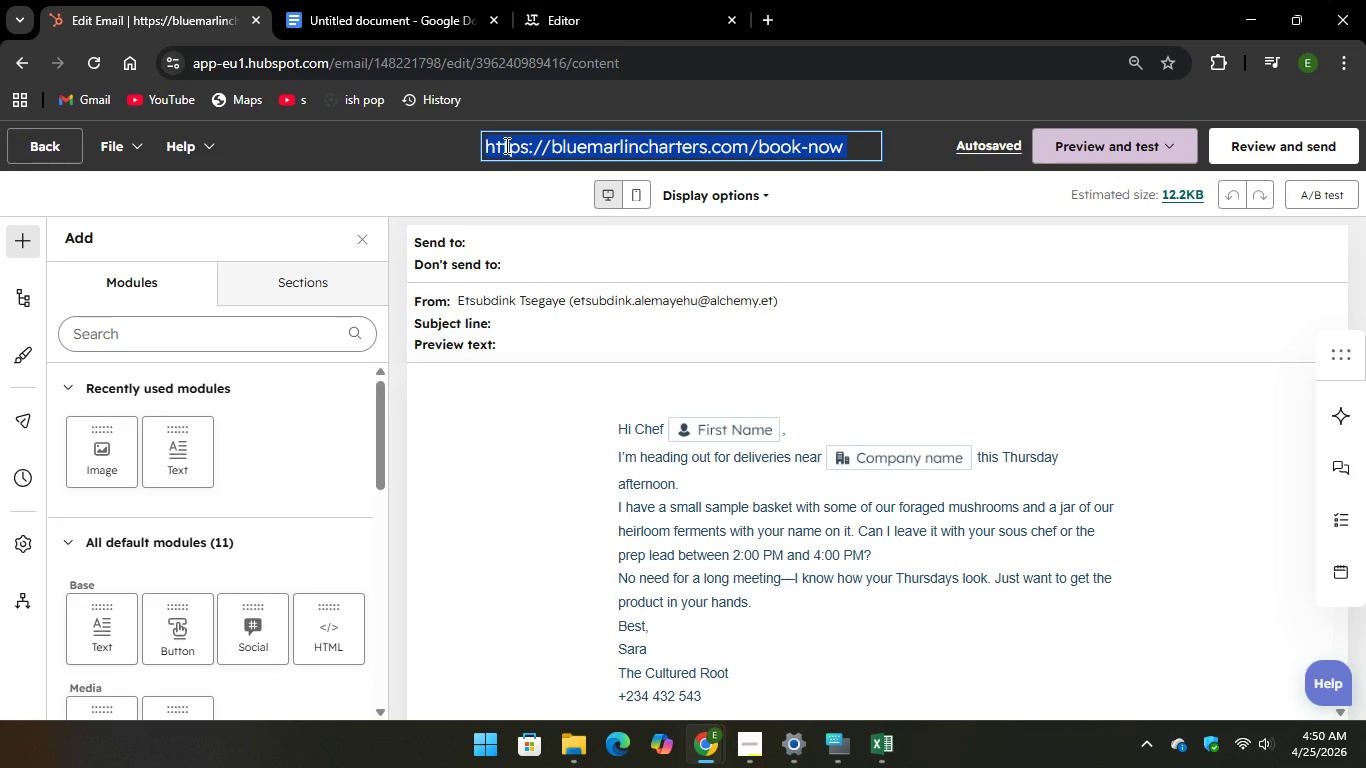 
right_click([505, 145])
 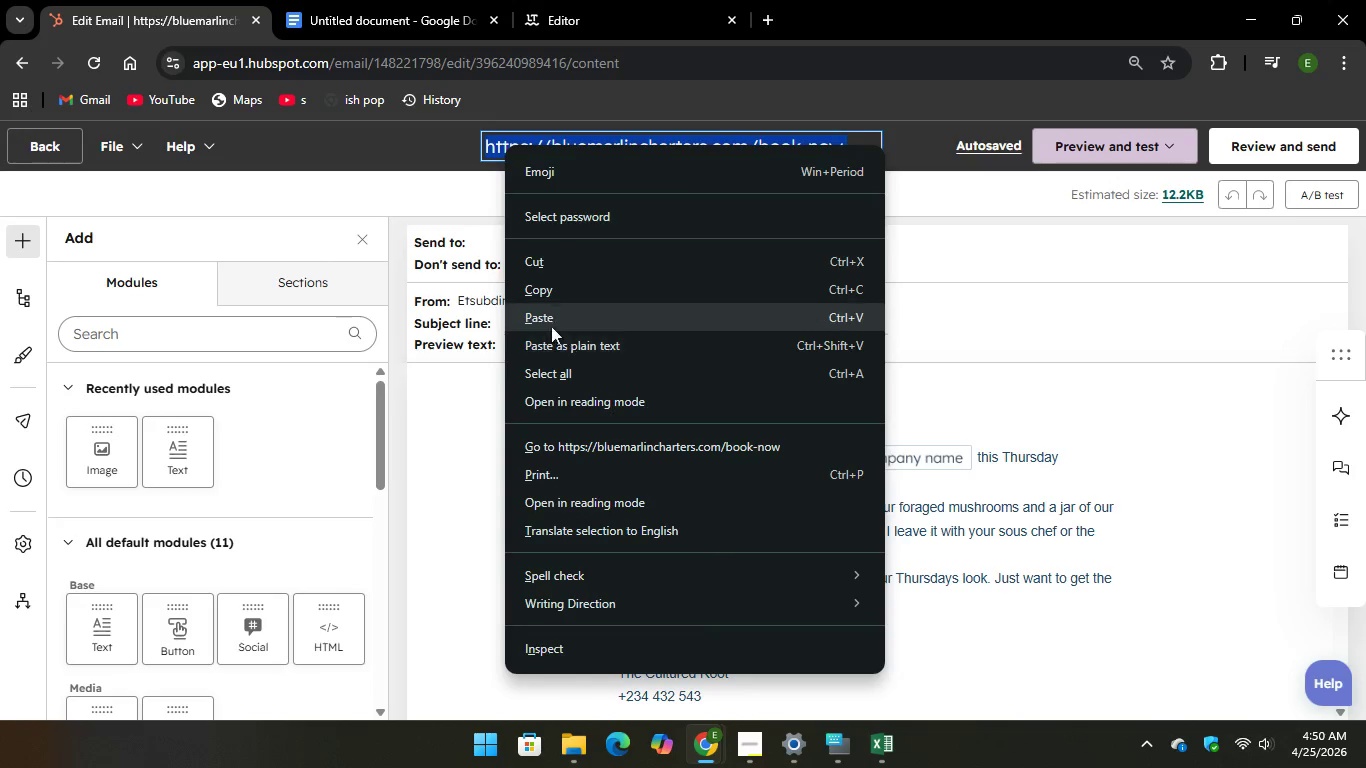 
left_click([547, 317])
 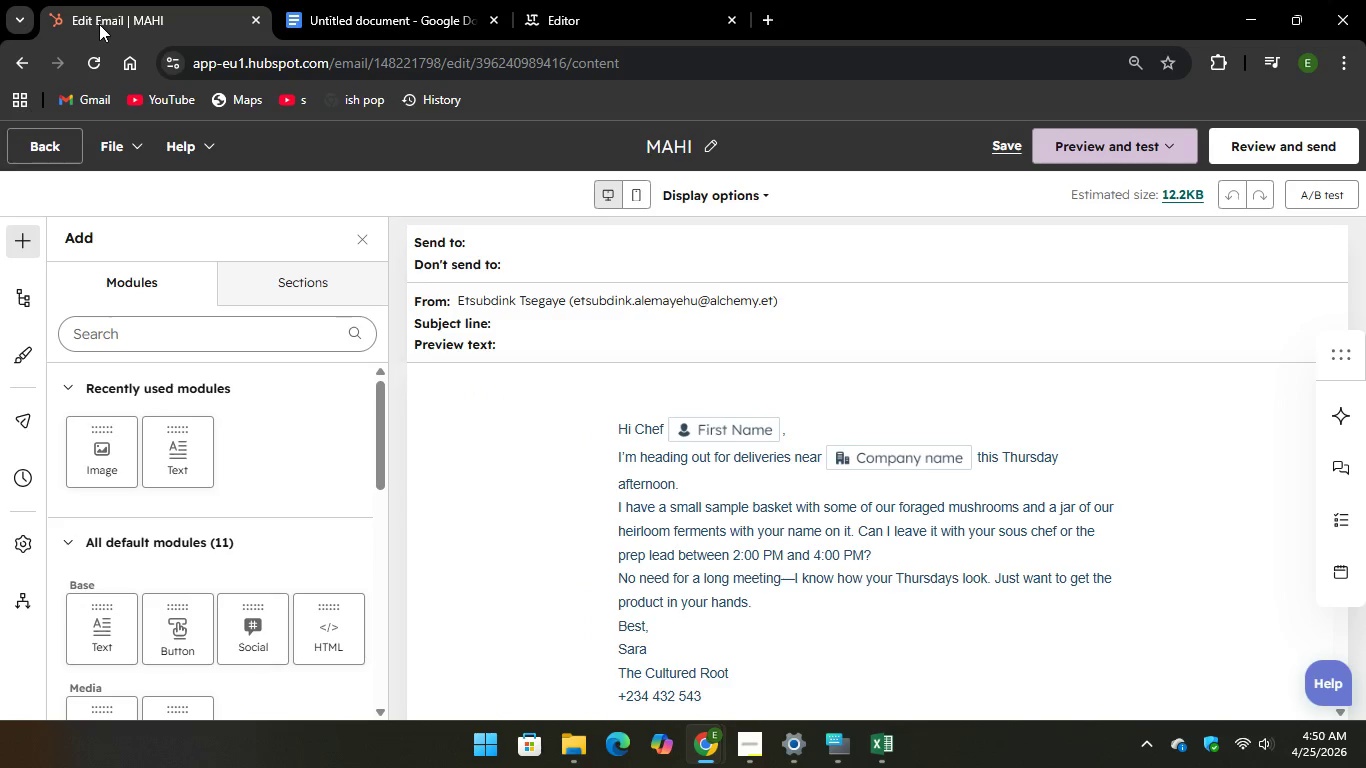 
left_click([300, 13])
 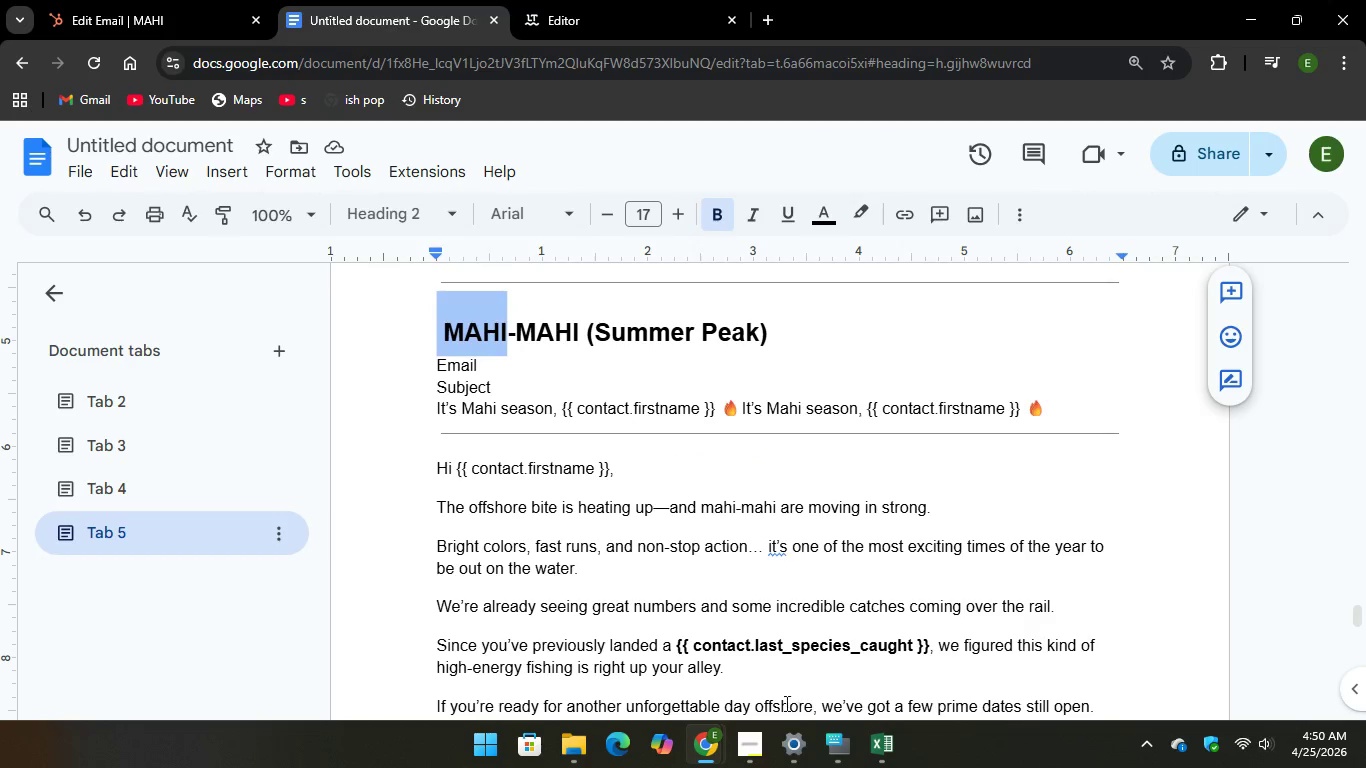 
scroll: coordinate [783, 724], scroll_direction: down, amount: 1.0
 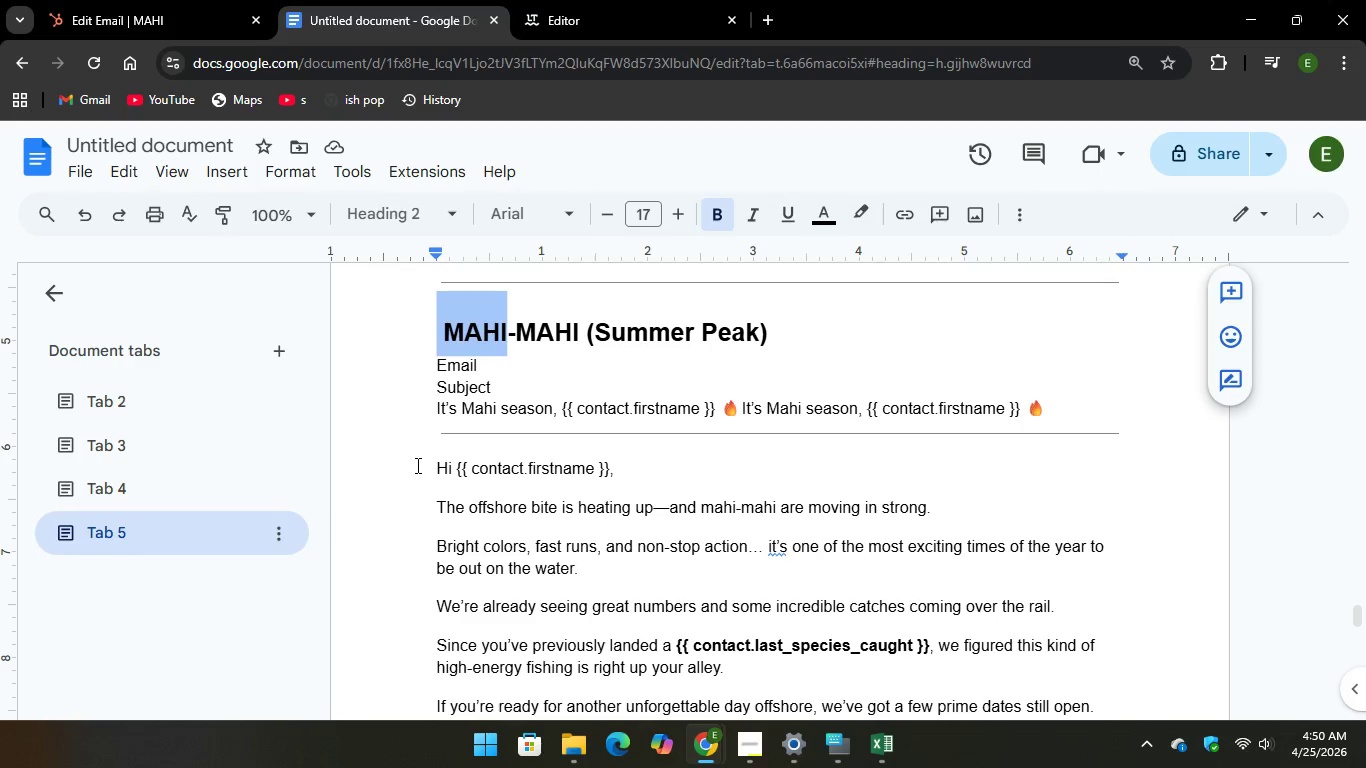 
left_click_drag(start_coordinate=[428, 464], to_coordinate=[688, 539])
 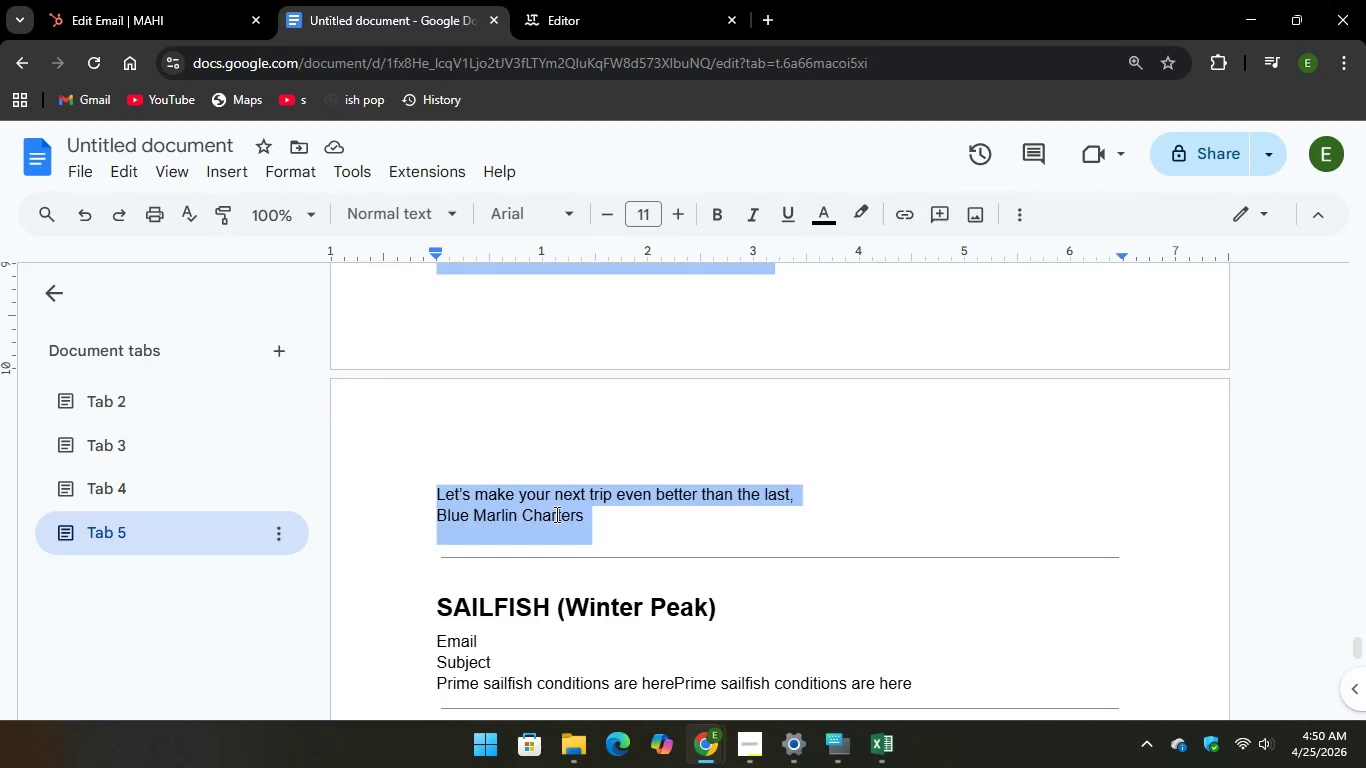 
scroll: coordinate [624, 505], scroll_direction: down, amount: 5.0
 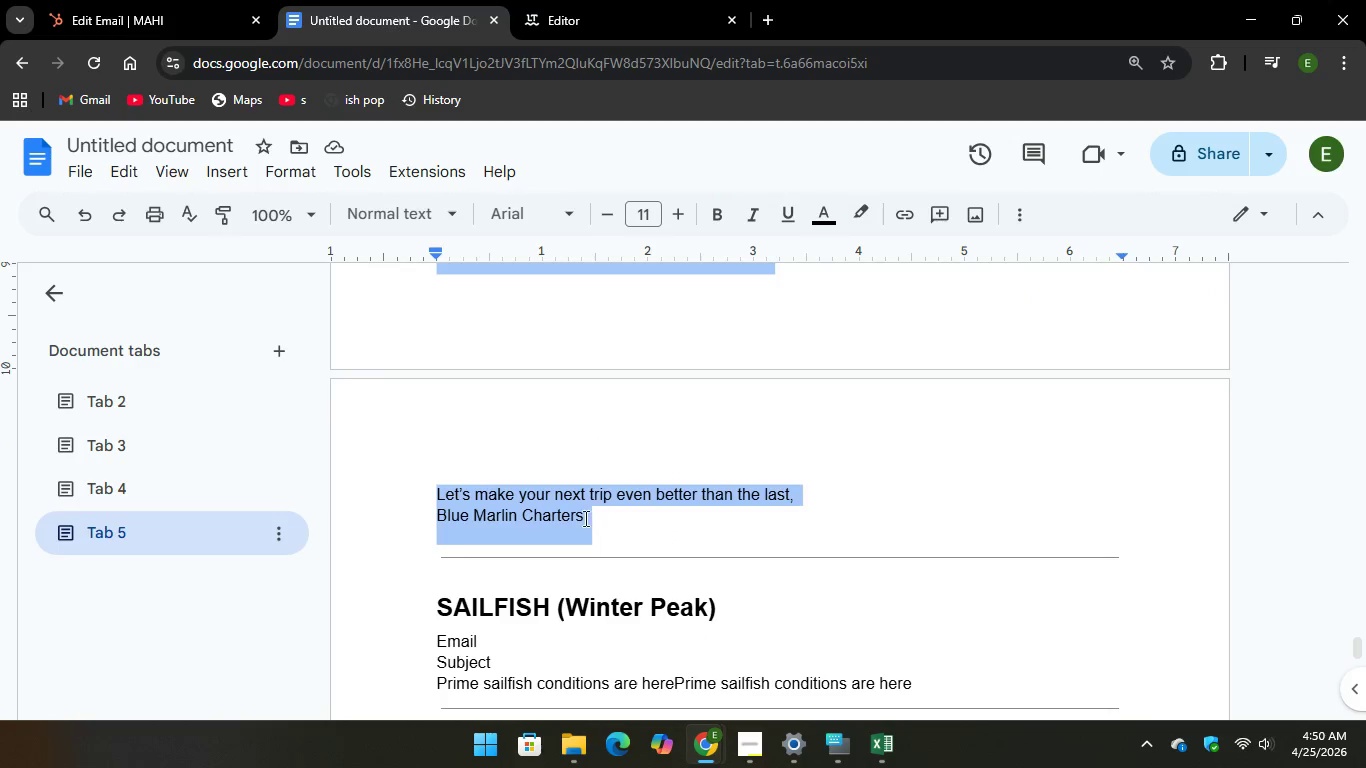 
right_click([555, 514])
 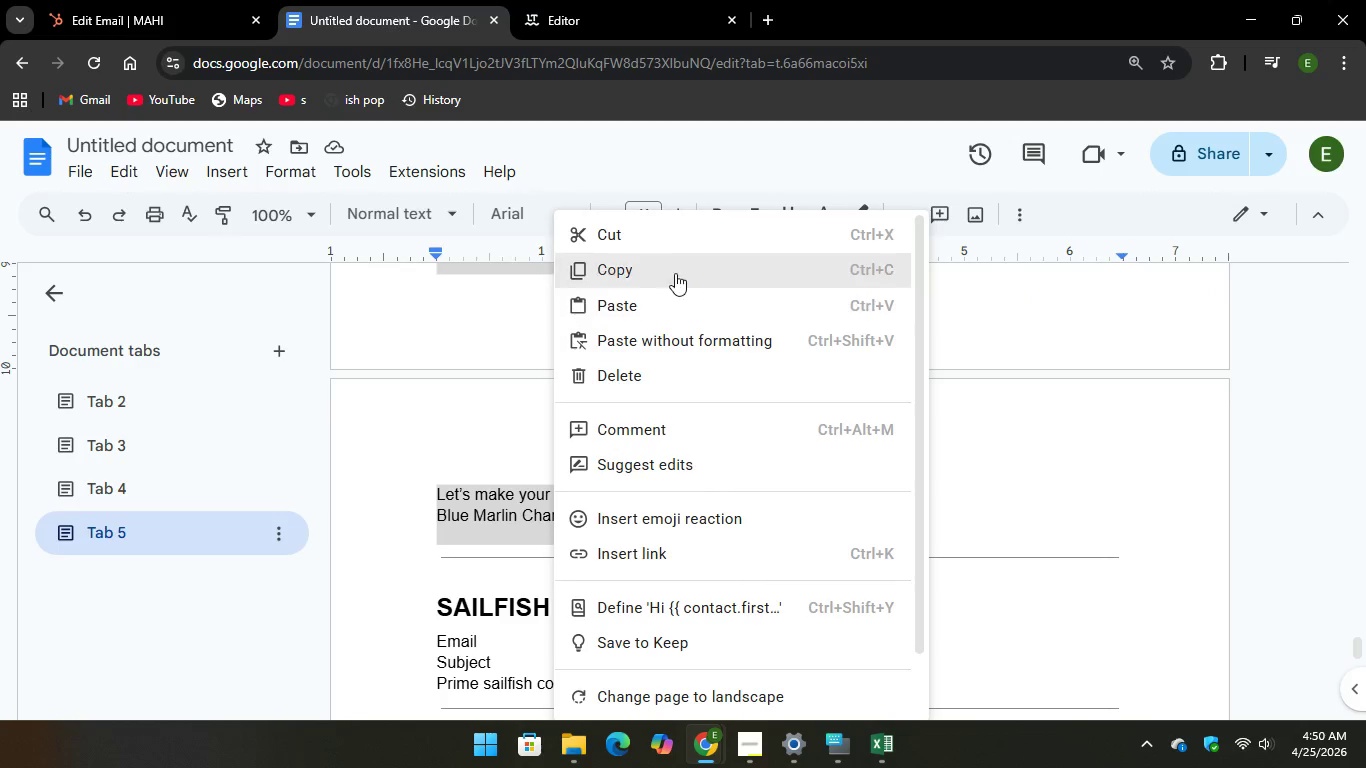 
left_click([676, 262])
 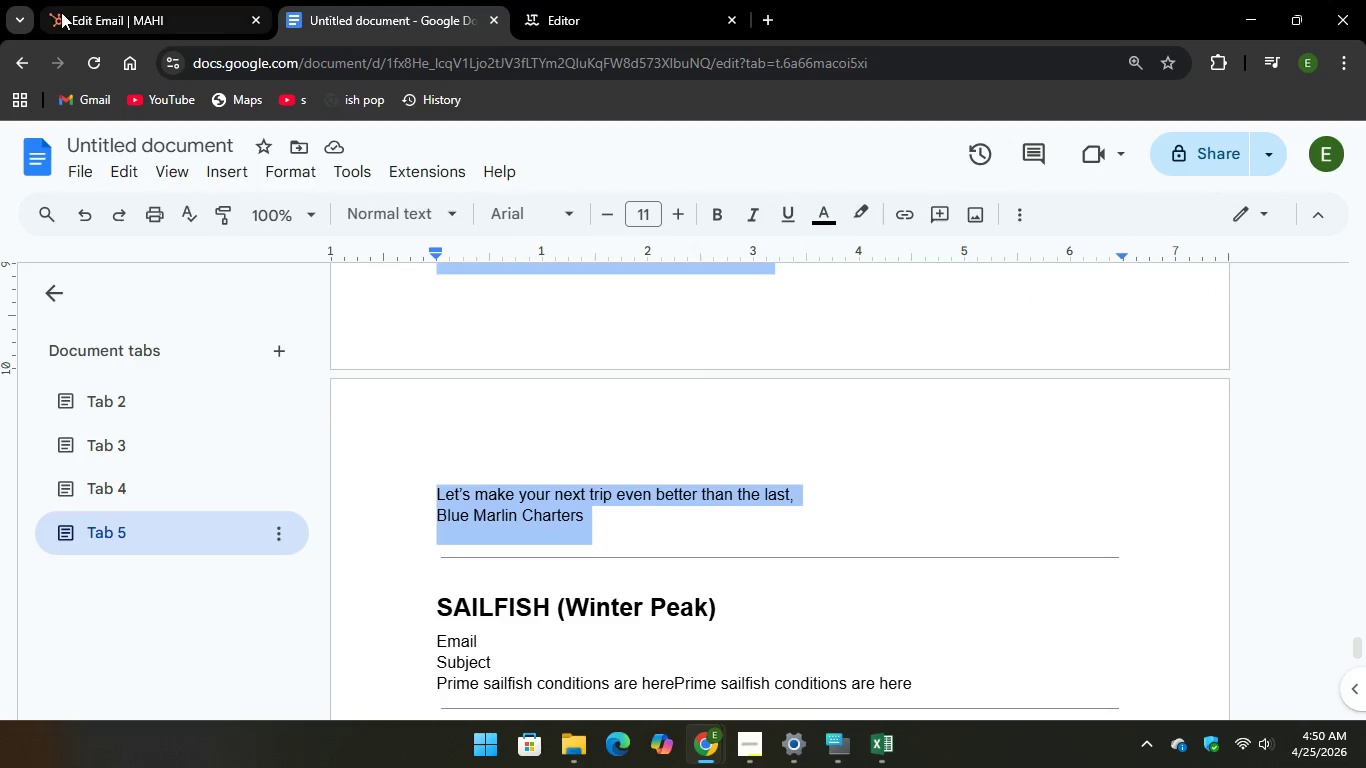 
left_click([61, 12])
 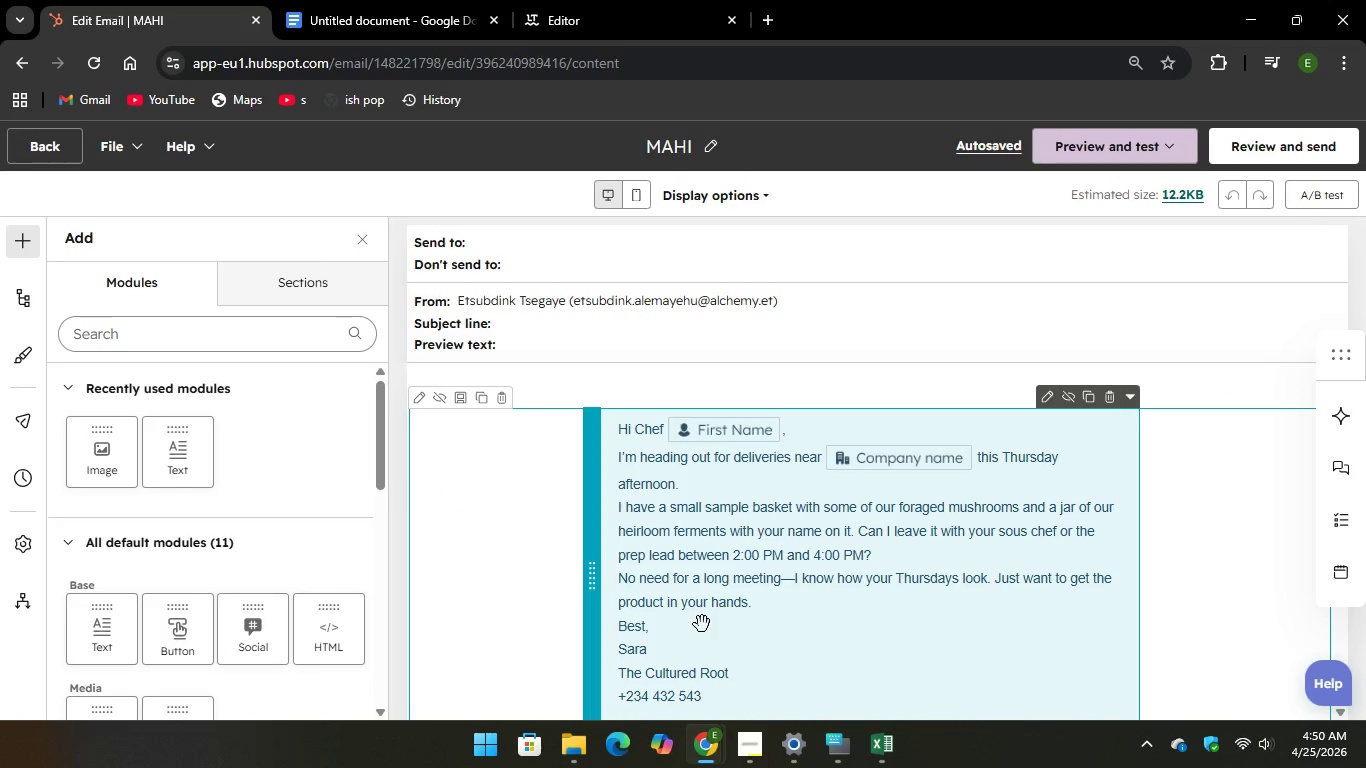 
scroll: coordinate [713, 564], scroll_direction: down, amount: 2.0
 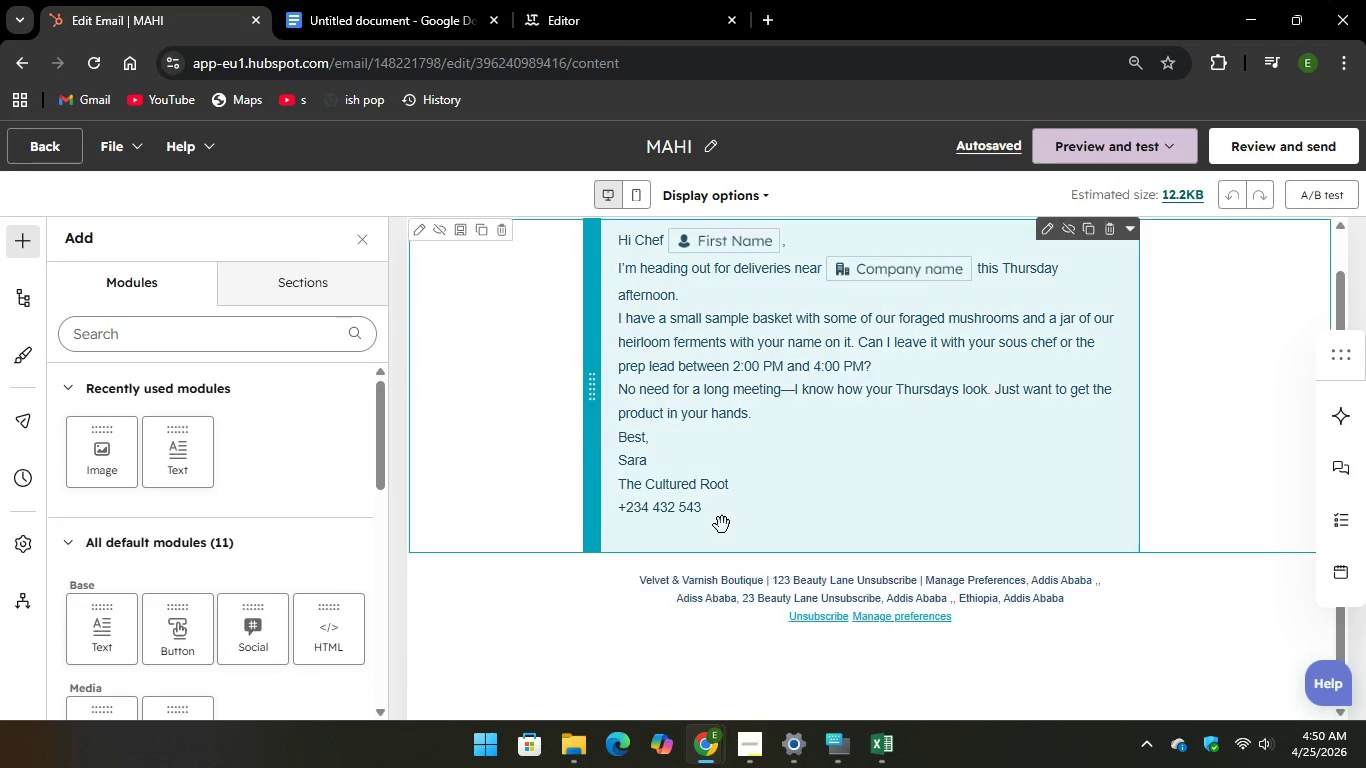 
scroll: coordinate [722, 525], scroll_direction: up, amount: 1.0
 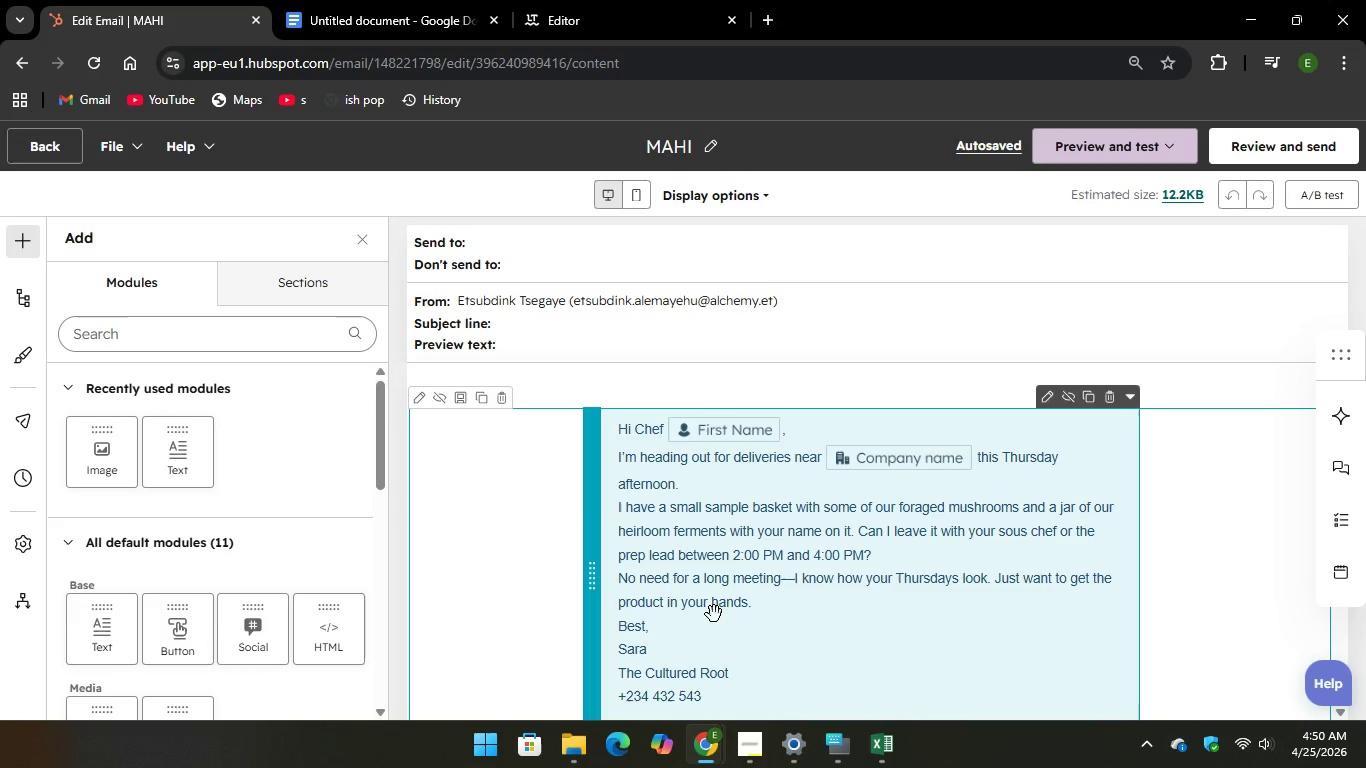 
left_click([718, 644])
 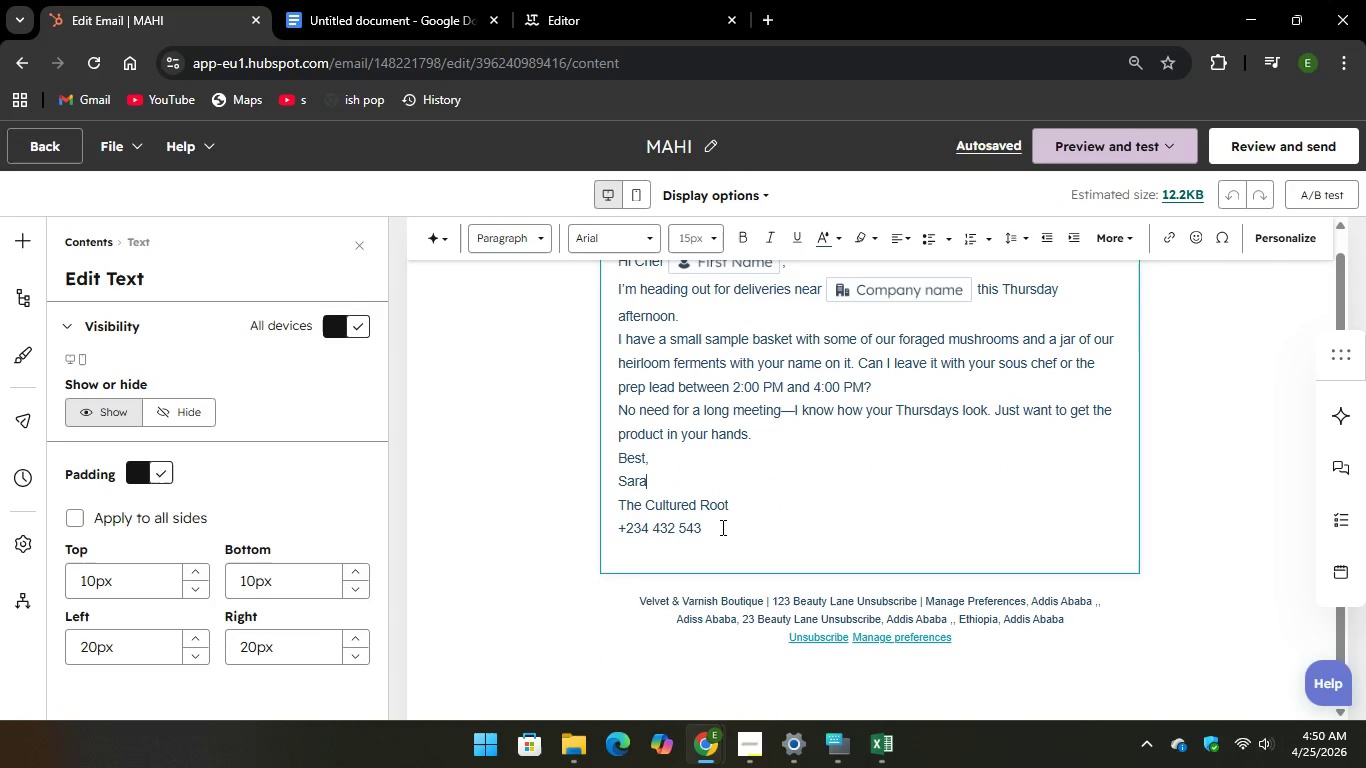 
left_click_drag(start_coordinate=[708, 537], to_coordinate=[586, 430])
 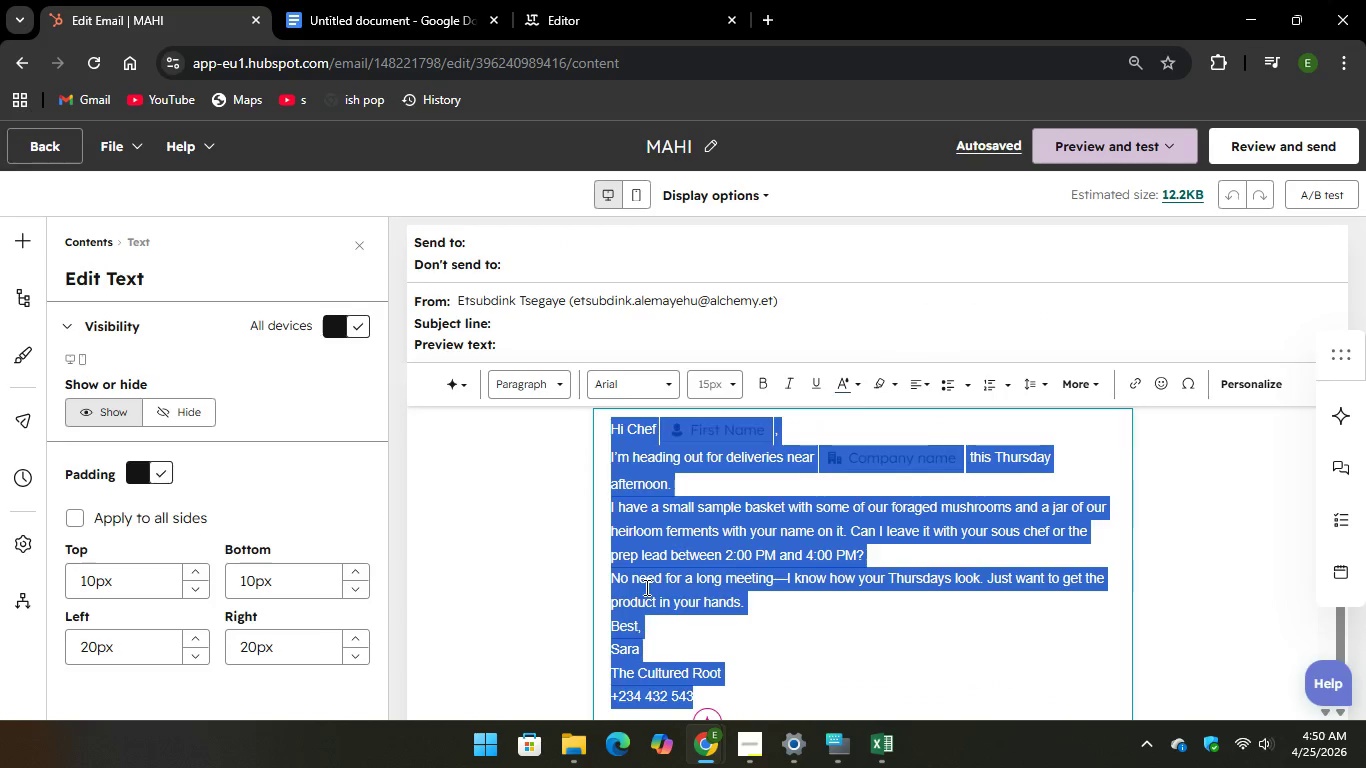 
scroll: coordinate [650, 443], scroll_direction: up, amount: 4.0
 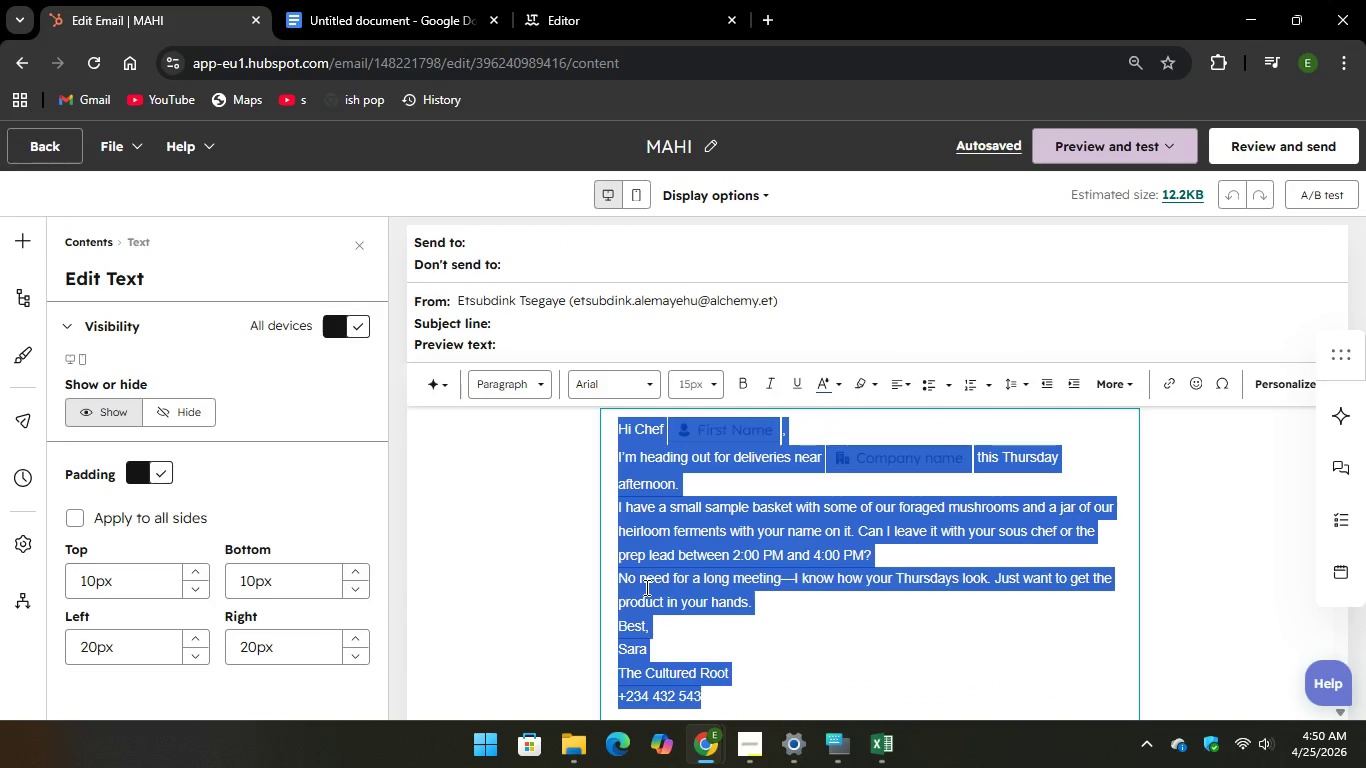 
right_click([645, 587])
 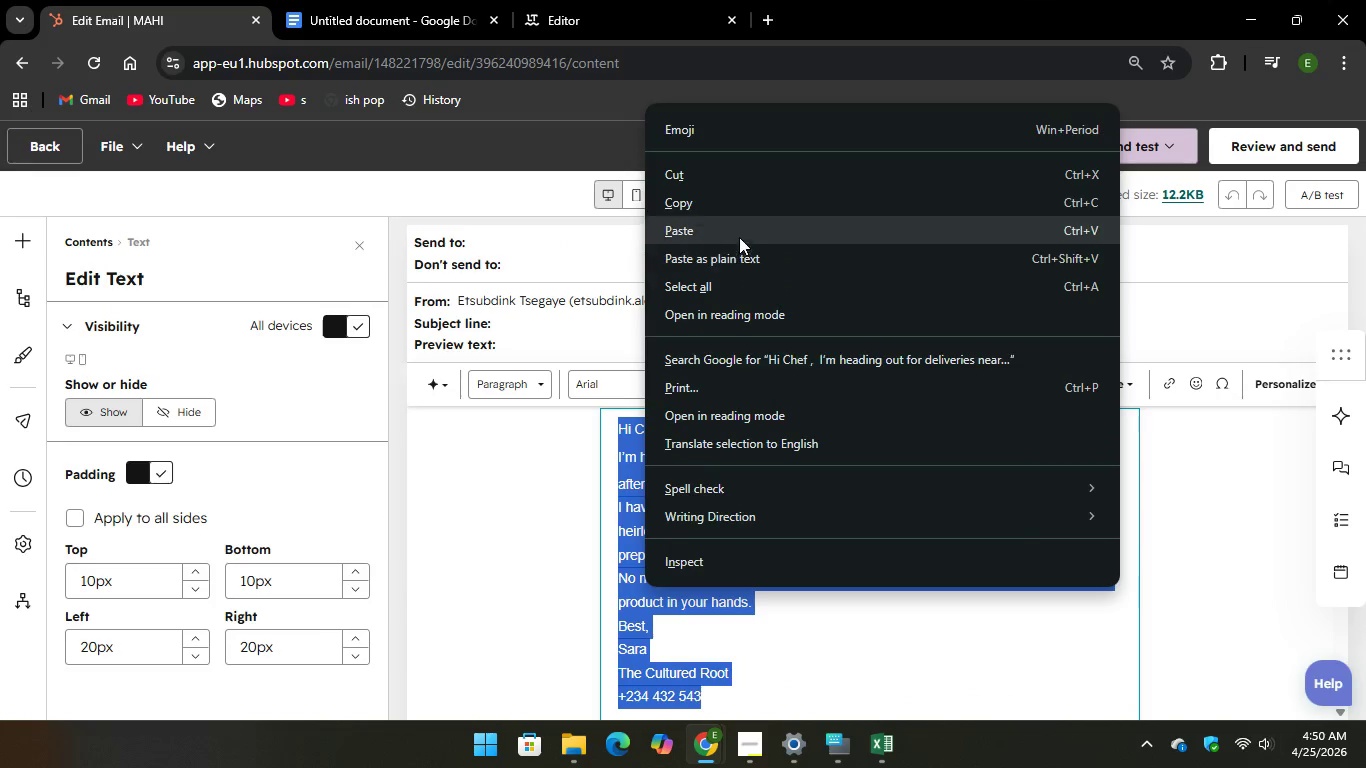 
left_click([739, 231])
 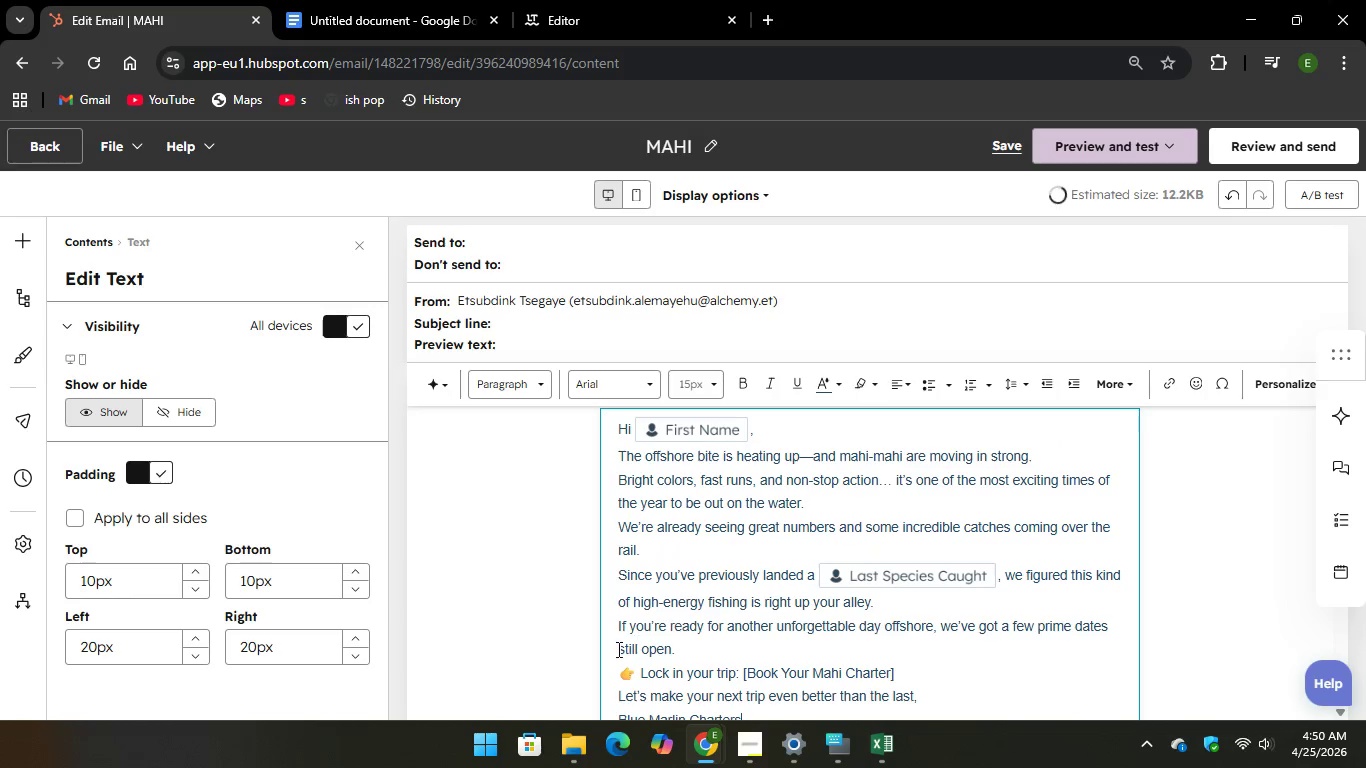 
left_click([628, 672])
 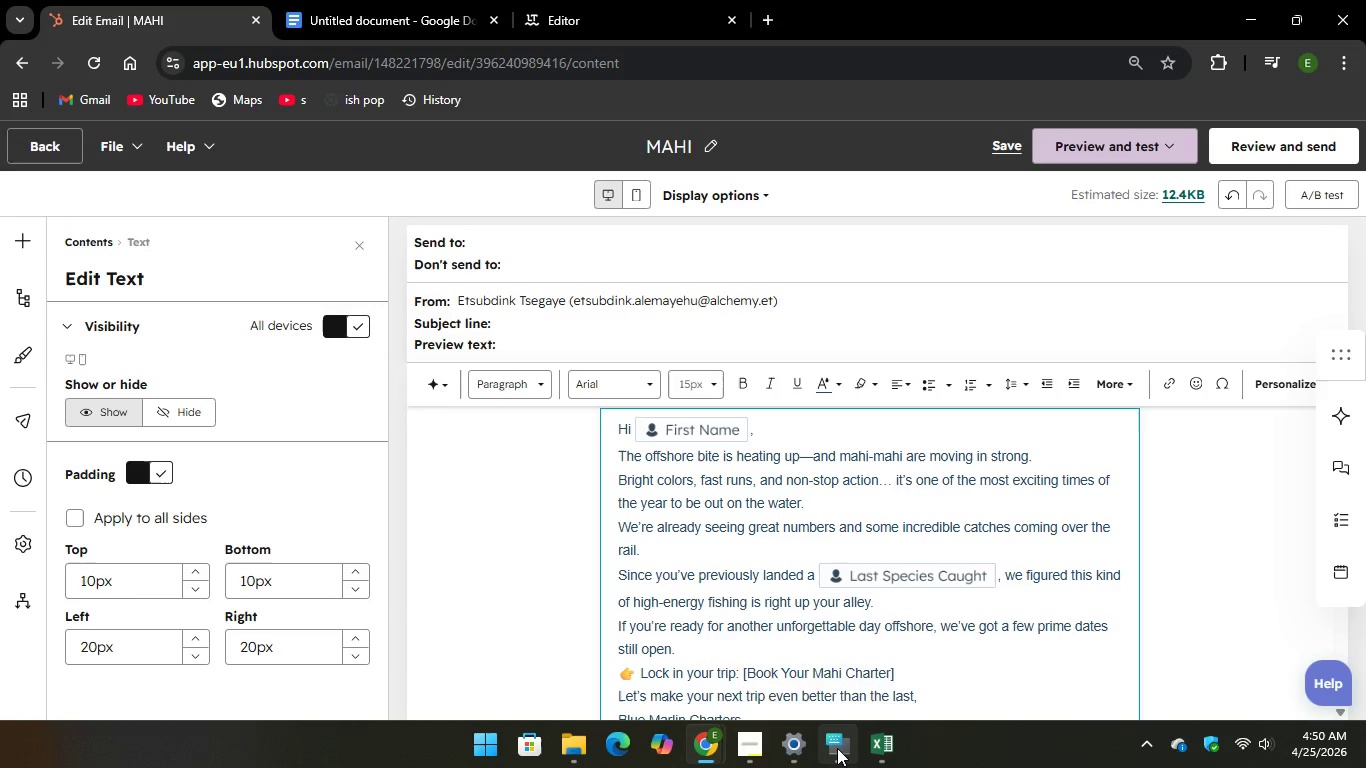 
left_click([837, 748])
 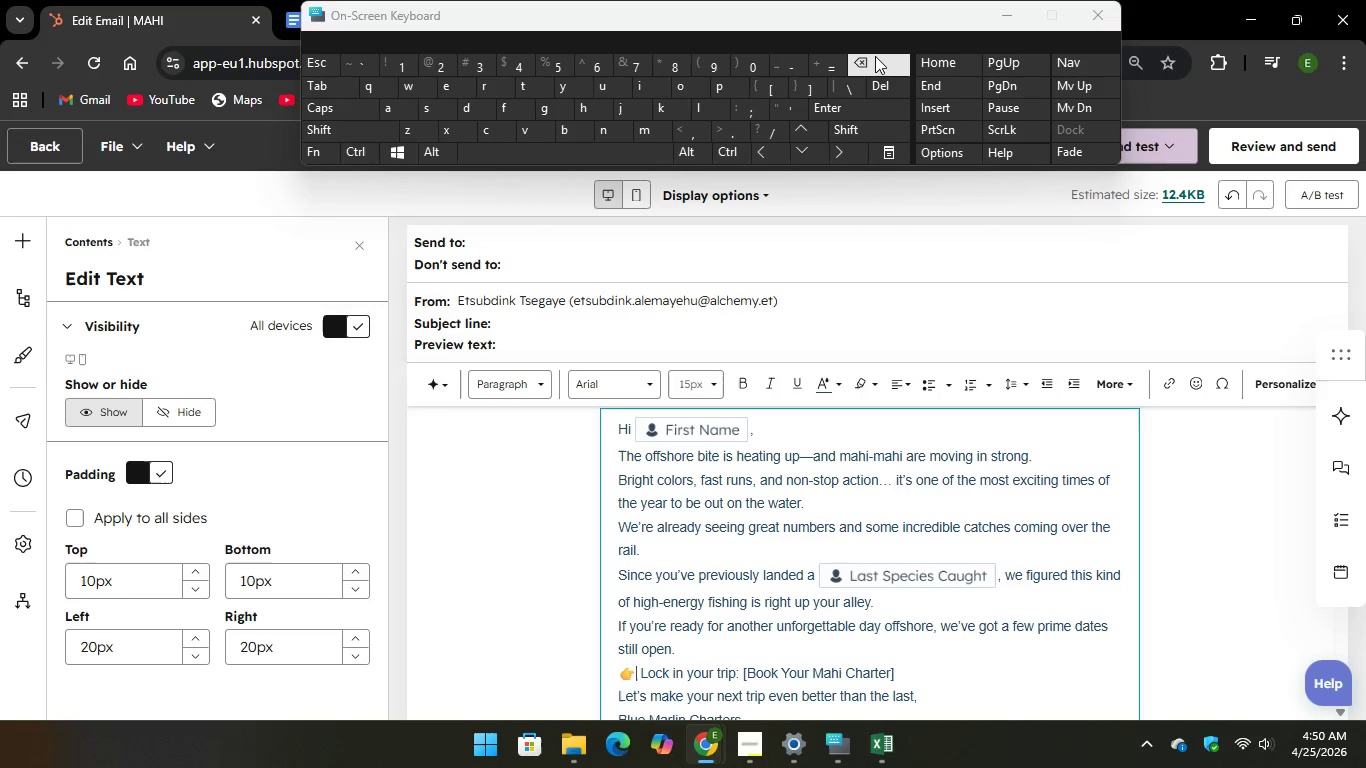 
key(Backspace)
 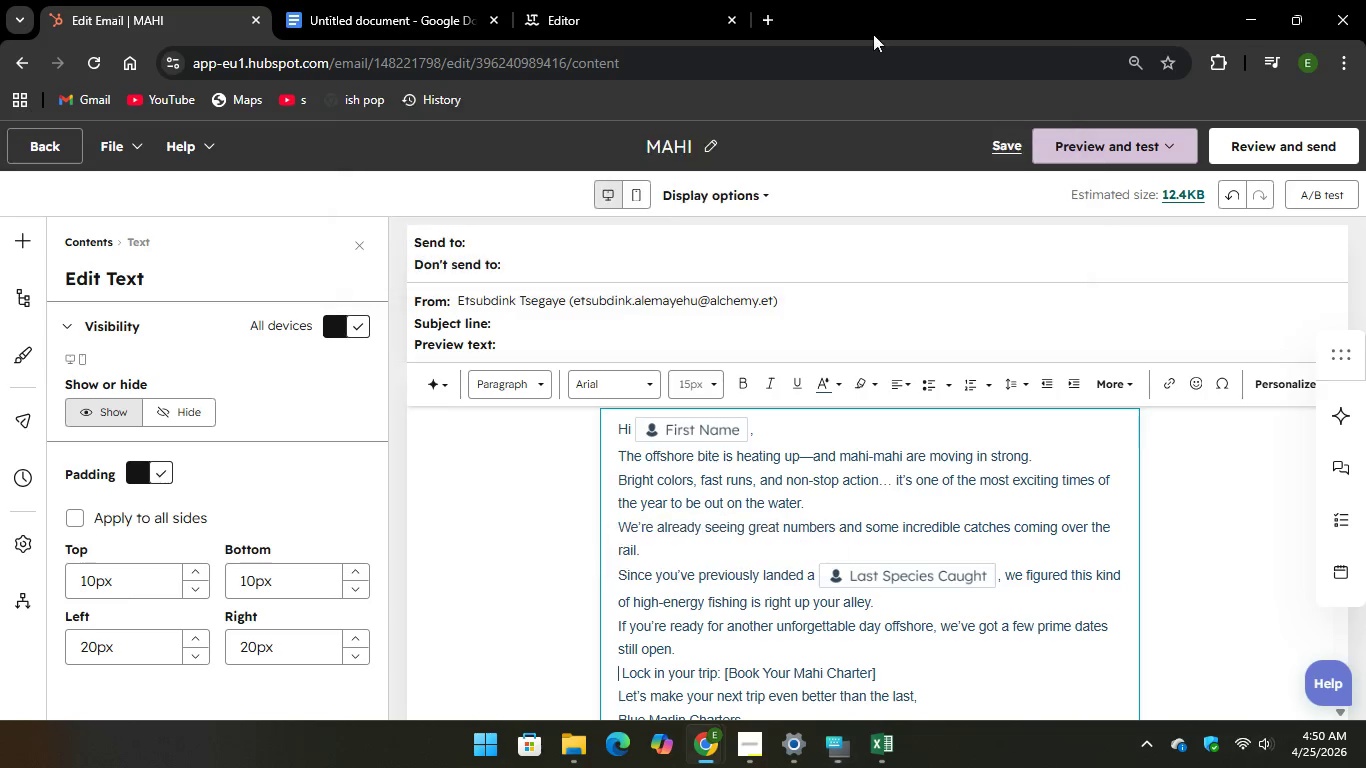 
left_click([389, 19])
 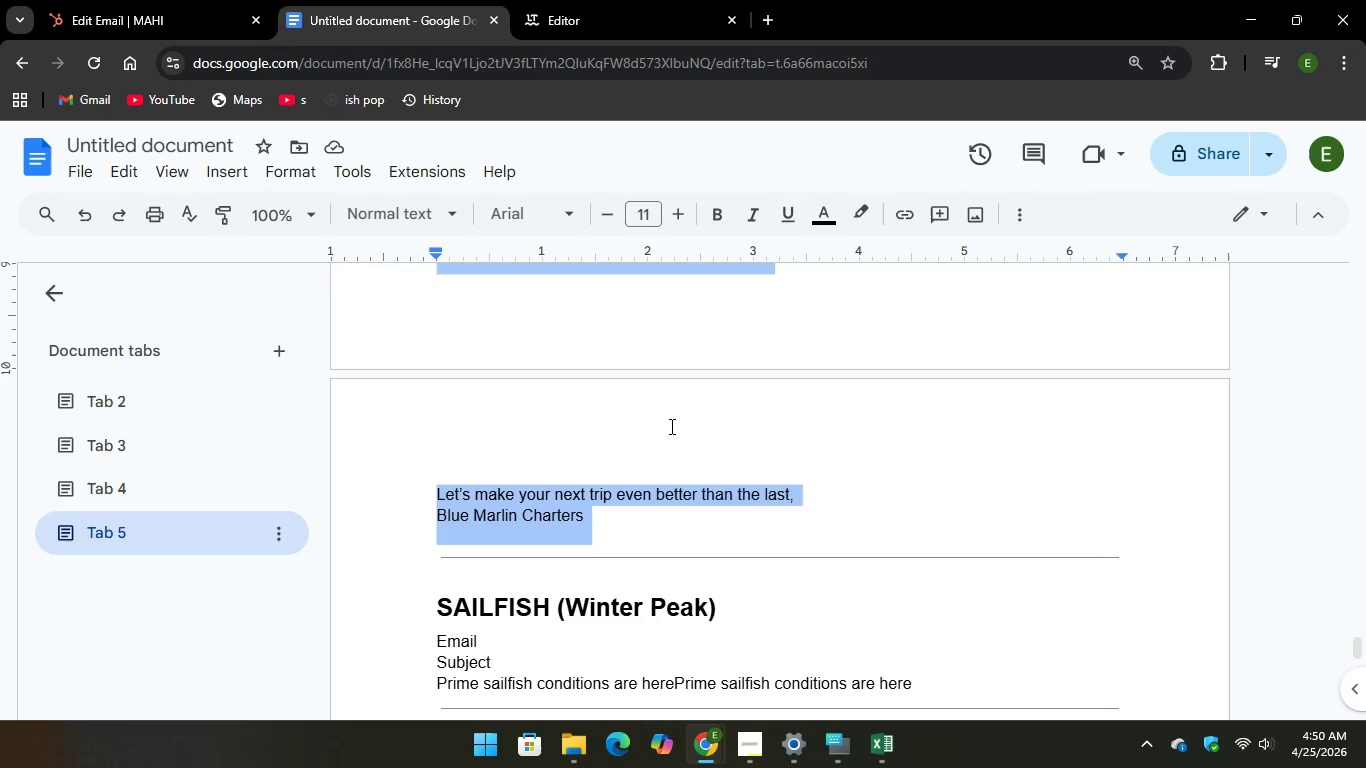 
scroll: coordinate [670, 426], scroll_direction: up, amount: 5.0
 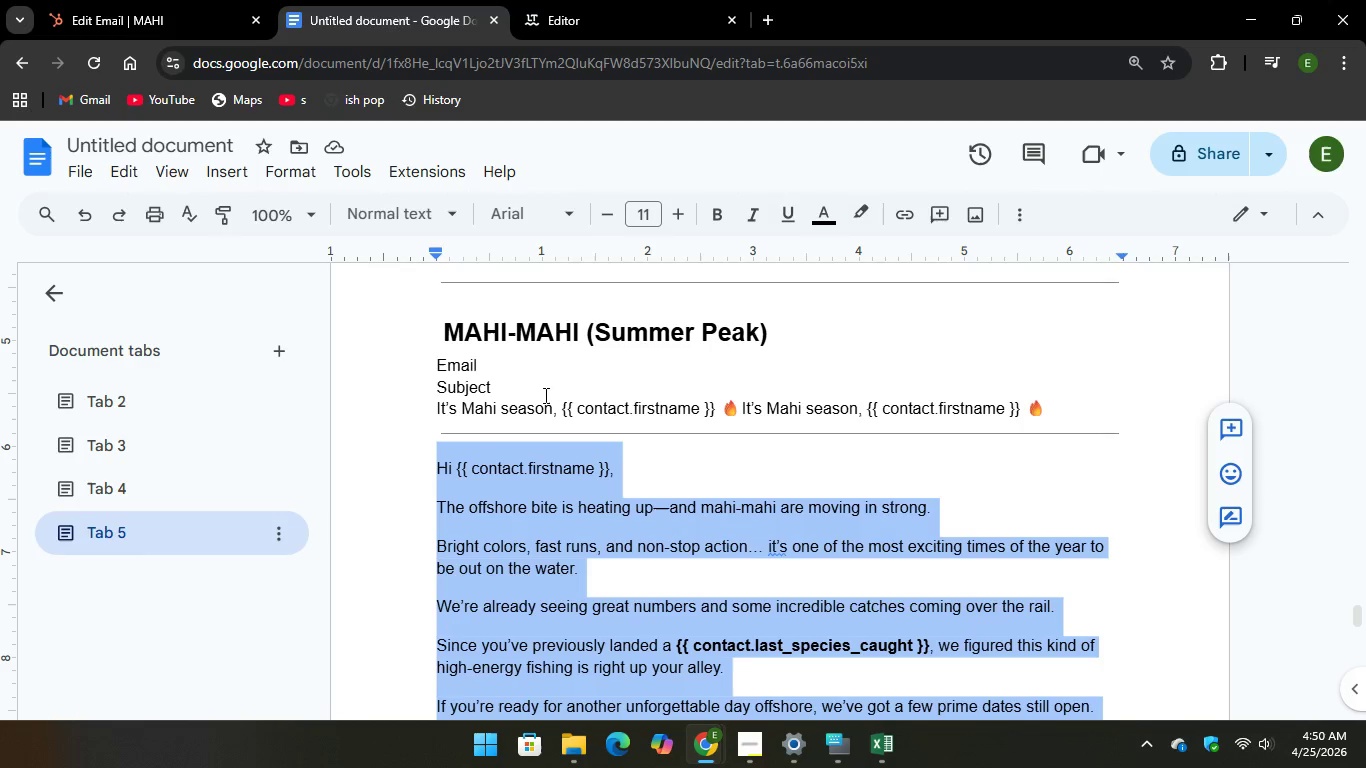 
left_click([145, 5])
 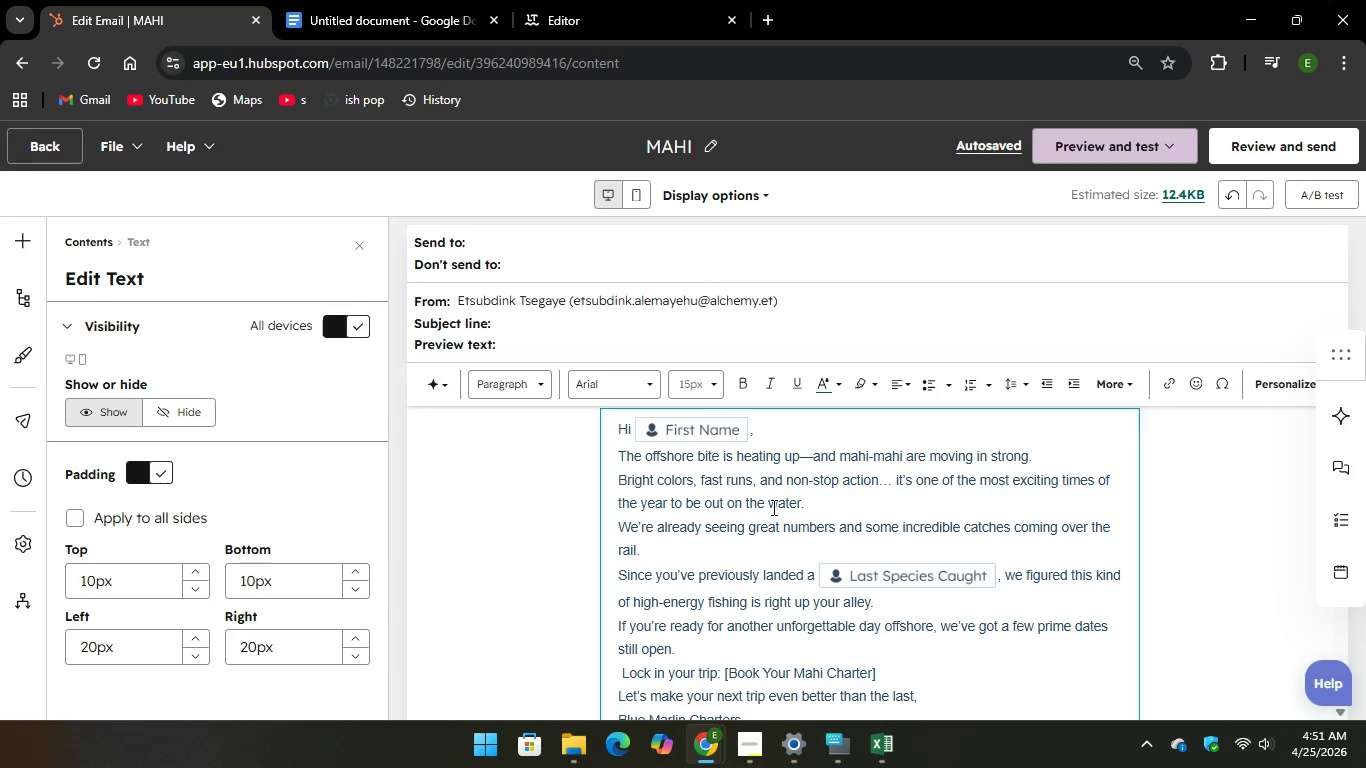 
scroll: coordinate [624, 421], scroll_direction: up, amount: 1.0
 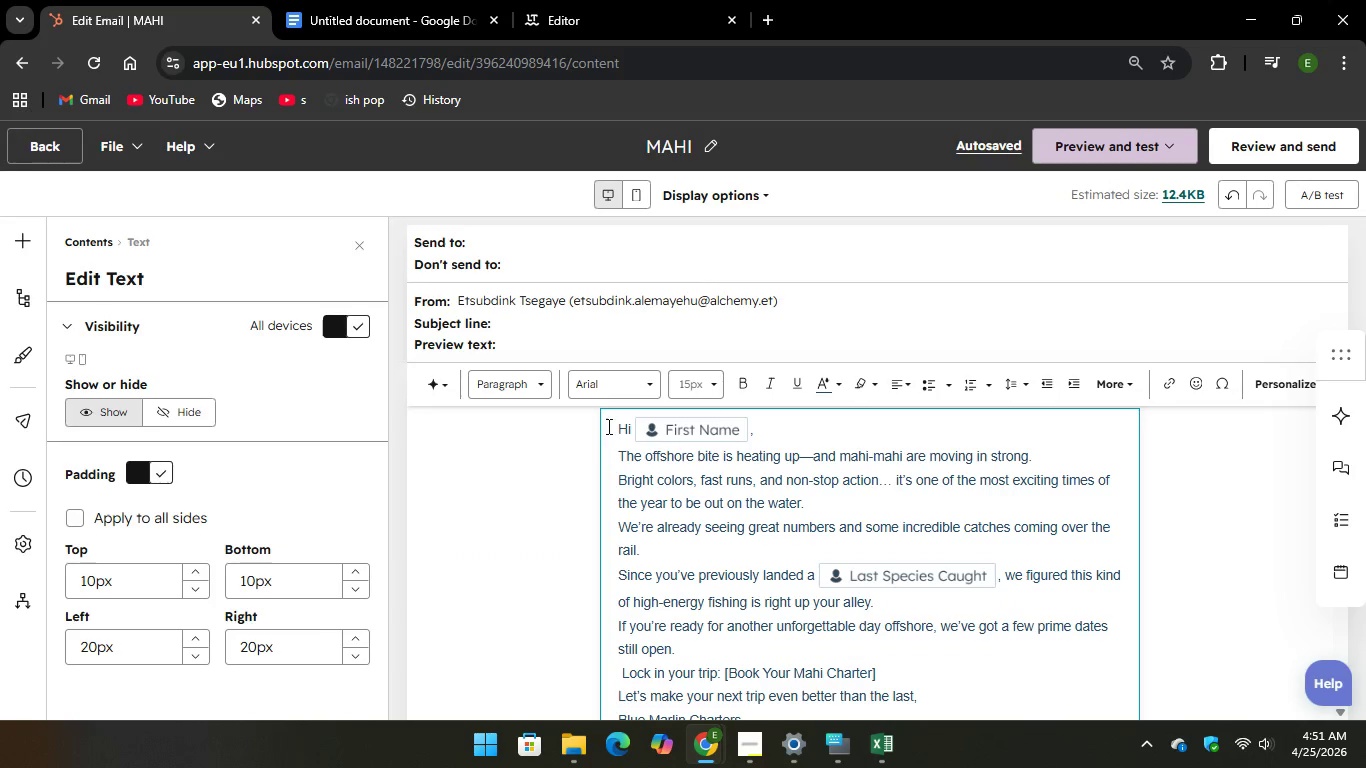 
left_click_drag(start_coordinate=[607, 426], to_coordinate=[712, 503])
 